 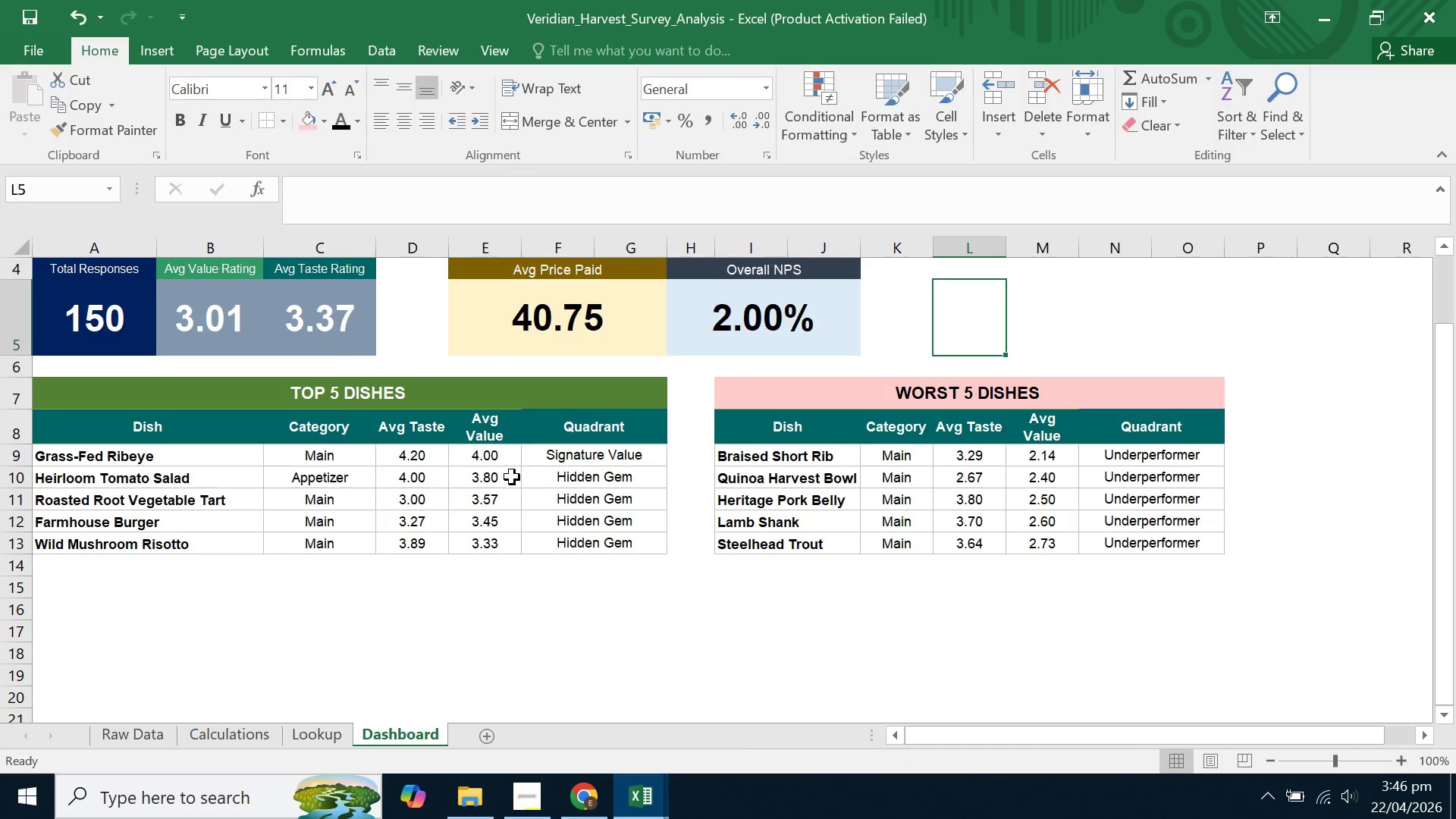 
left_click_drag(start_coordinate=[155, 463], to_coordinate=[165, 544])
 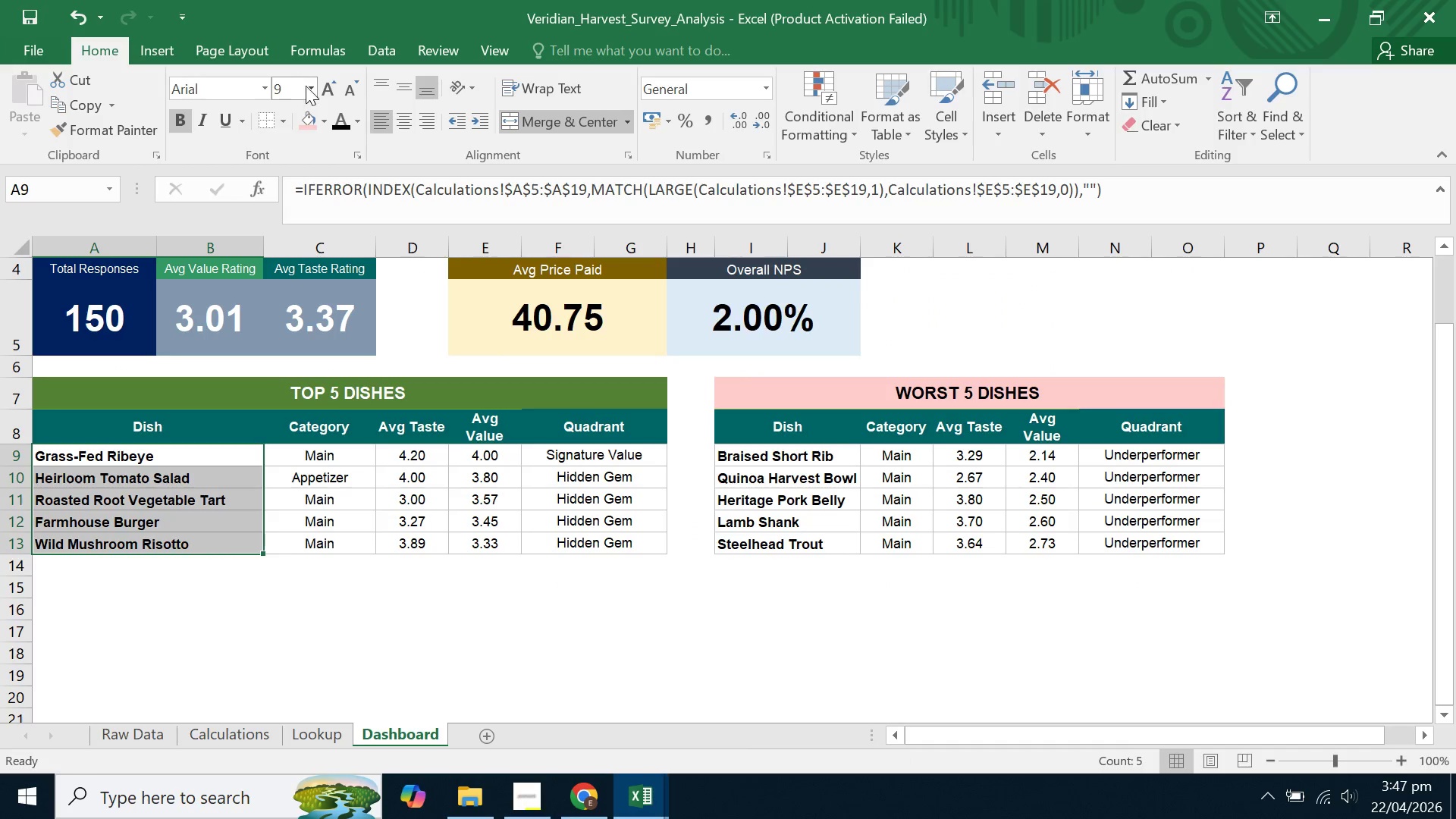 
left_click([309, 87])
 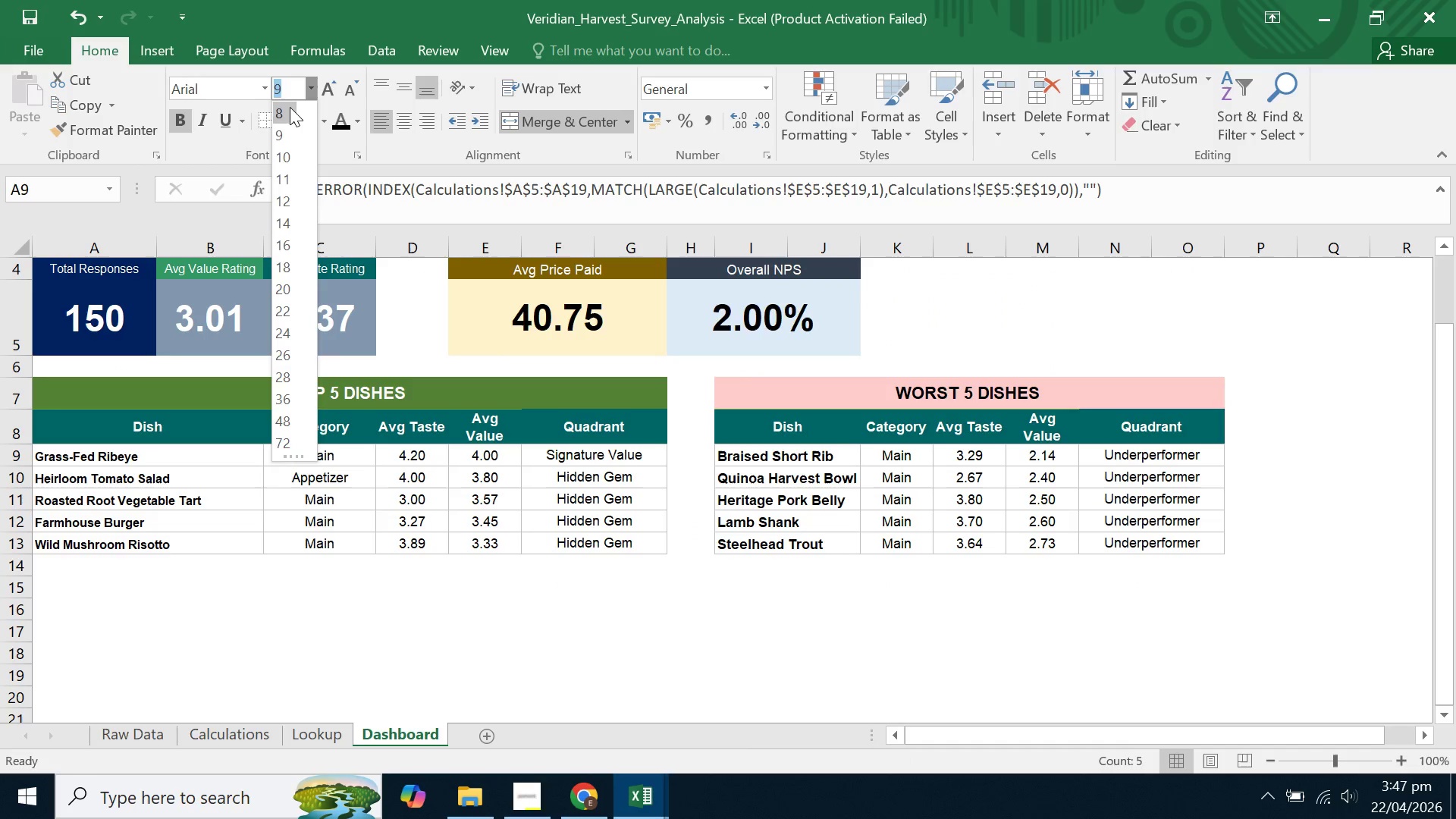 
left_click([290, 107])
 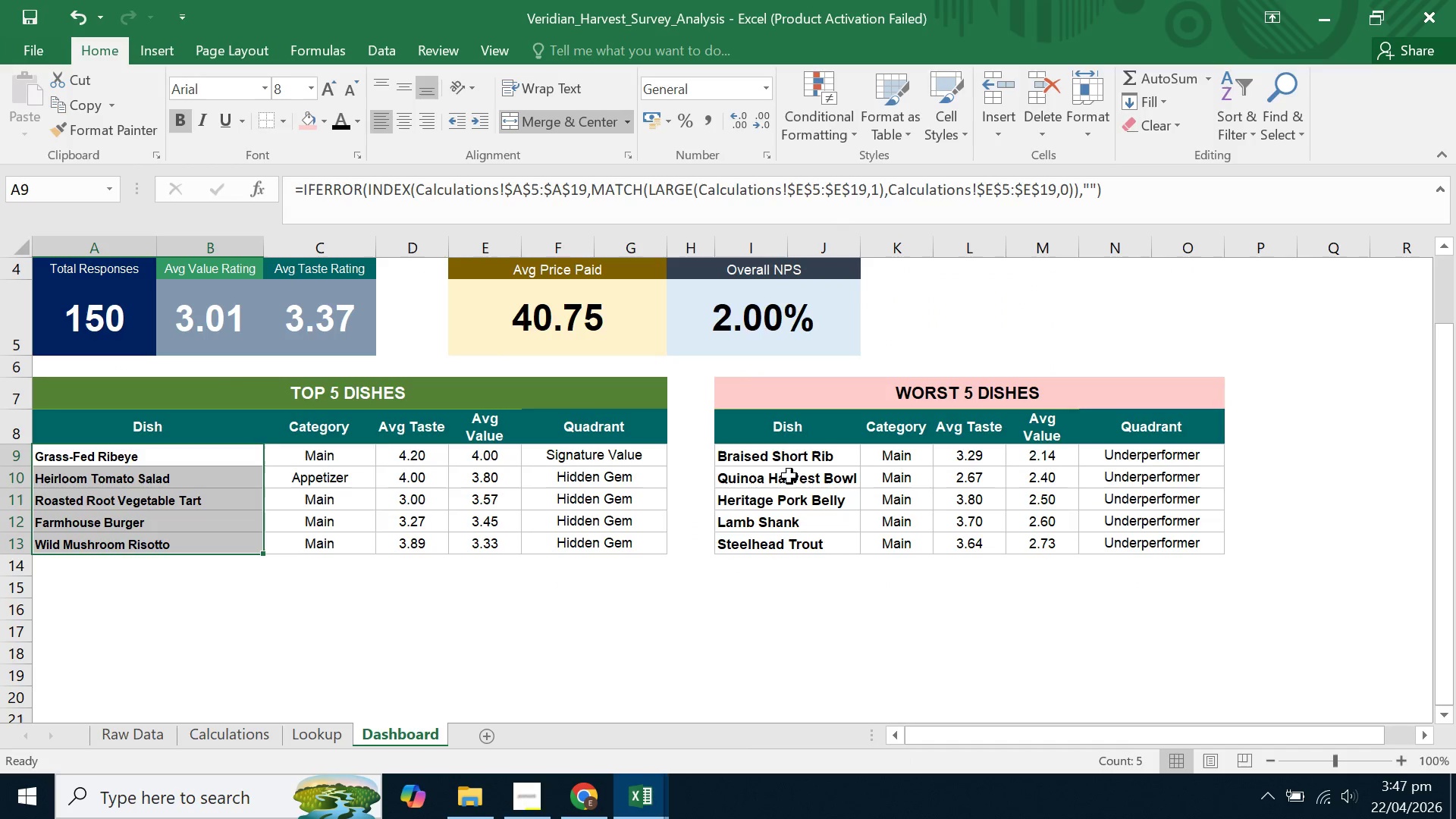 
left_click_drag(start_coordinate=[785, 452], to_coordinate=[786, 541])
 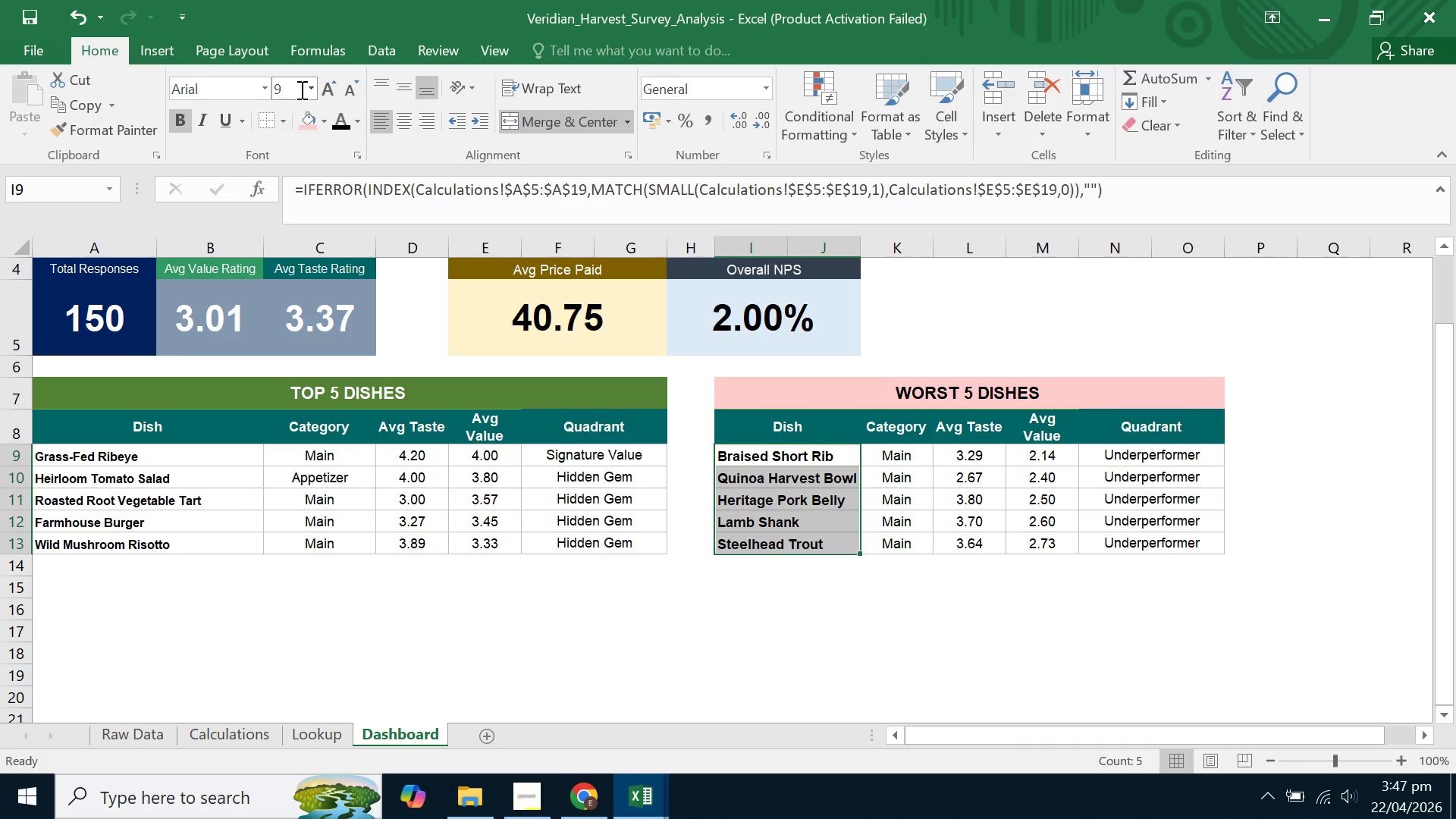 
left_click([311, 92])
 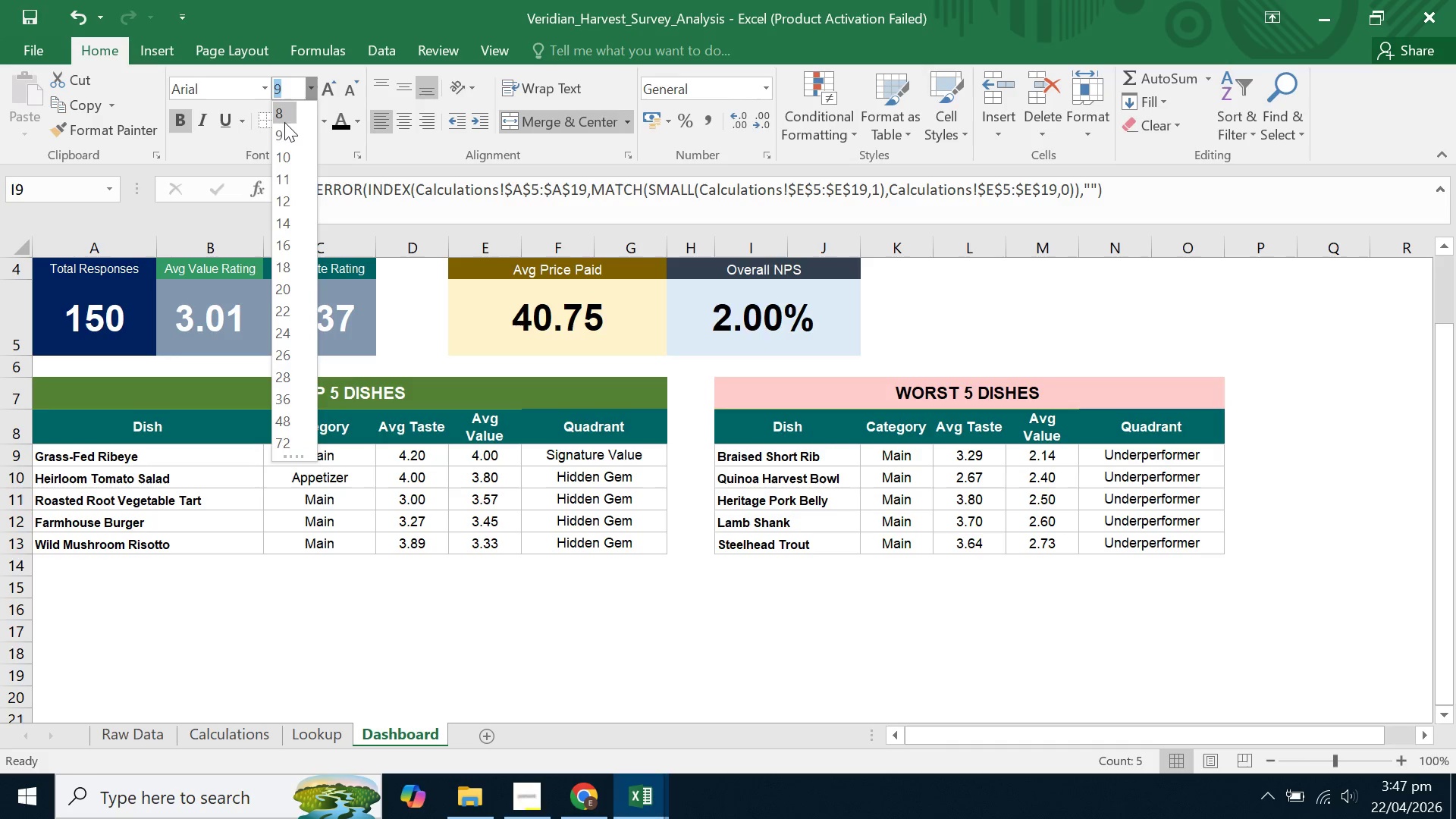 
left_click([287, 113])
 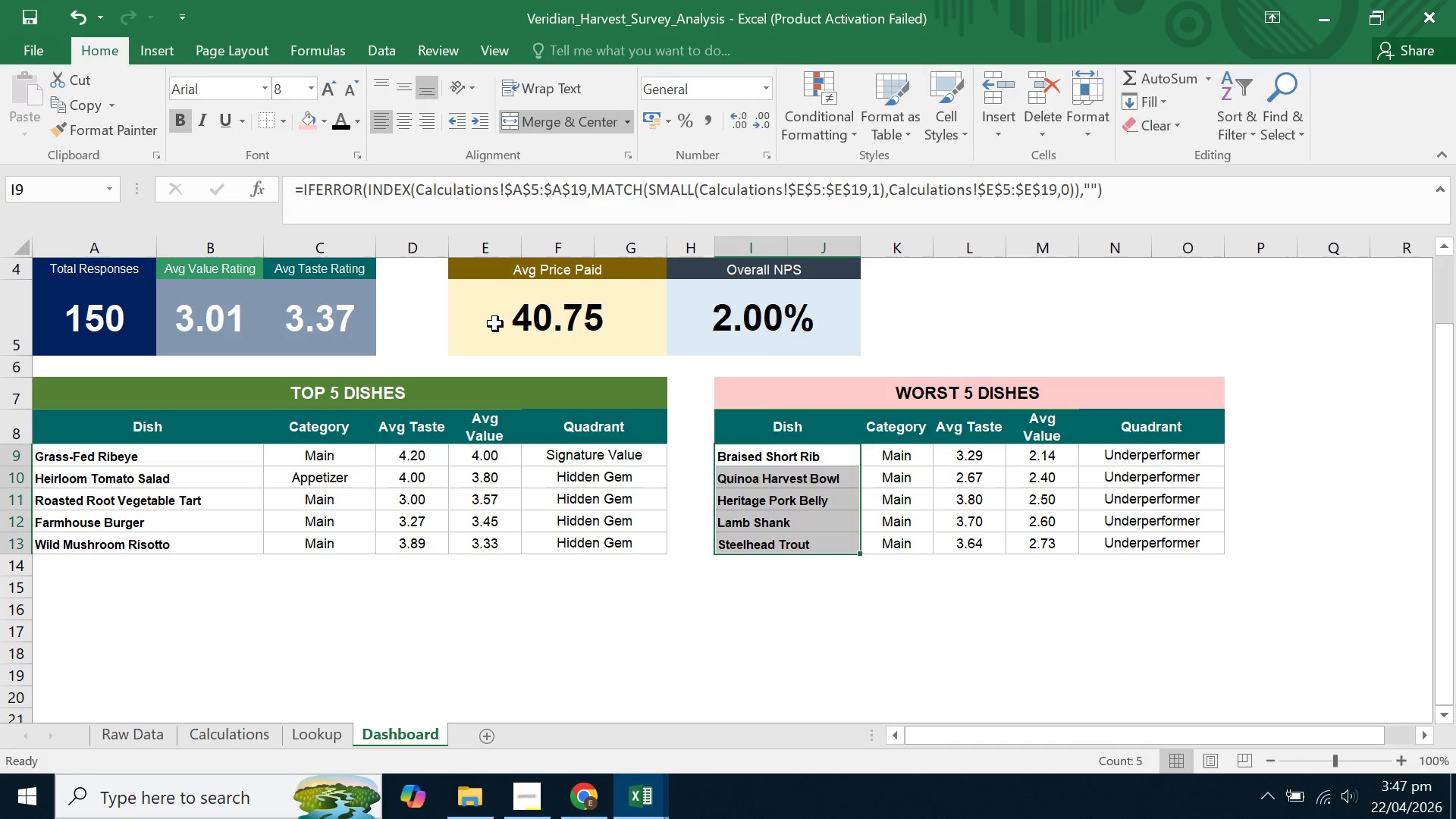 
left_click([495, 324])
 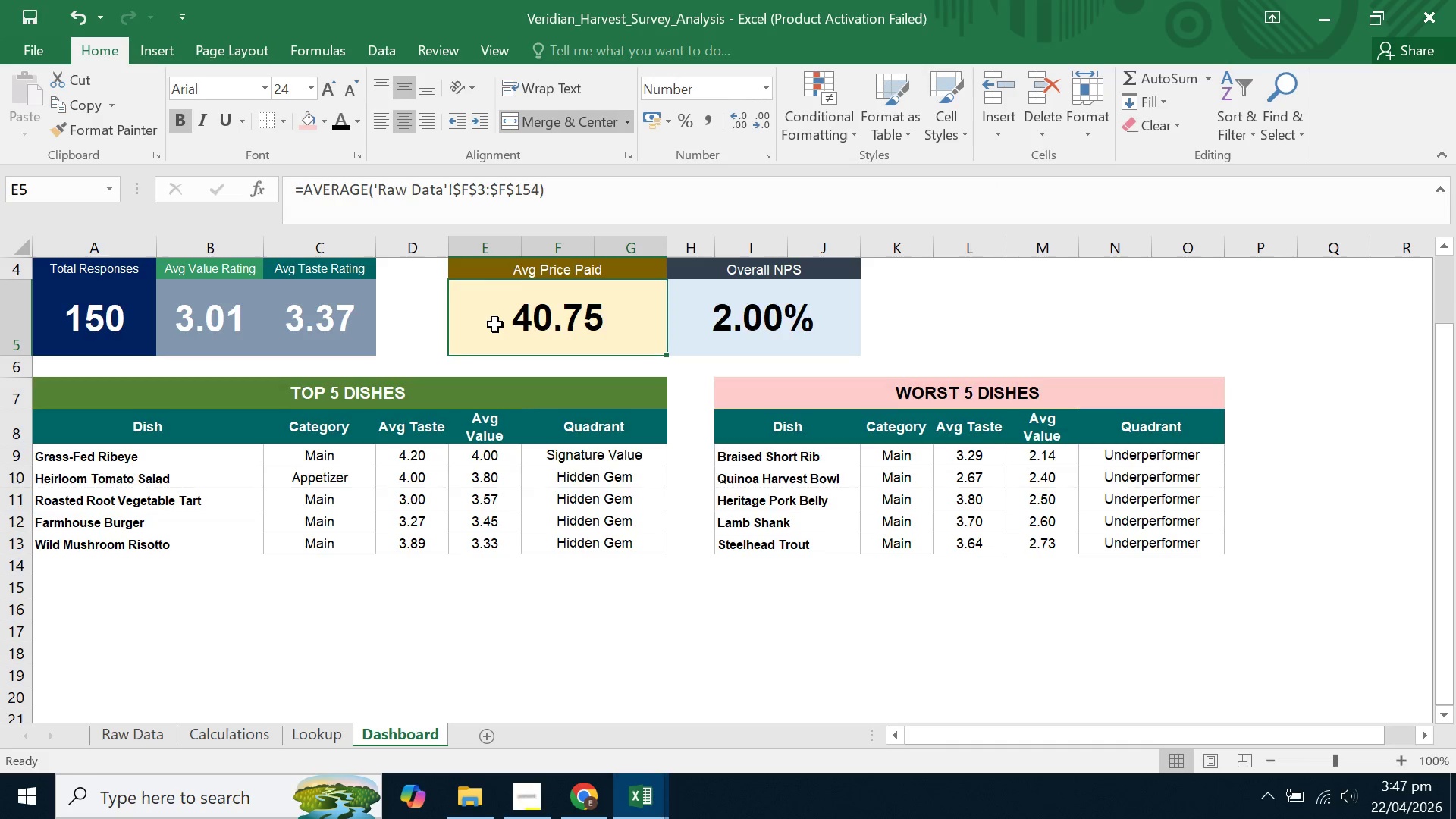 
scroll: coordinate [495, 325], scroll_direction: up, amount: 3.0
 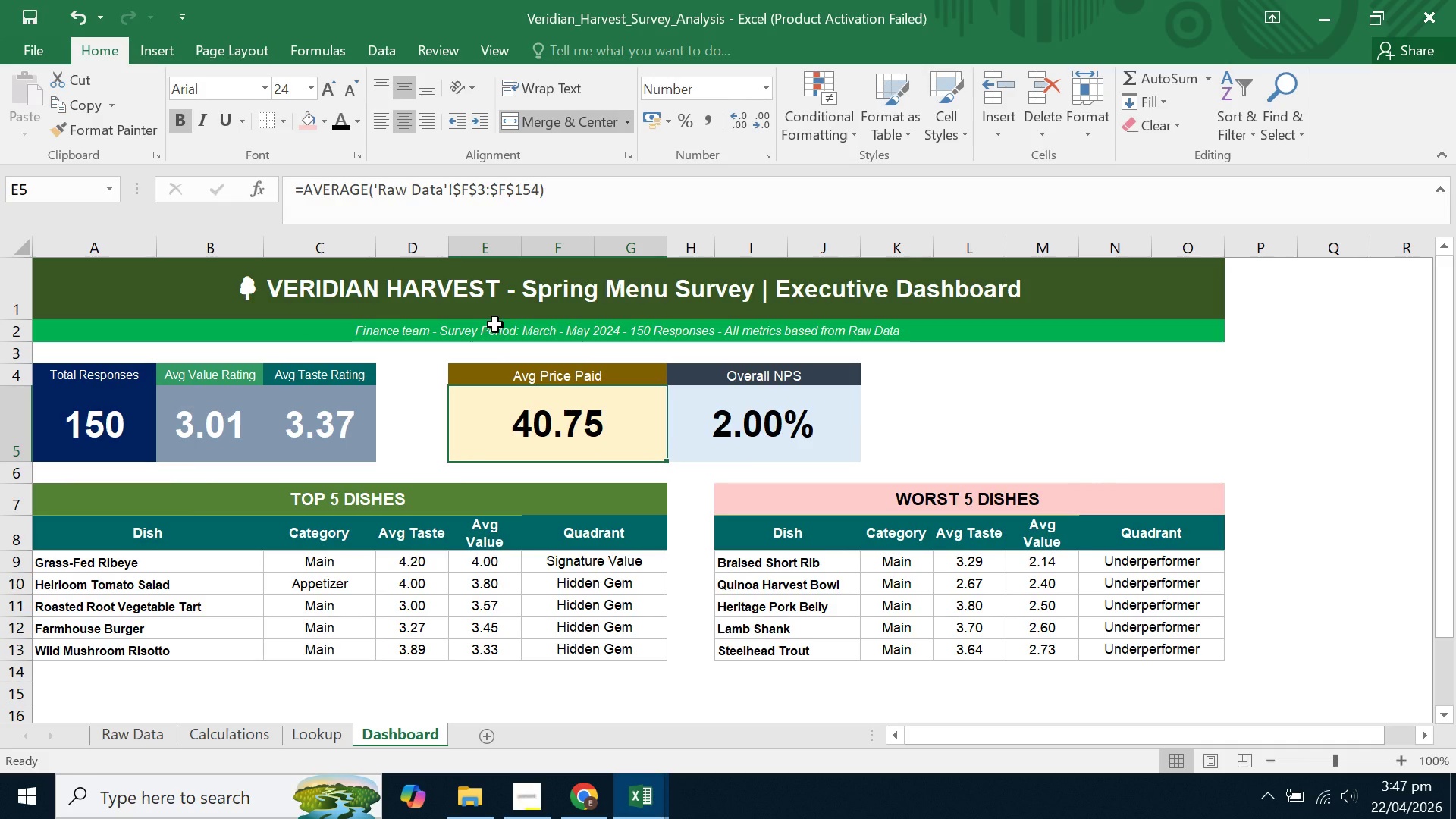 
scroll: coordinate [495, 325], scroll_direction: down, amount: 1.0
 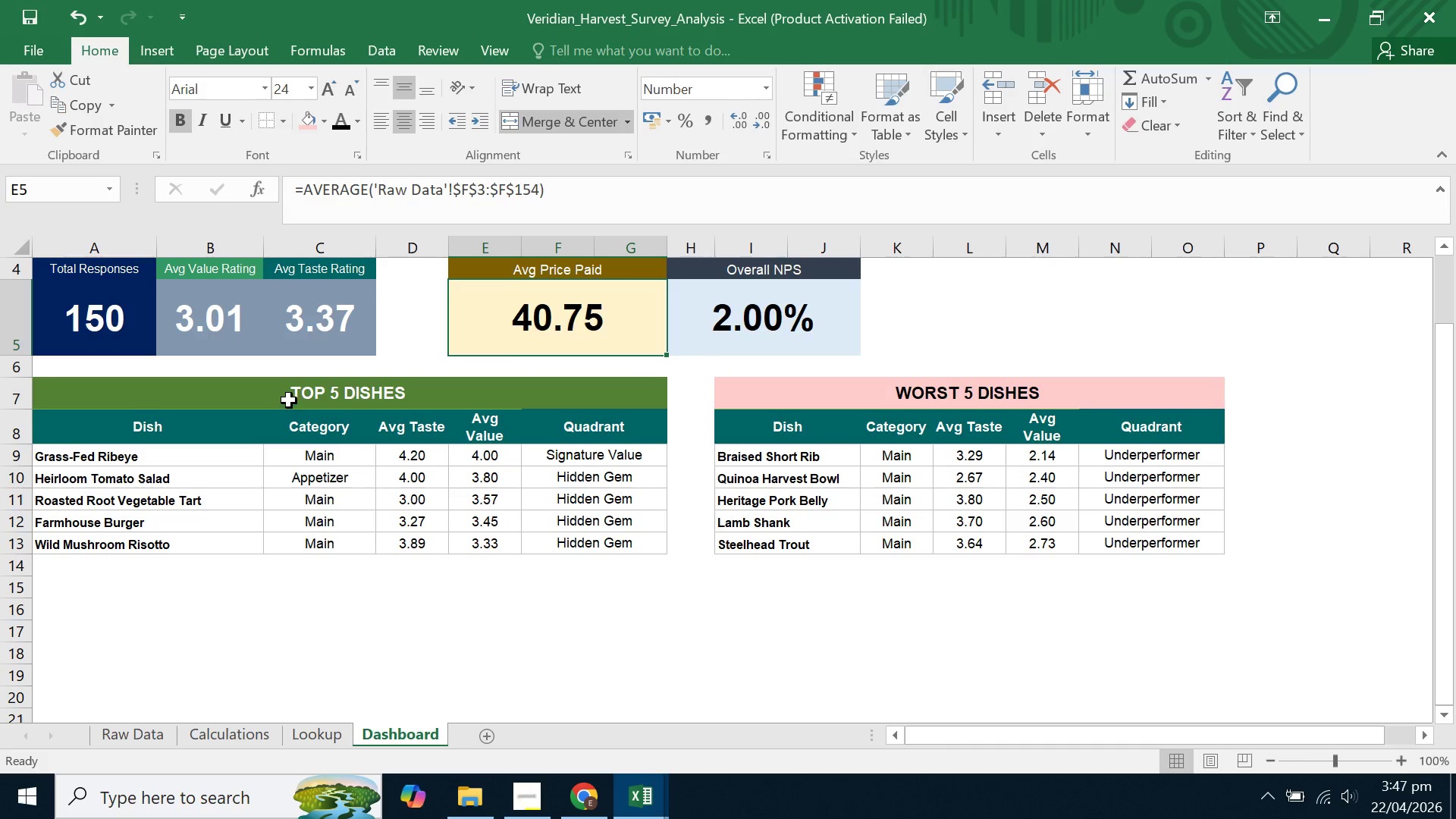 
left_click_drag(start_coordinate=[289, 400], to_coordinate=[292, 484])
 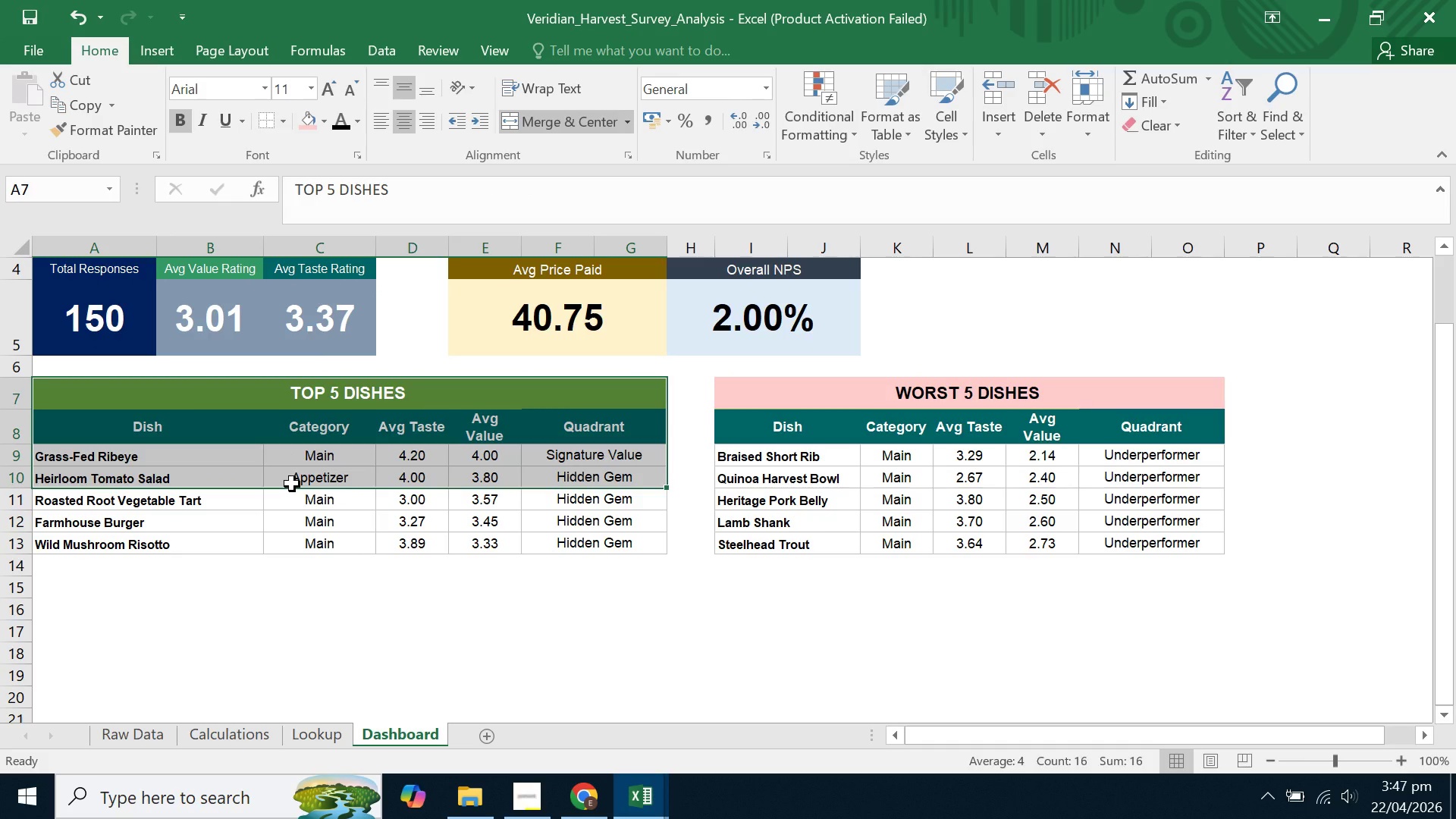 
key(Control+C)
 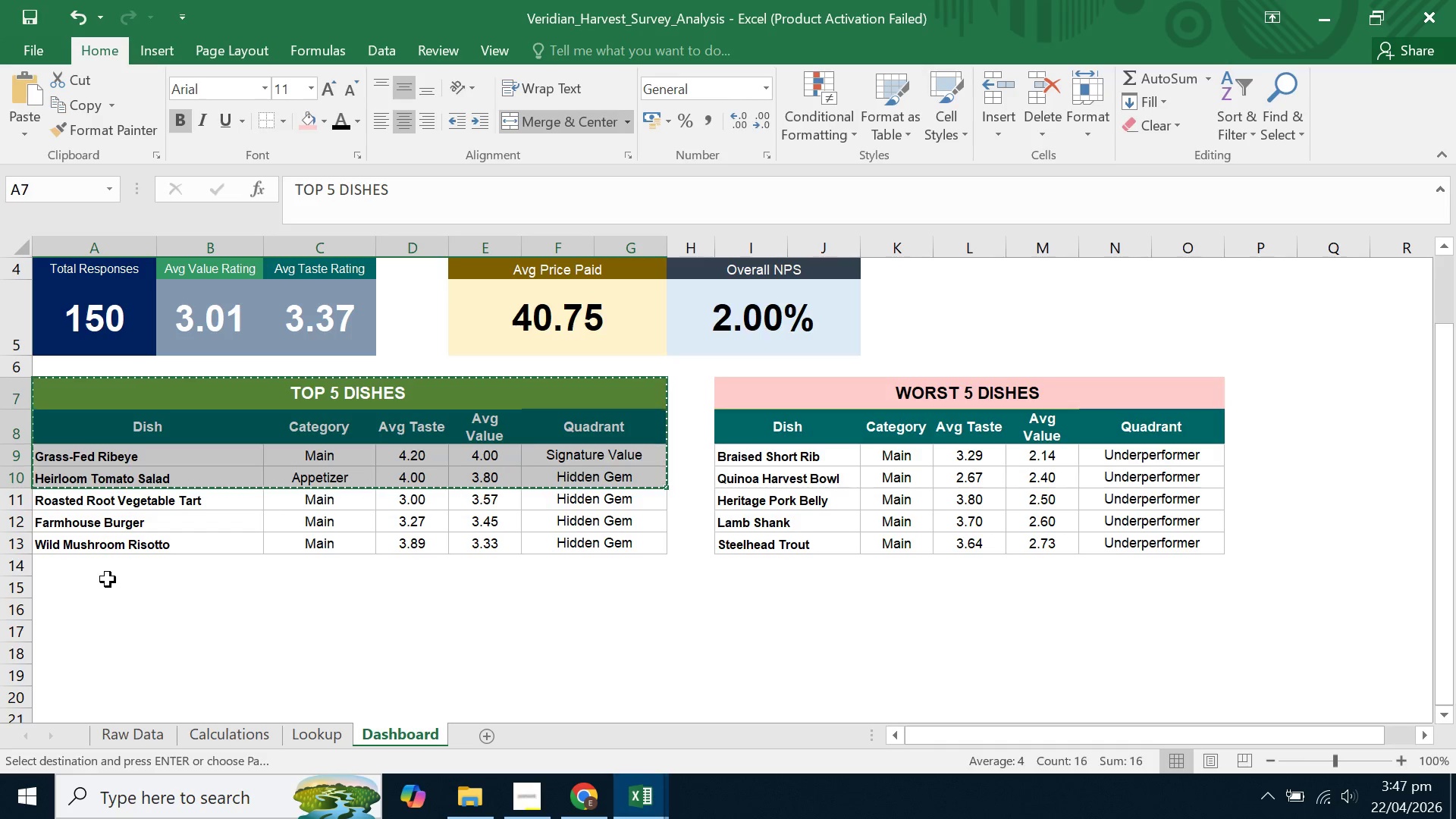 
left_click([108, 579])
 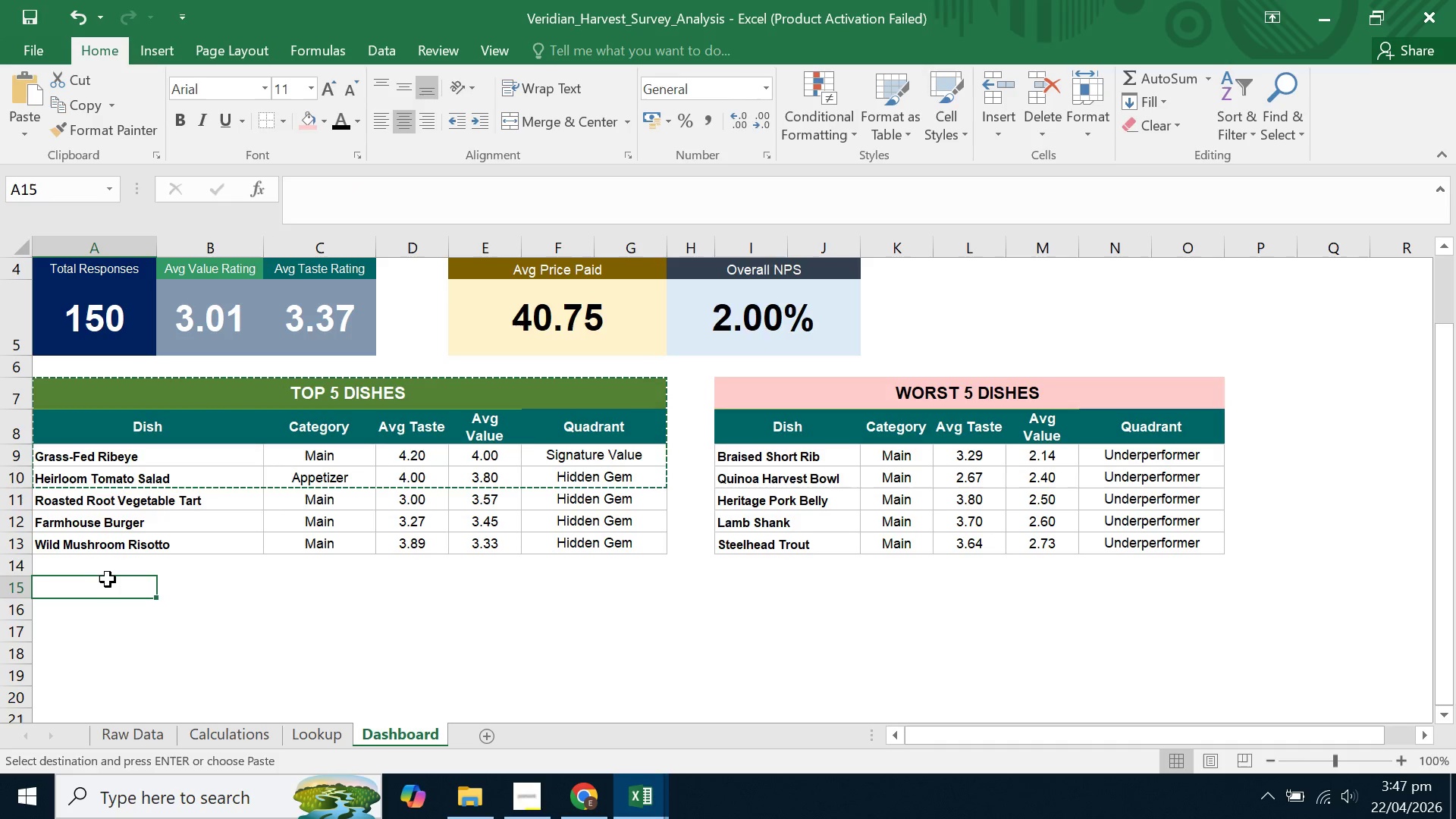 
hold_key(key=ControlLeft, duration=1.52)
 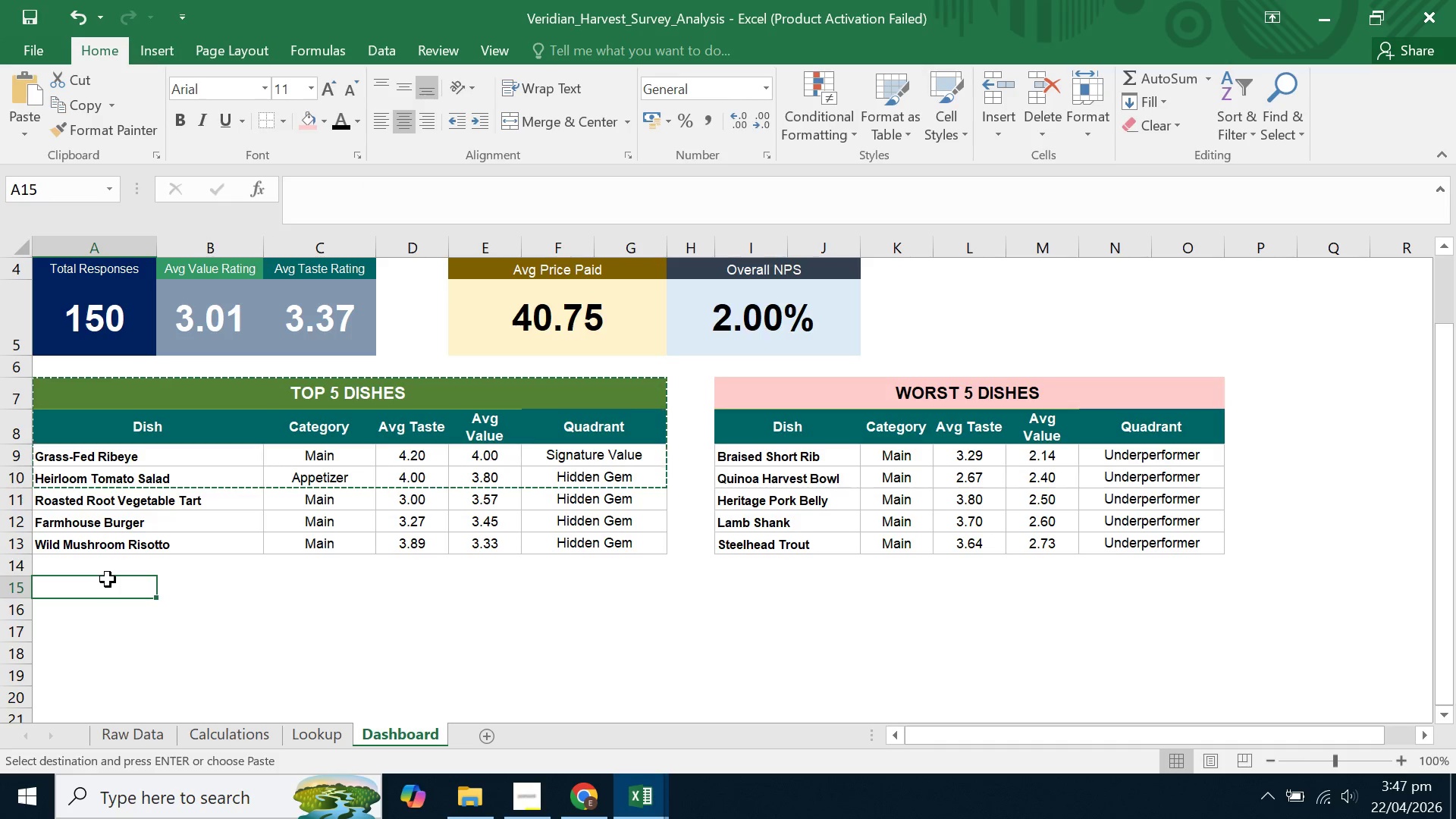 
hold_key(key=ControlLeft, duration=1.5)
 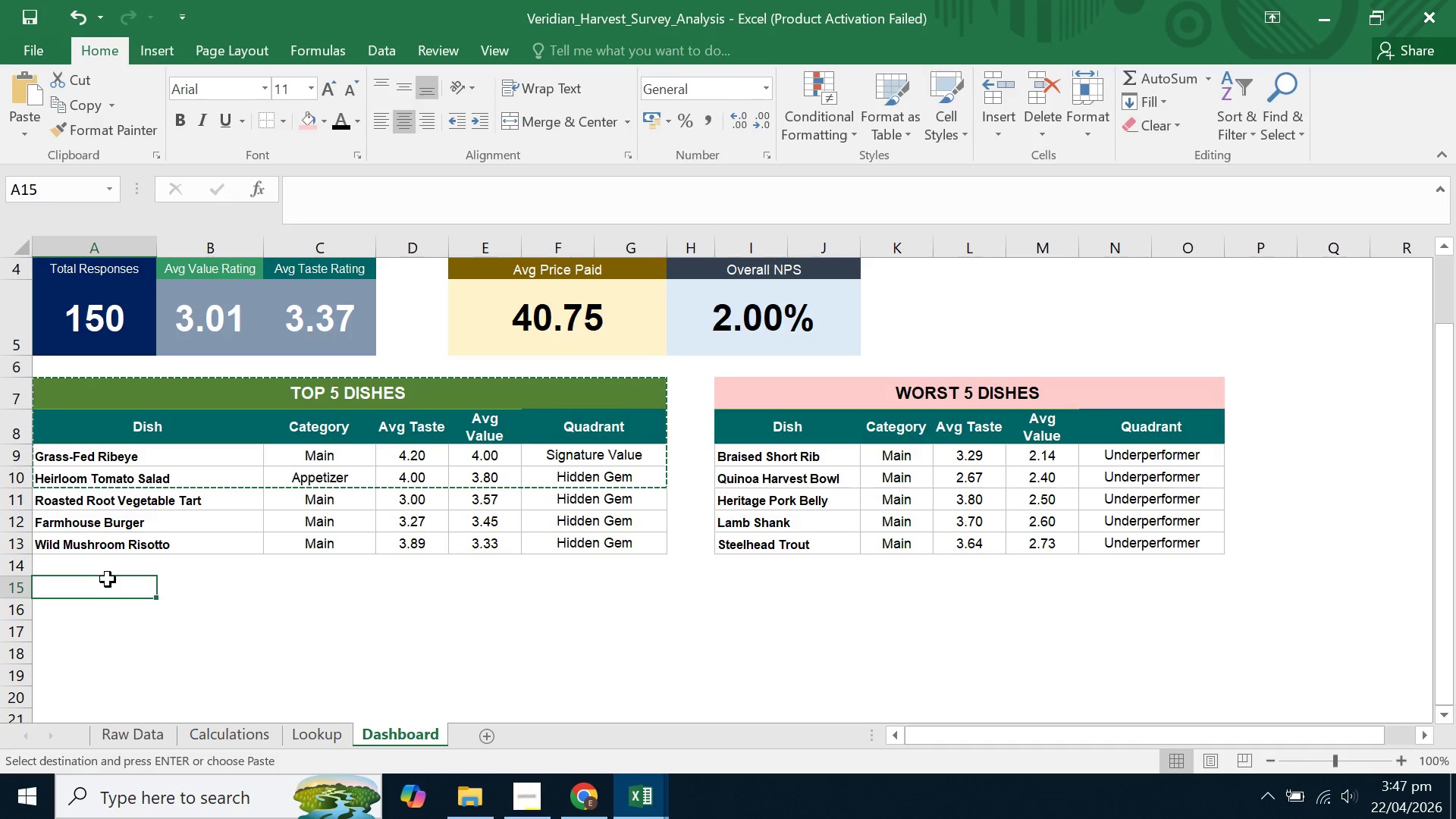 
hold_key(key=ControlLeft, duration=0.8)
 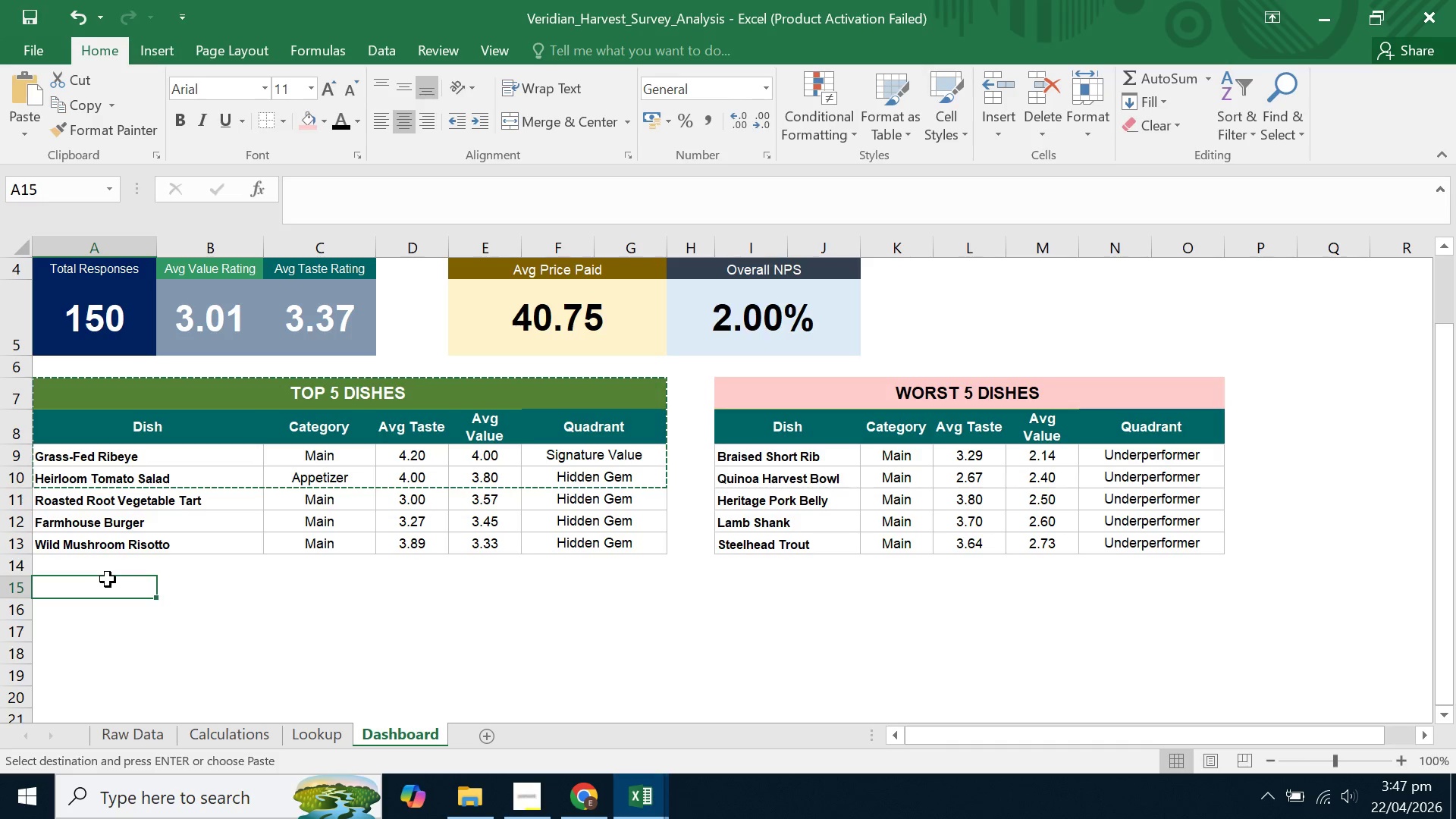 
wait(5.34)
 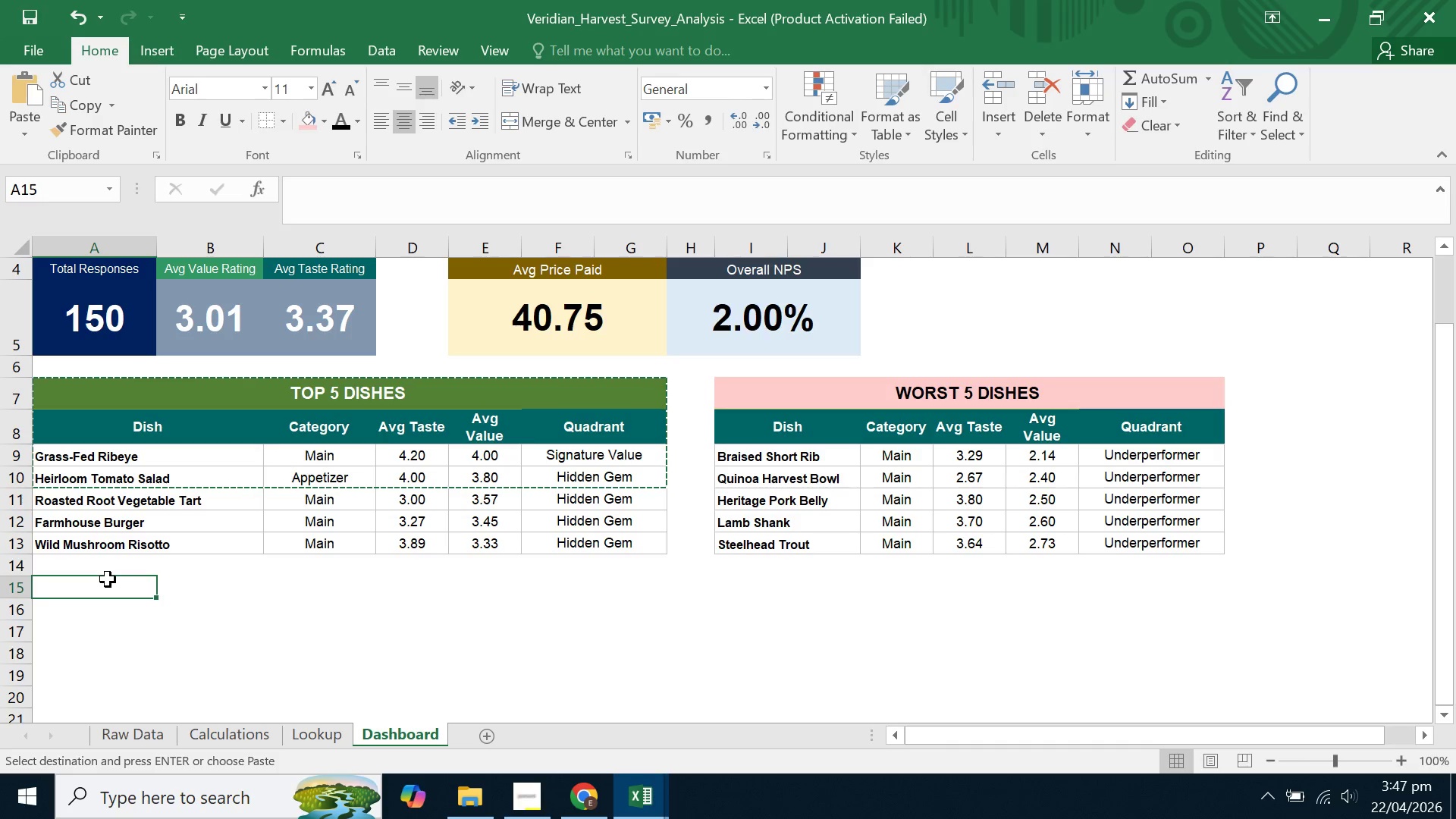 
key(Control+V)
 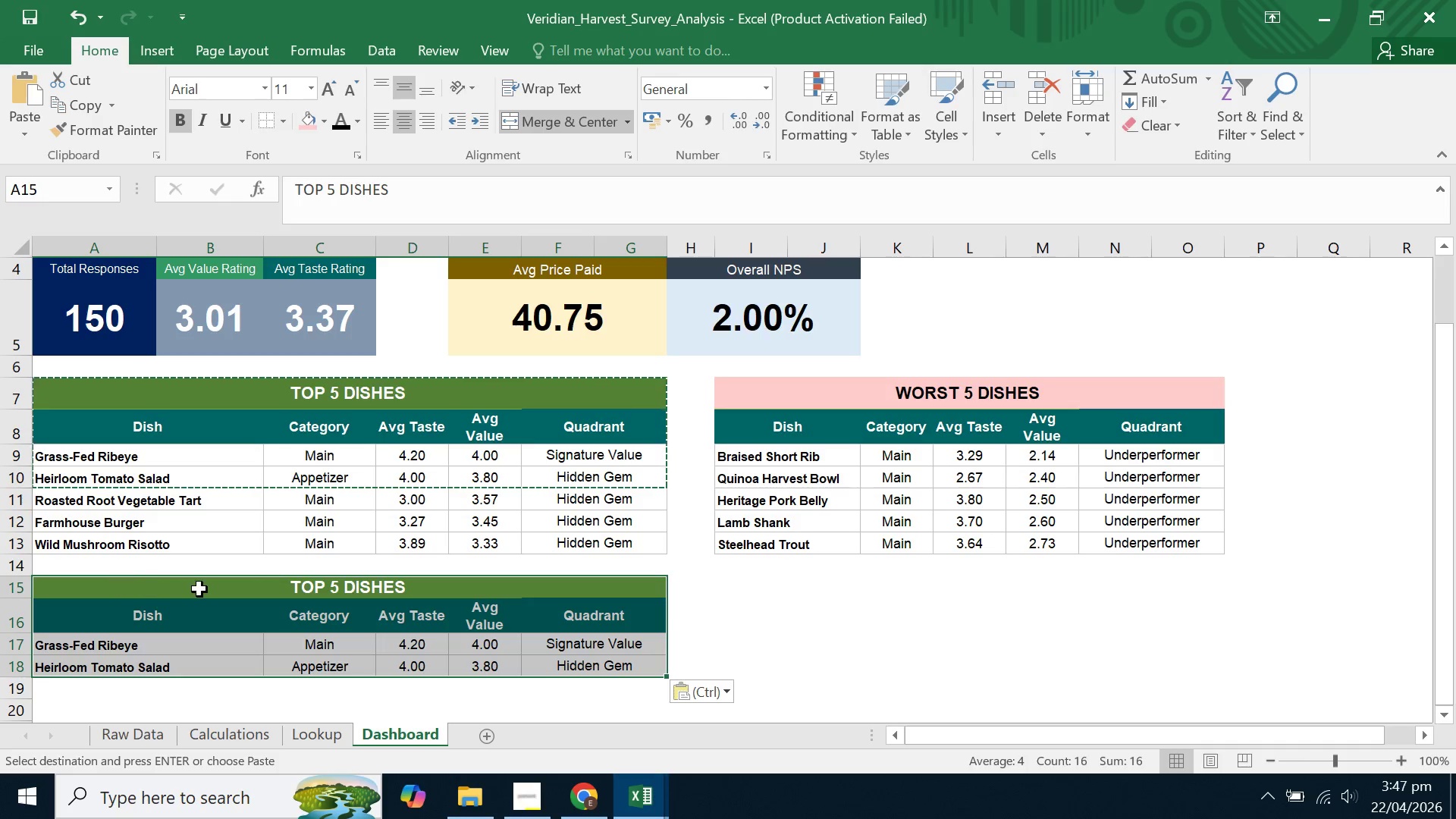 
left_click([199, 589])
 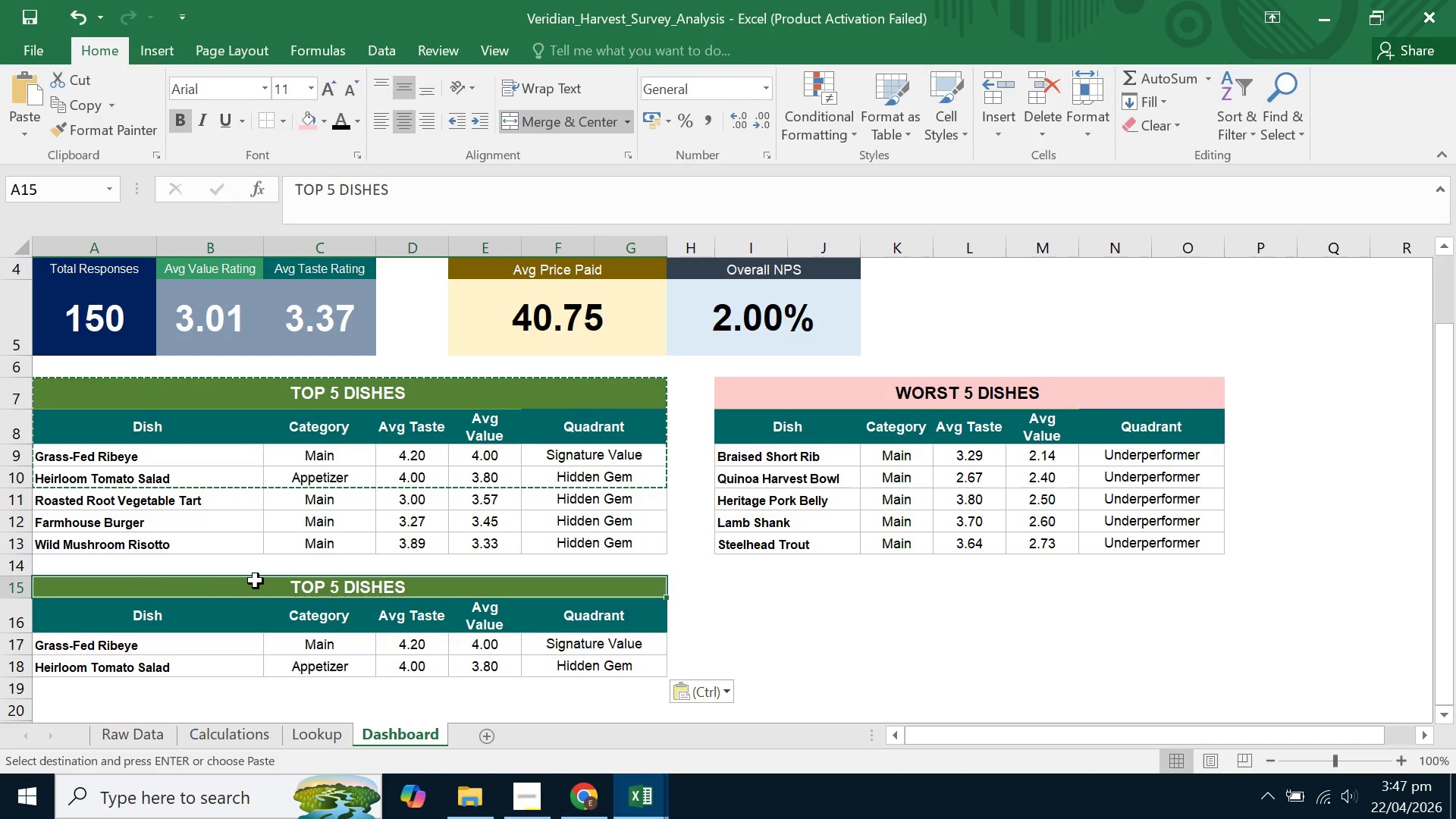 
type(Server perform)
key(Backspace)
key(Backspace)
key(Backspace)
key(Backspace)
key(Backspace)
key(Backspace)
key(Backspace)
type(Performance Review)
 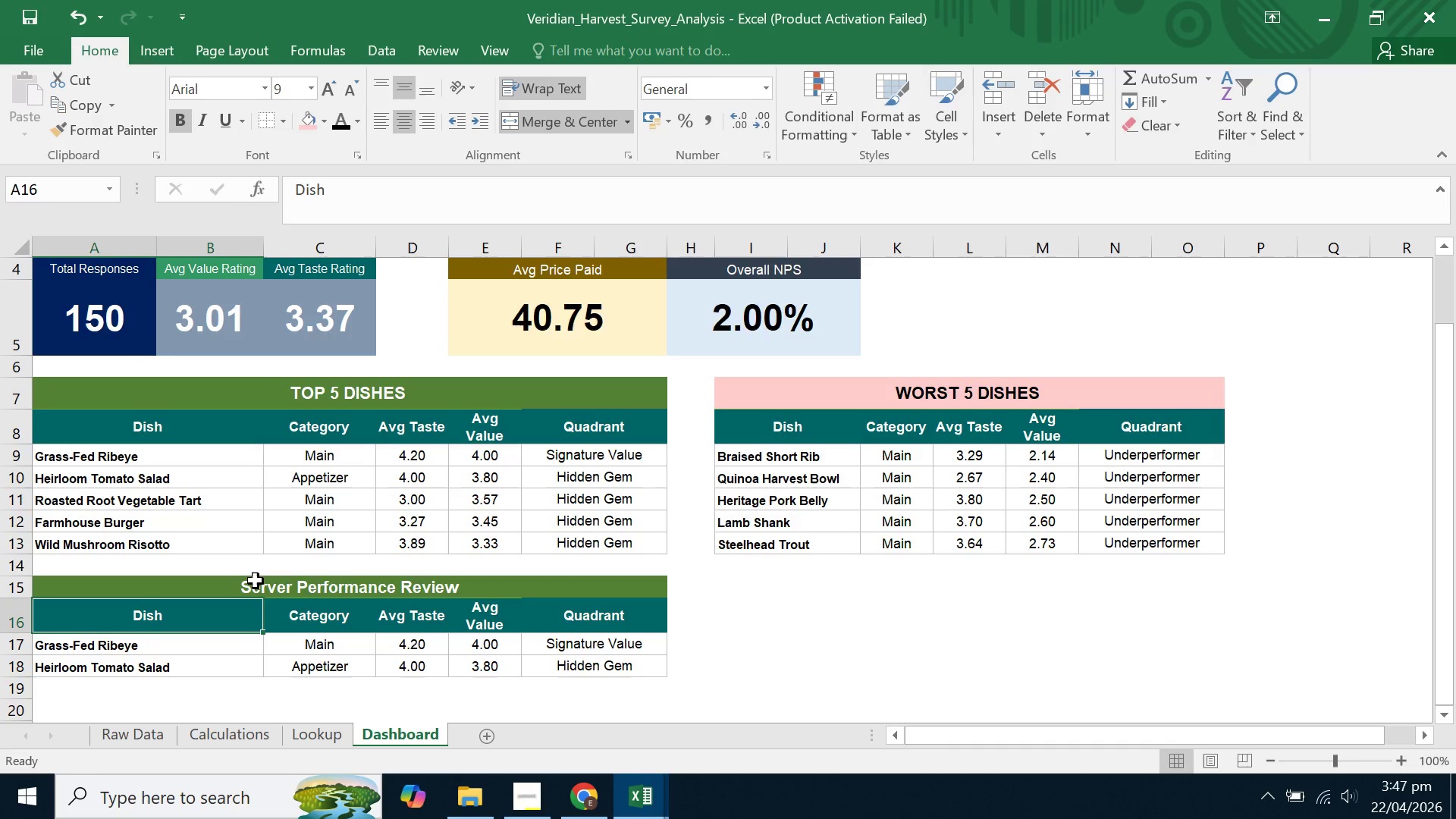 
 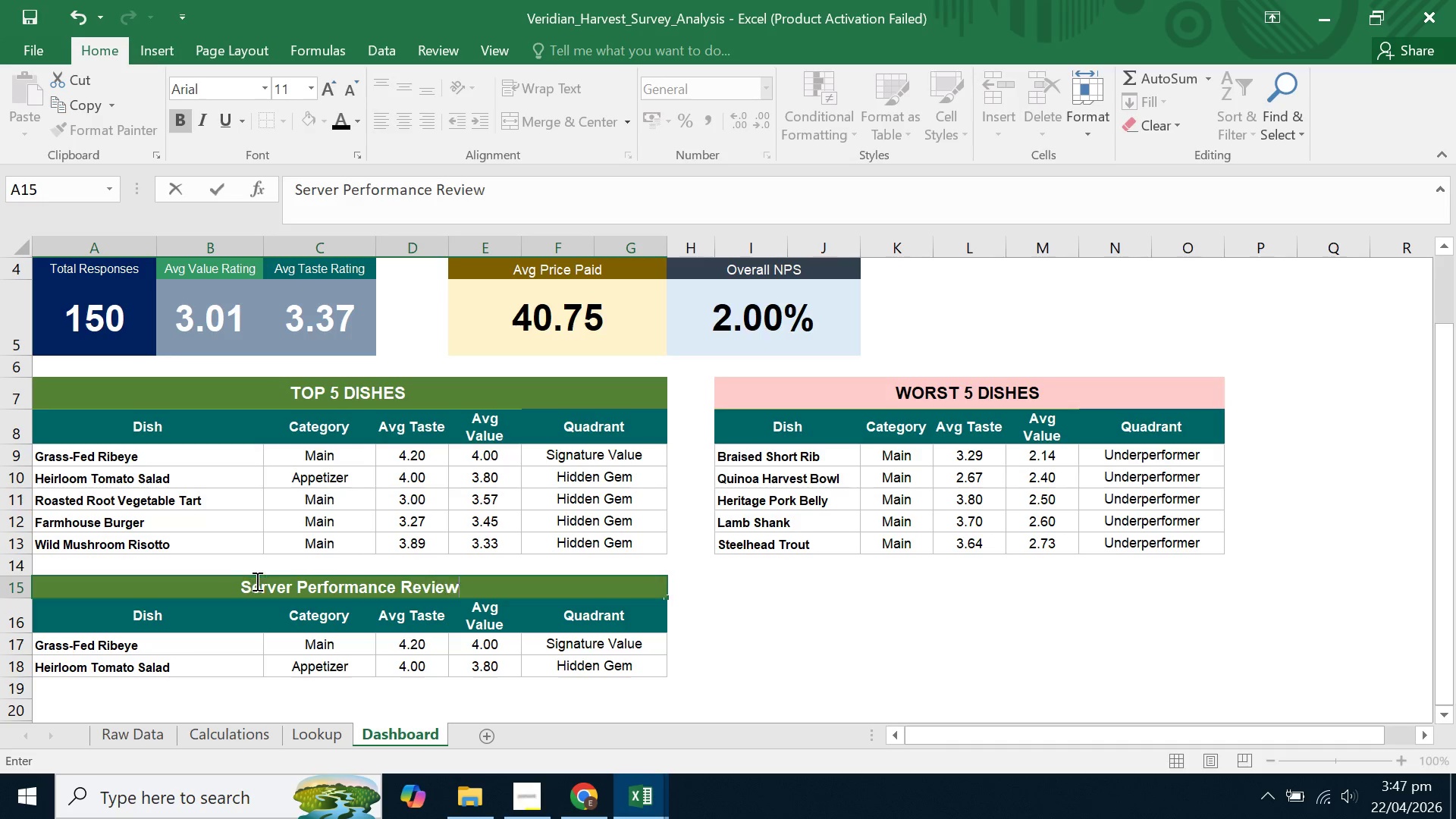 
key(Enter)
 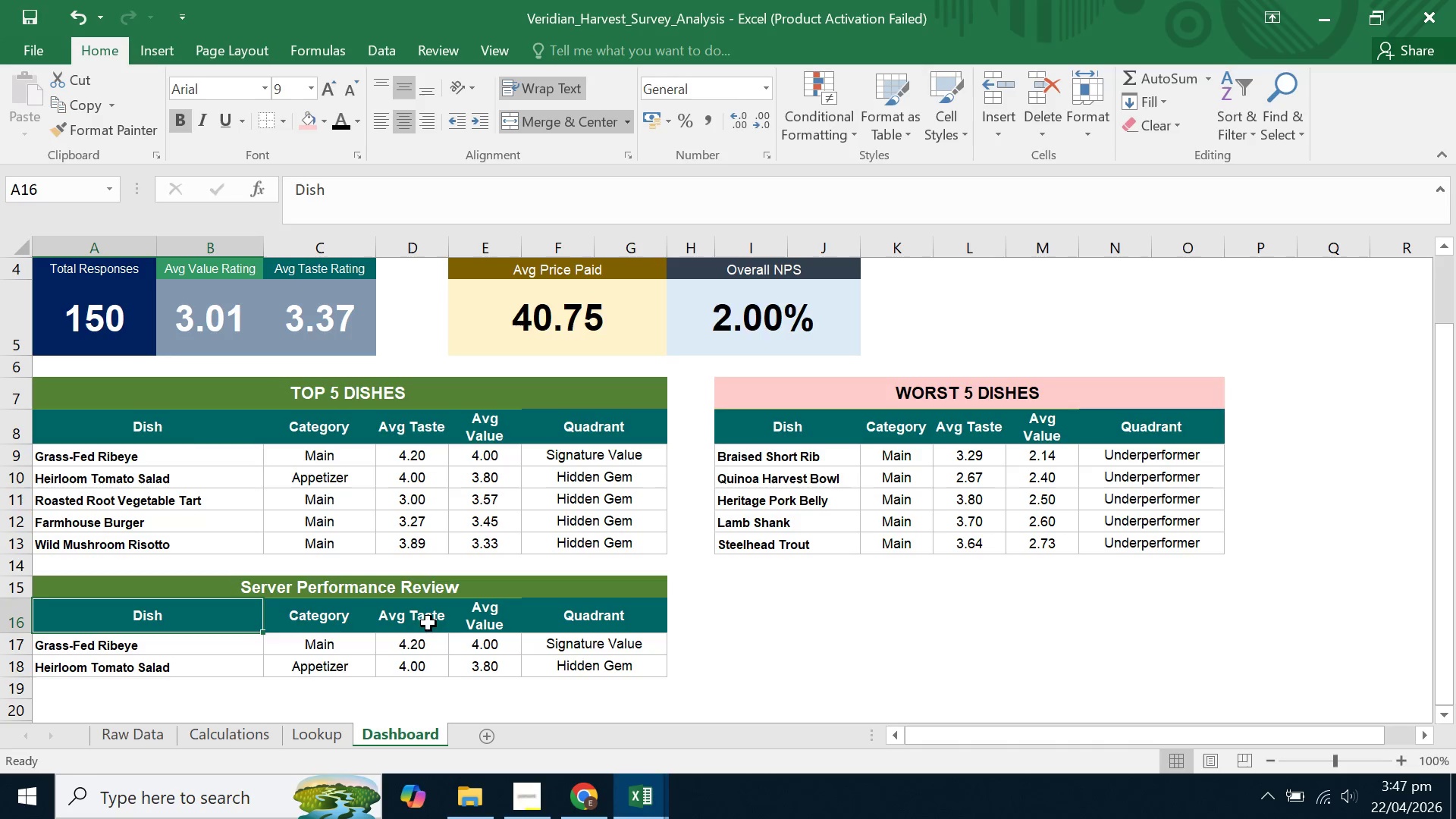 
left_click_drag(start_coordinate=[21, 631], to_coordinate=[21, 615])
 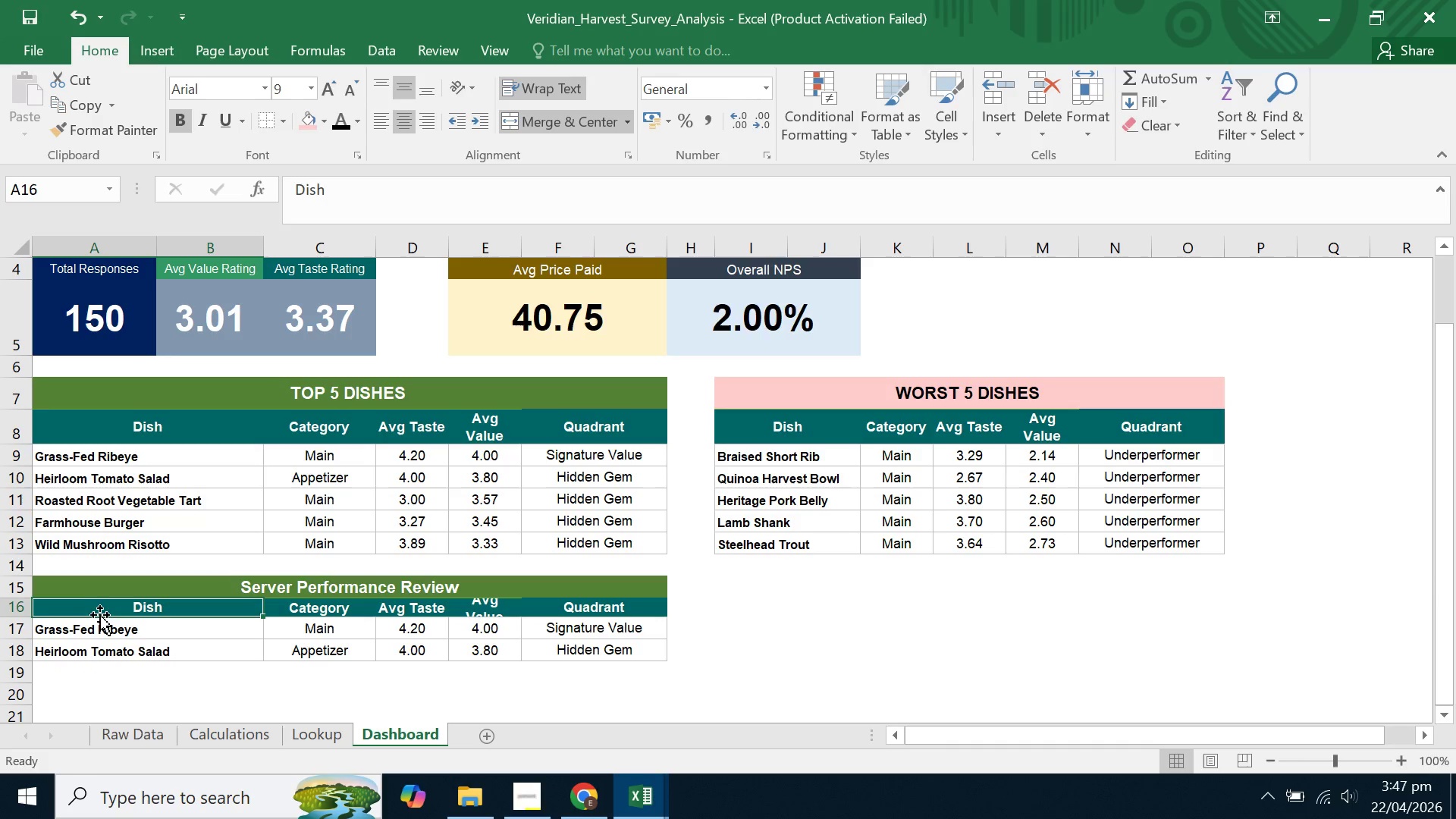 
left_click([108, 612])
 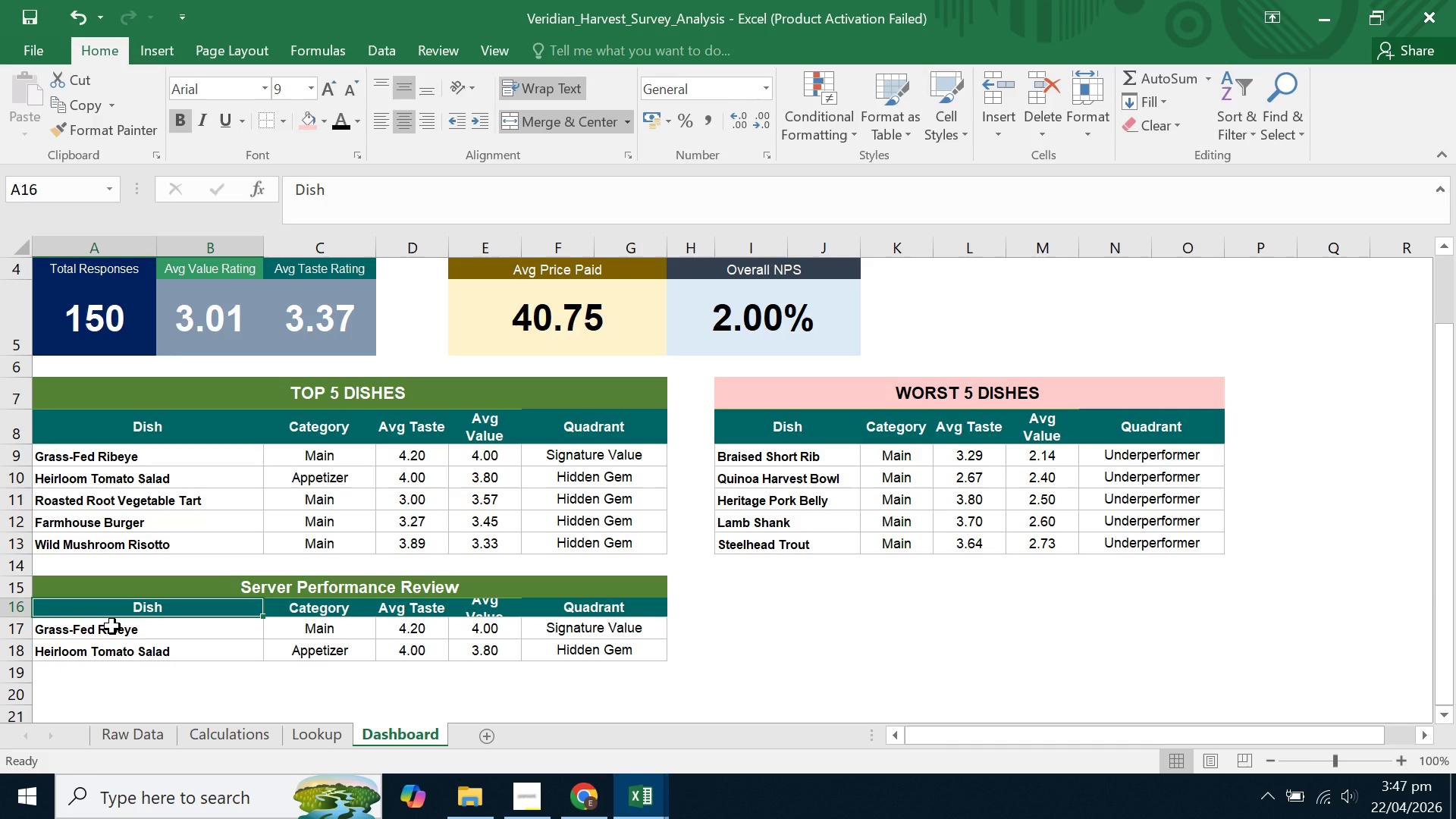 
key(Shift+S)
 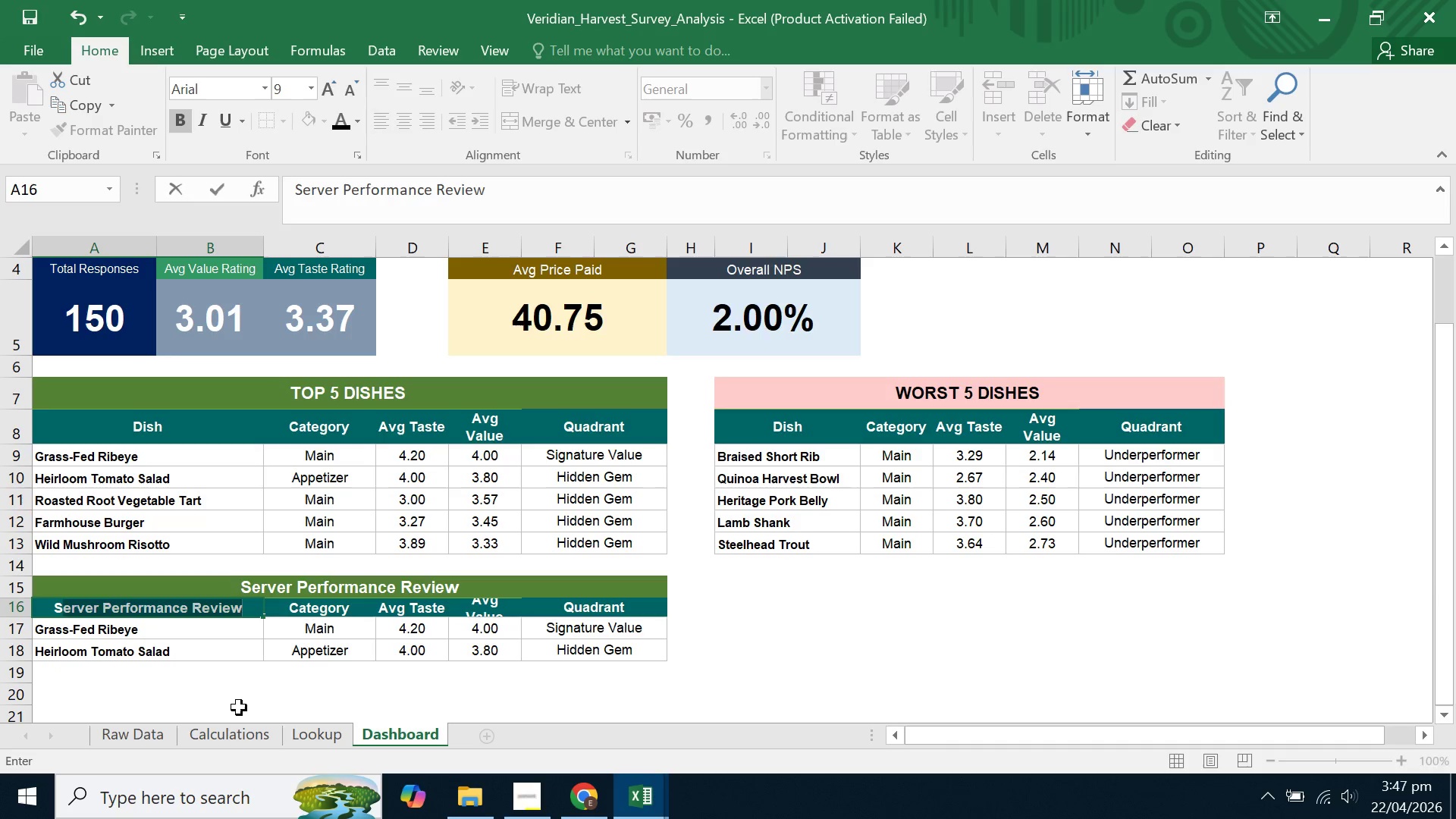 
key(Backspace)
 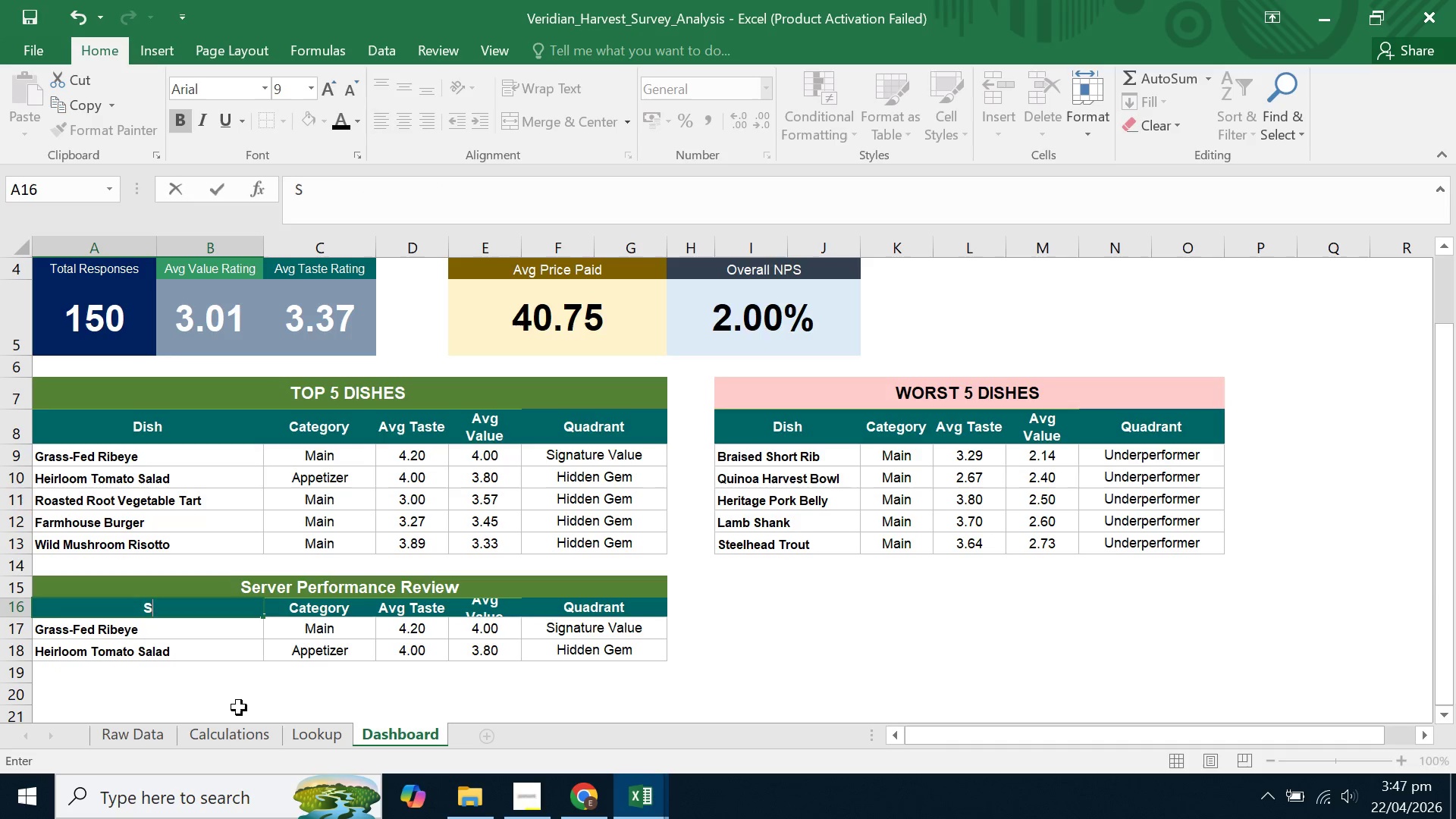 
key(Backspace)
 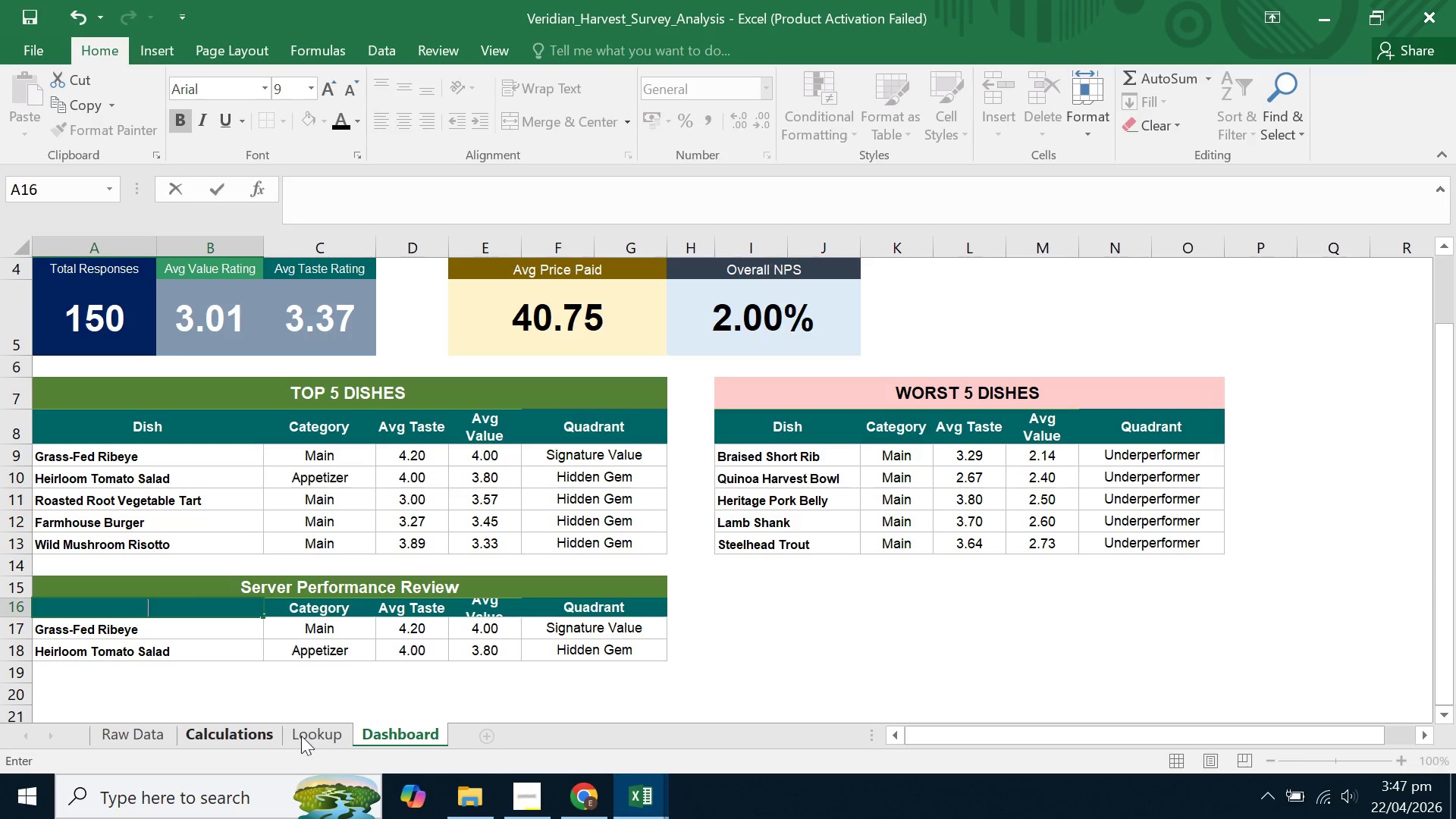 
left_click([212, 733])
 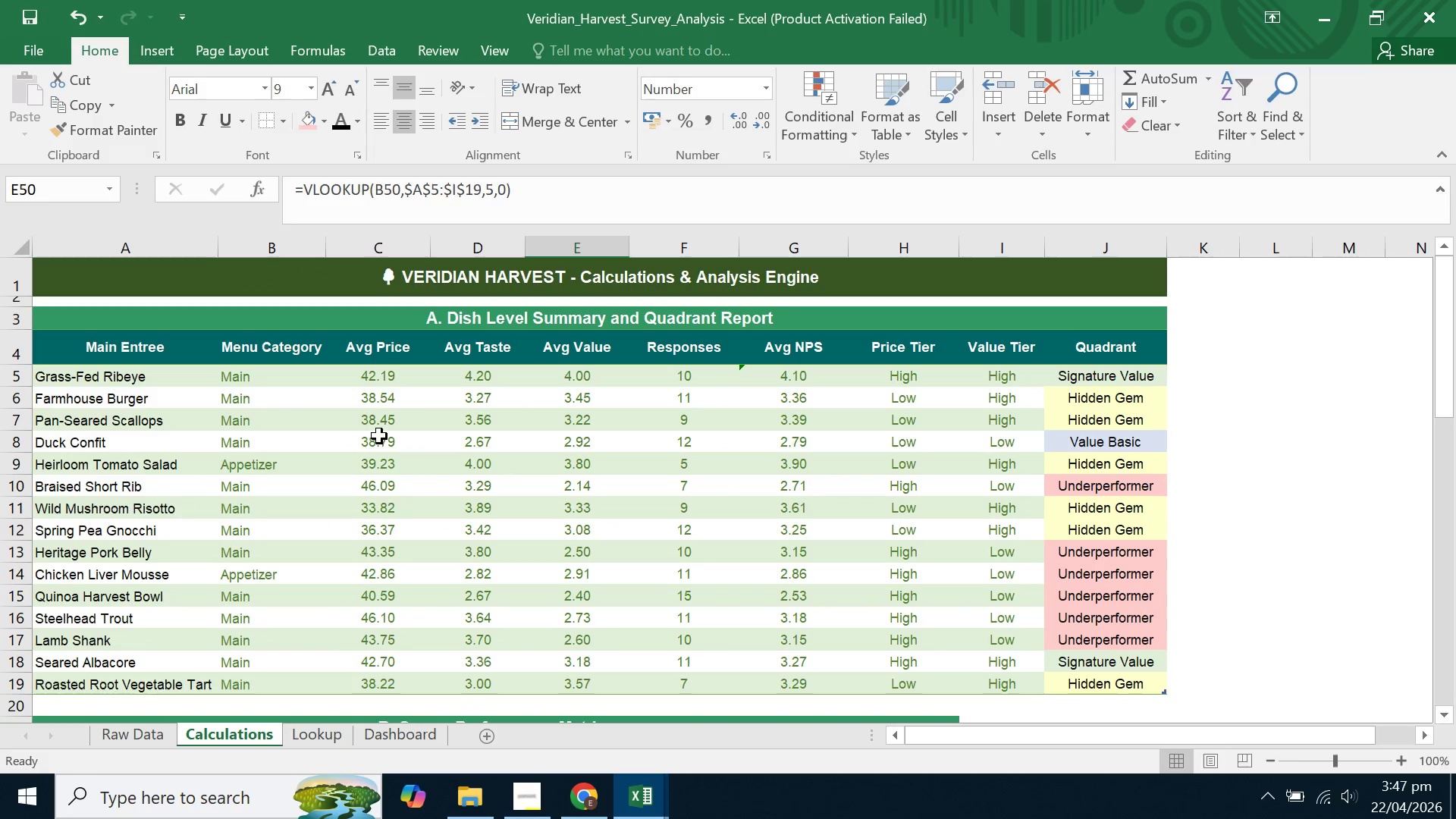 
scroll: coordinate [386, 467], scroll_direction: down, amount: 4.0
 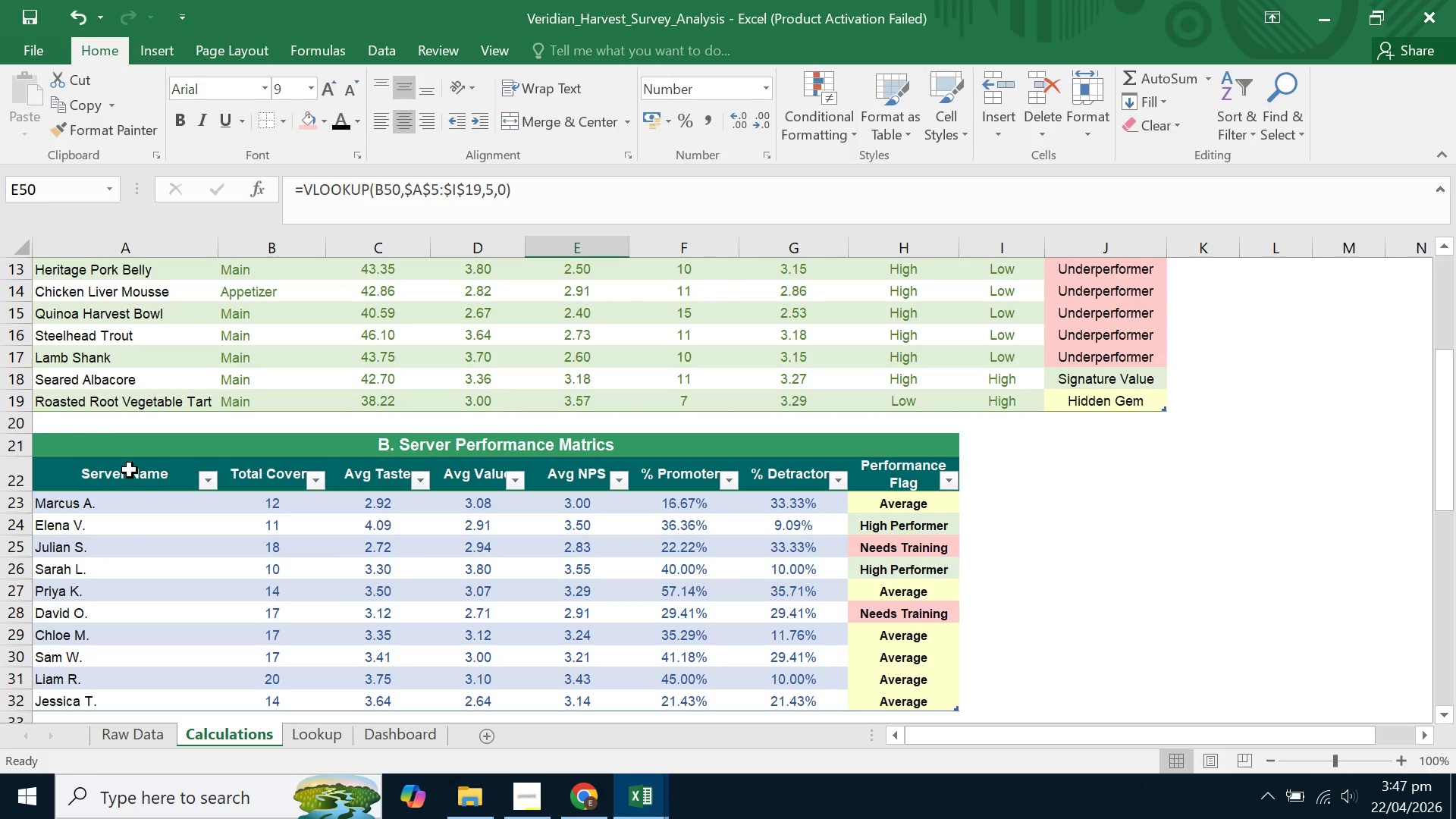 
left_click_drag(start_coordinate=[130, 470], to_coordinate=[869, 623])
 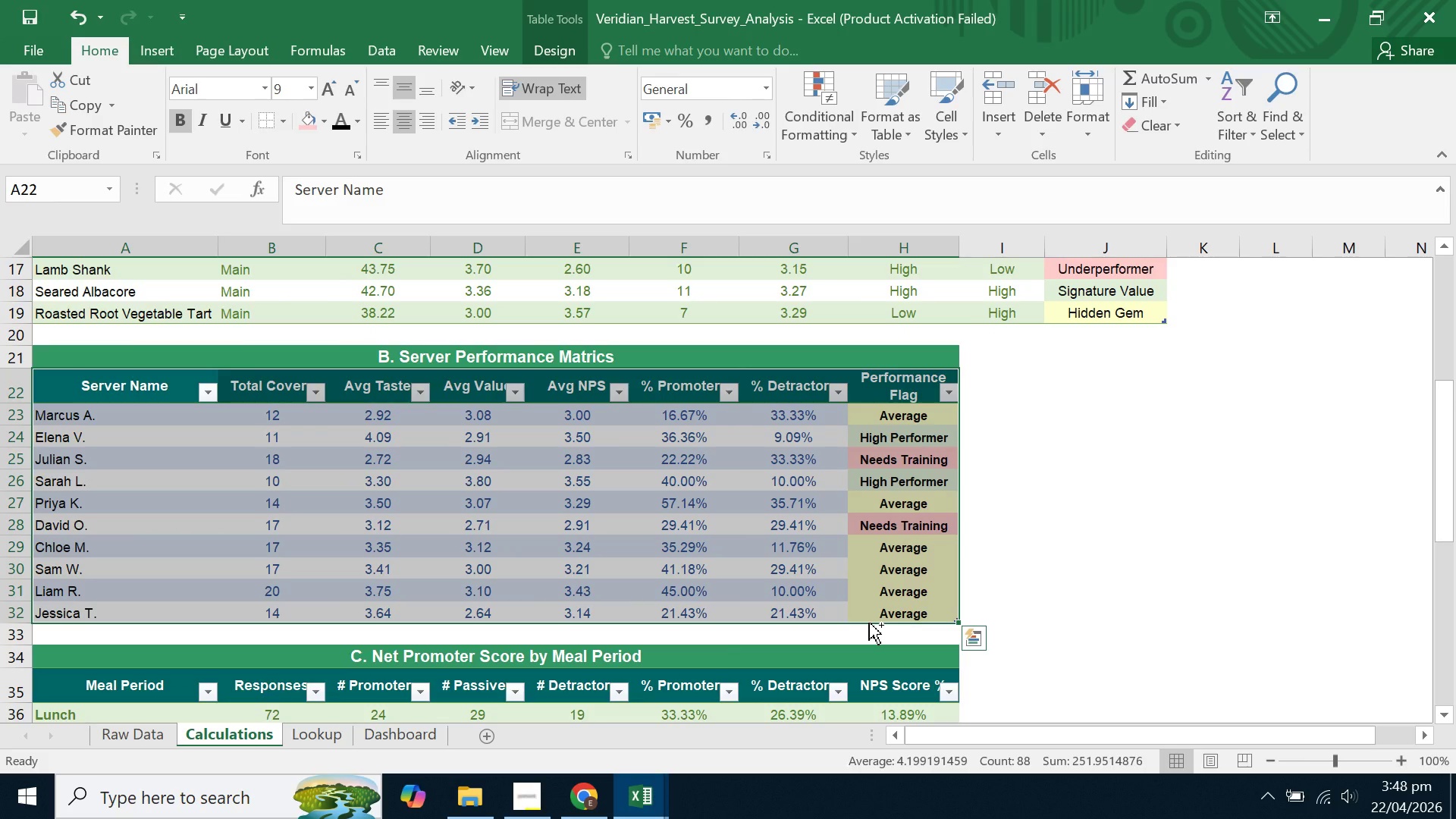 
key(Control+C)
 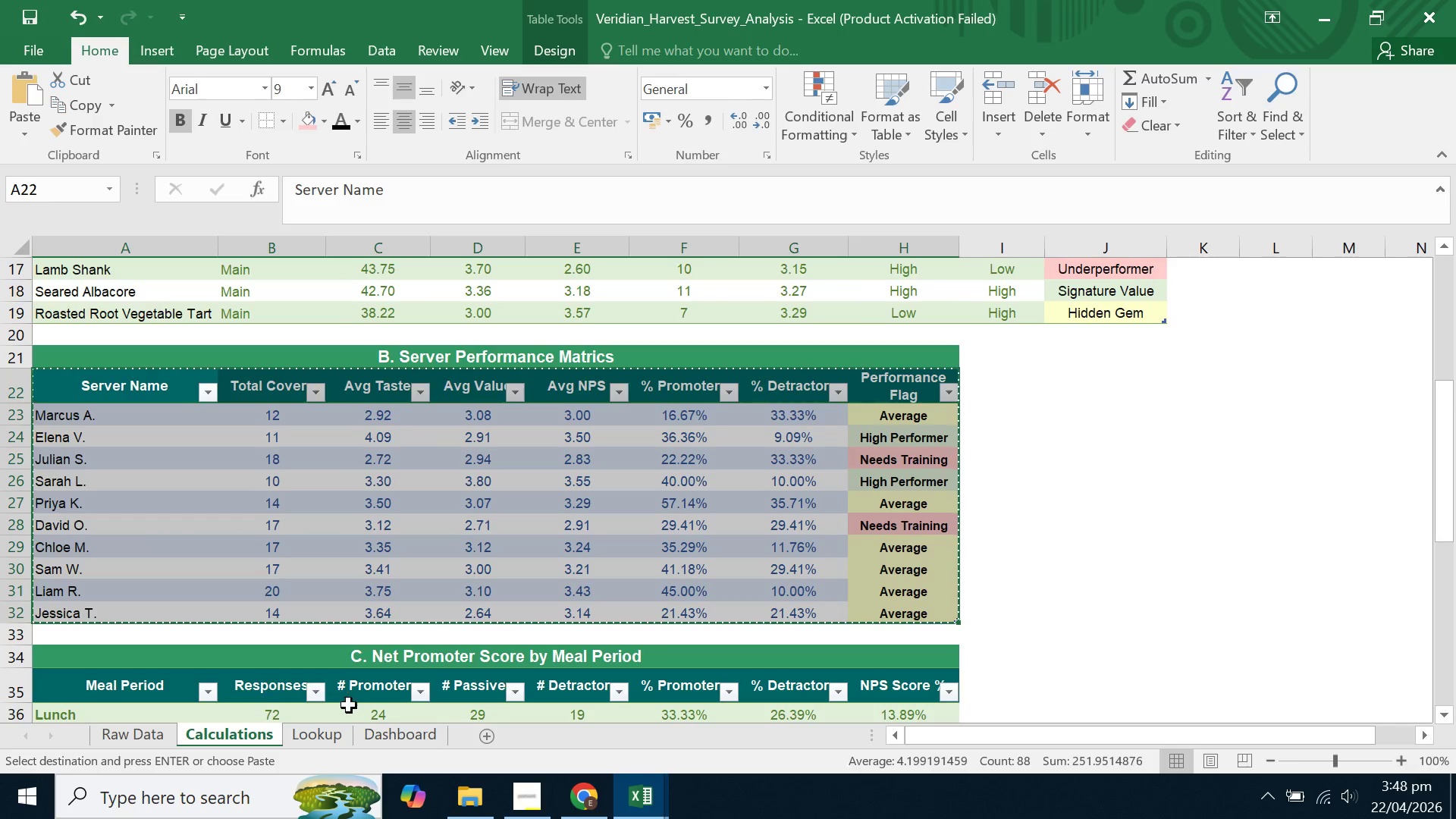 
left_click([340, 735])
 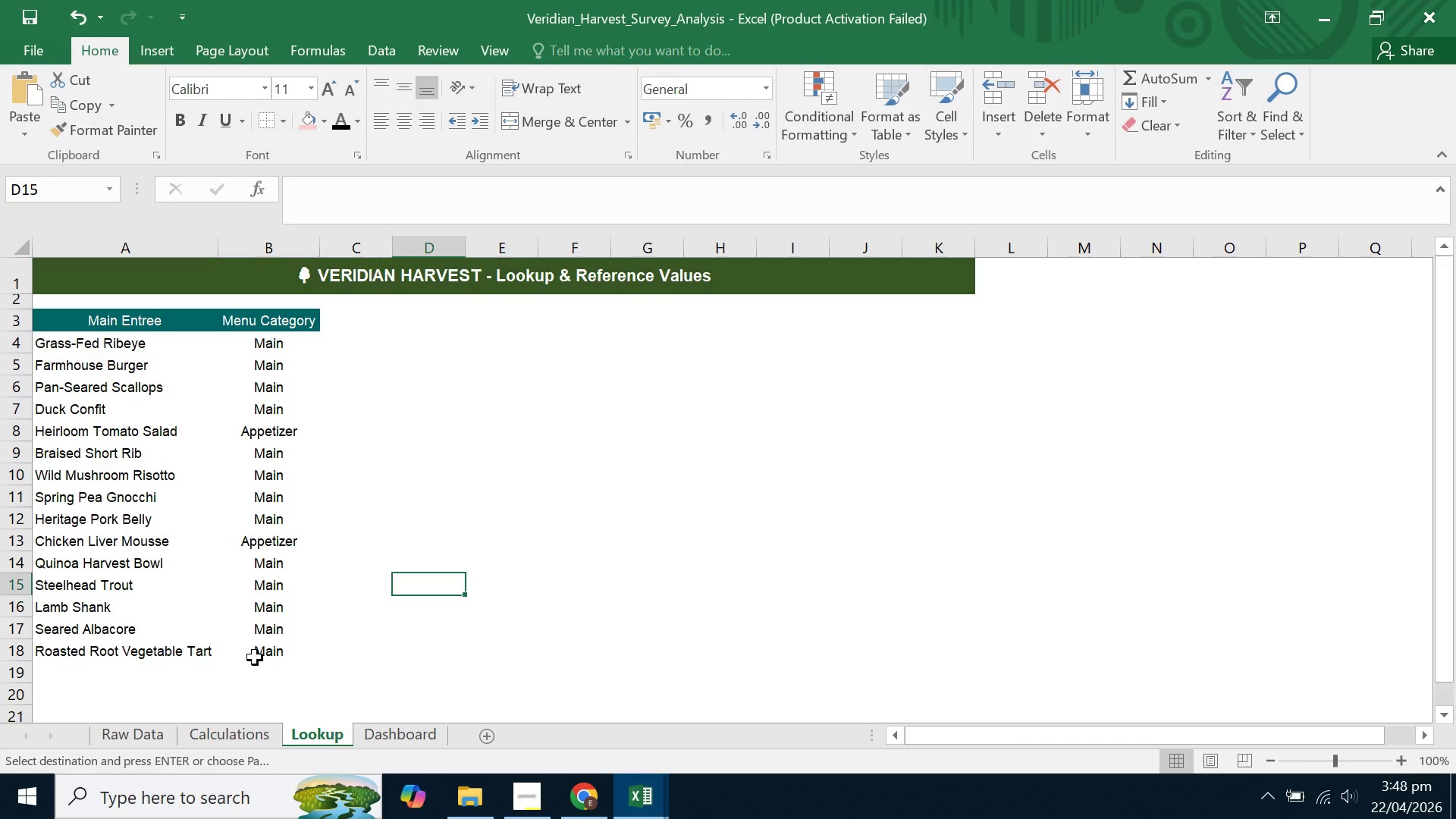 
left_click([378, 729])
 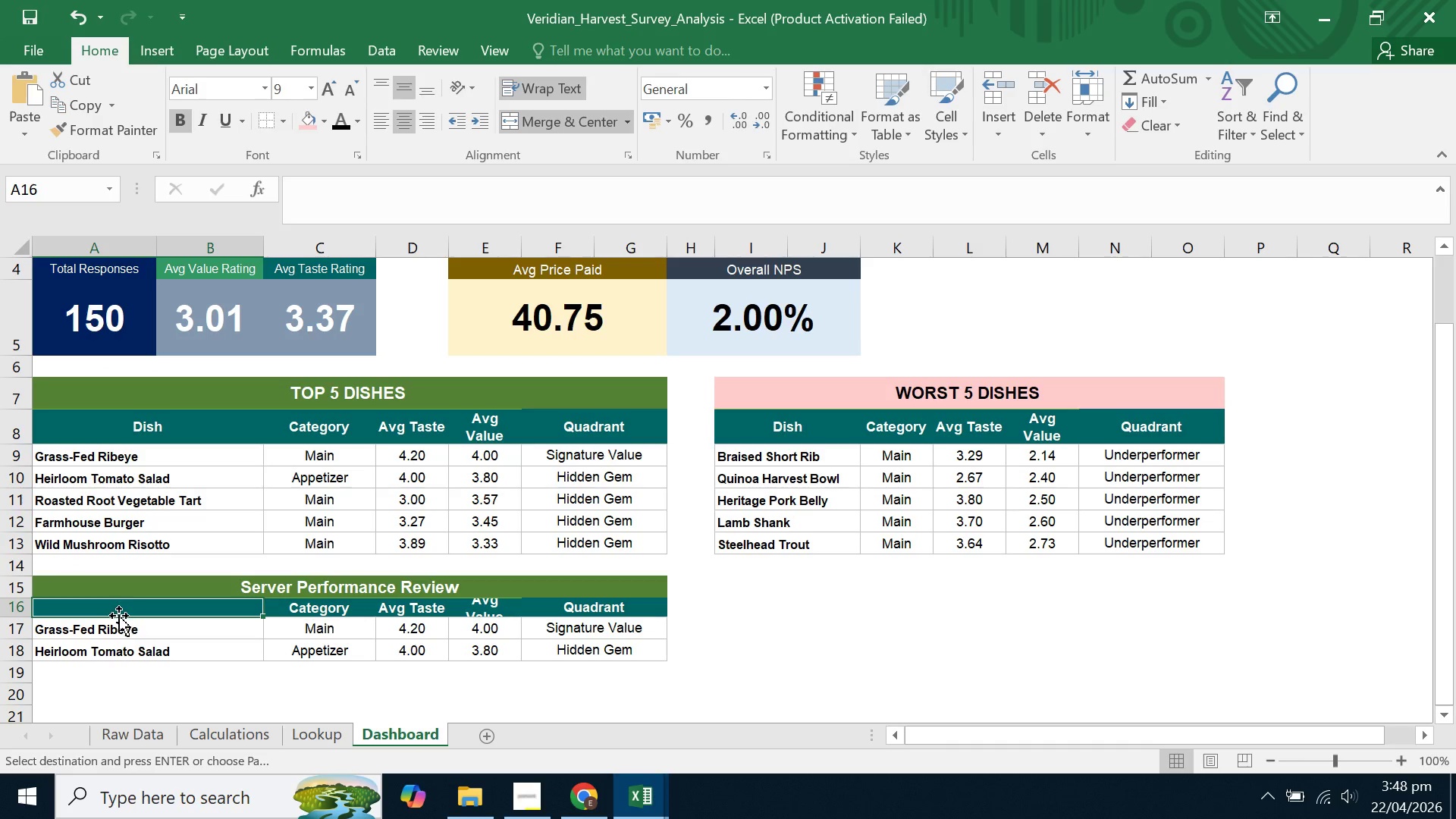 
key(Control+V)
 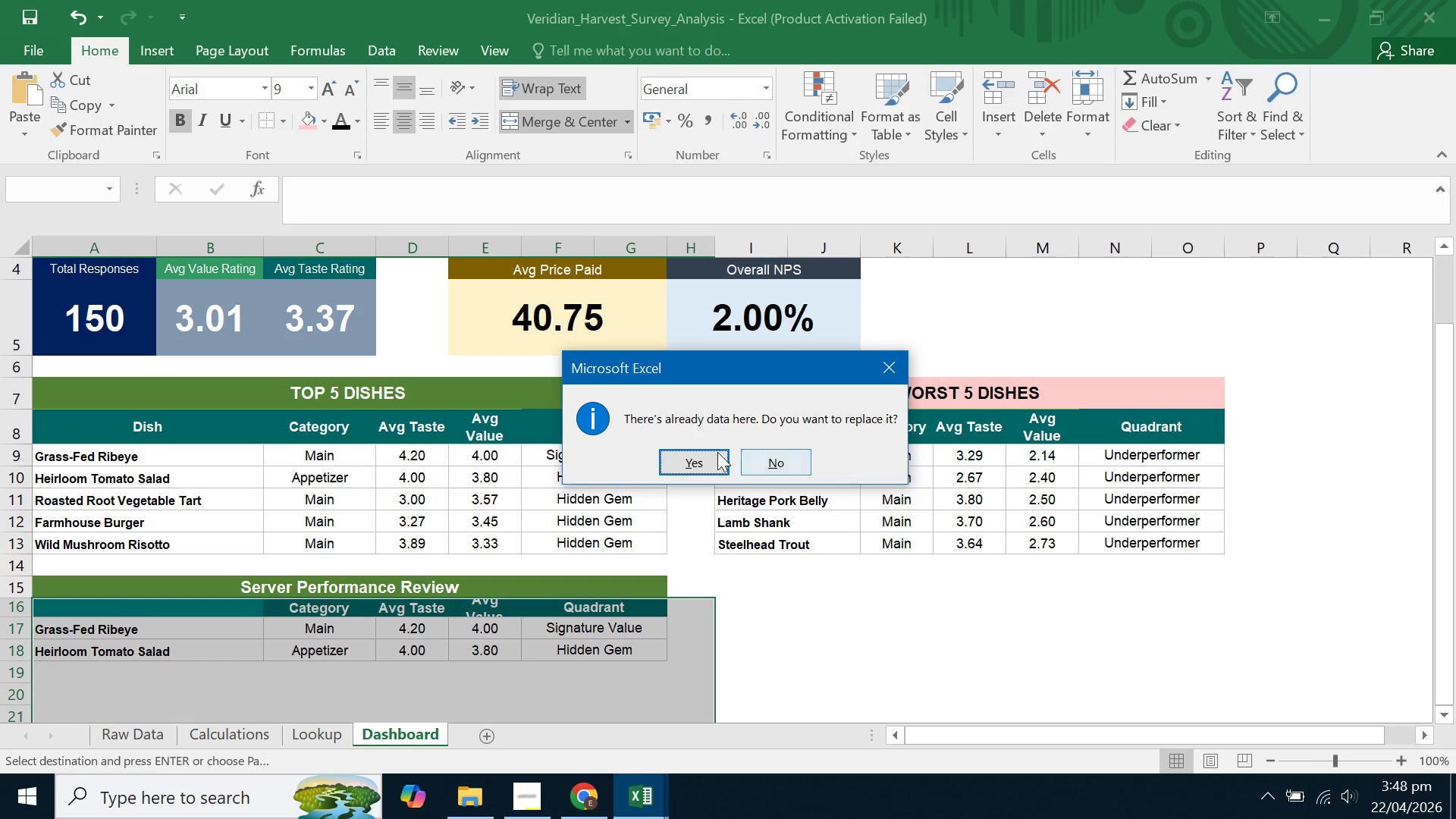 
left_click([703, 457])
 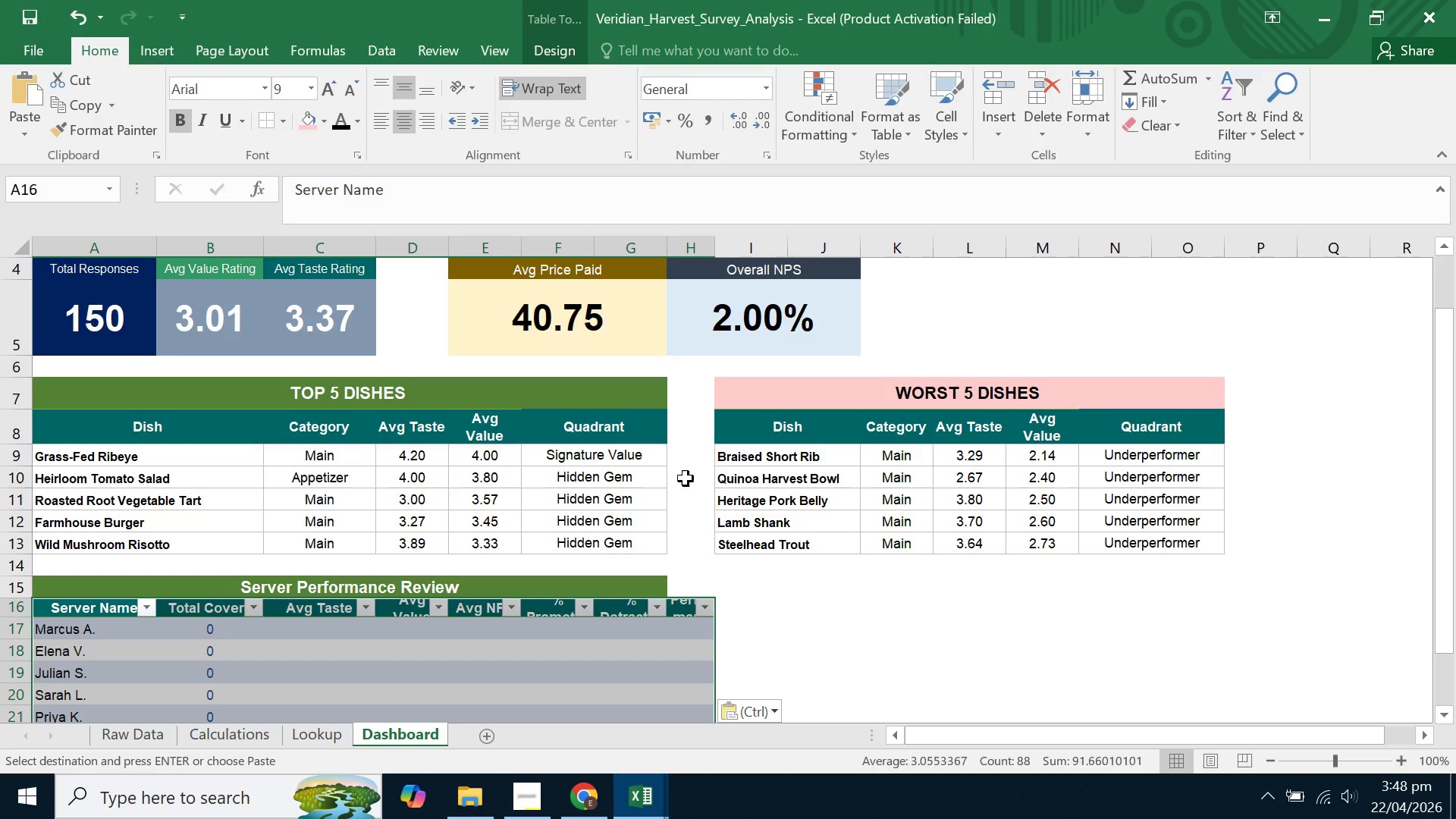 
key(Control+Z)
 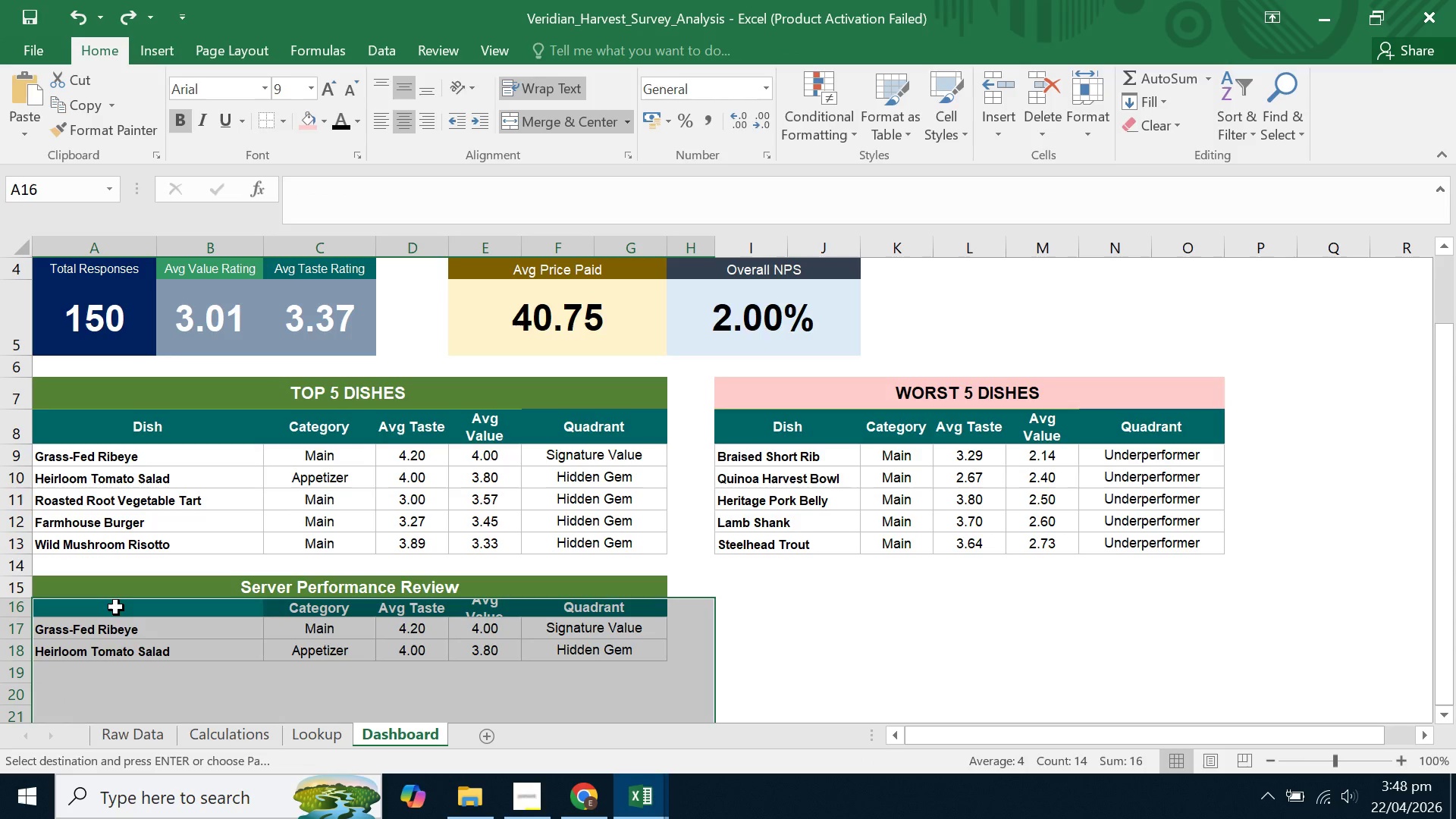 
right_click([115, 607])
 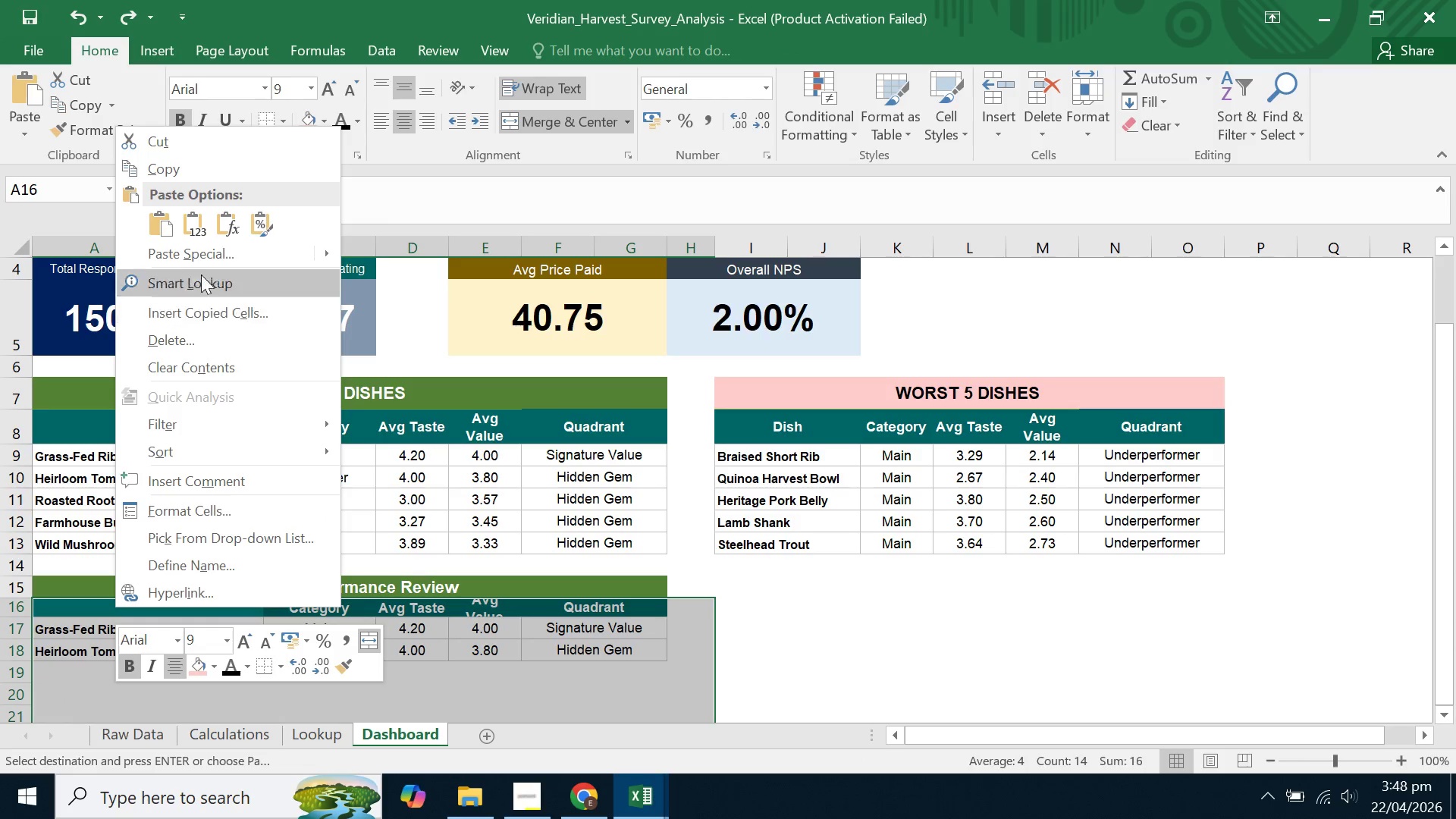 
left_click([205, 233])
 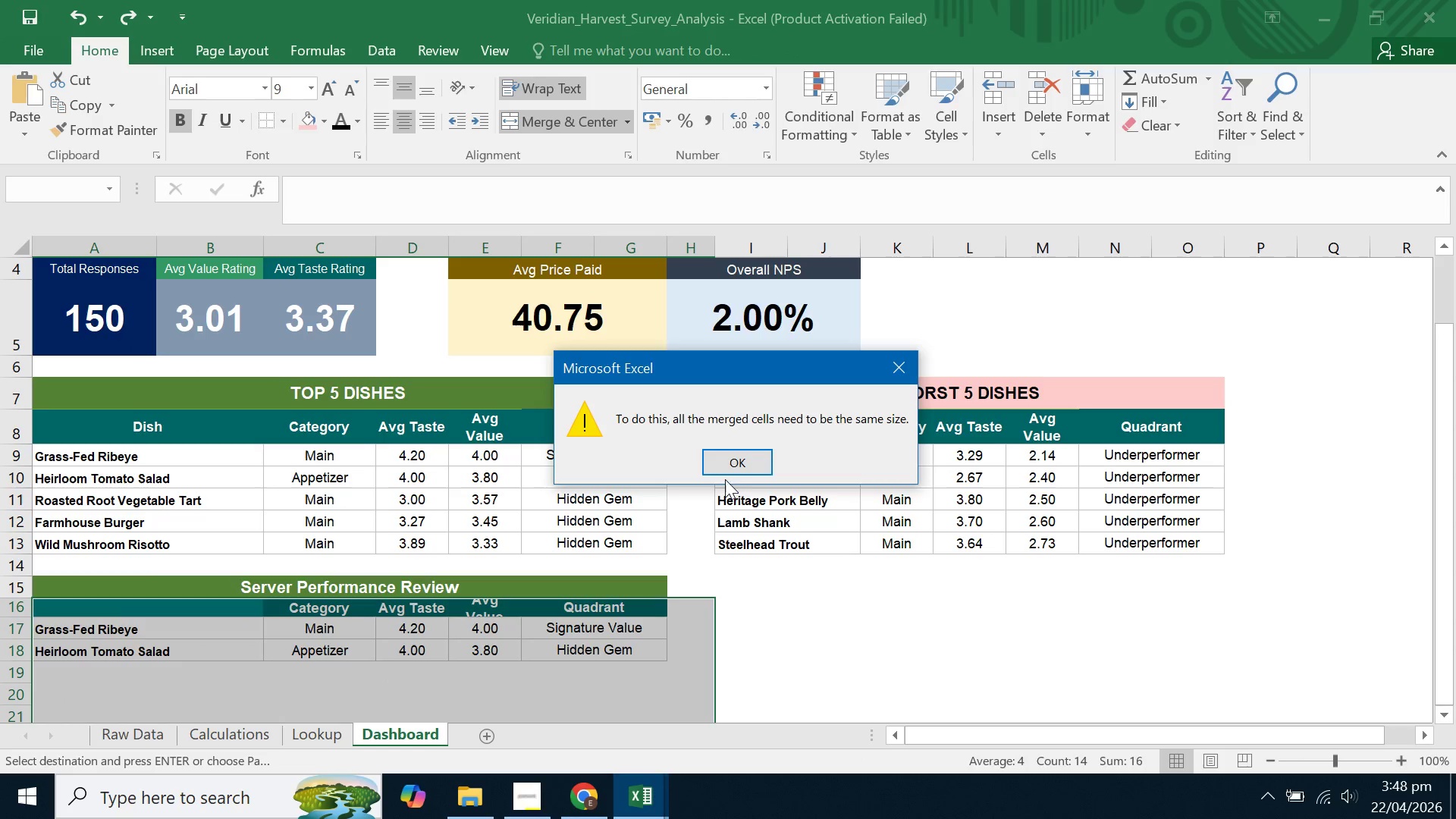 
left_click([740, 461])
 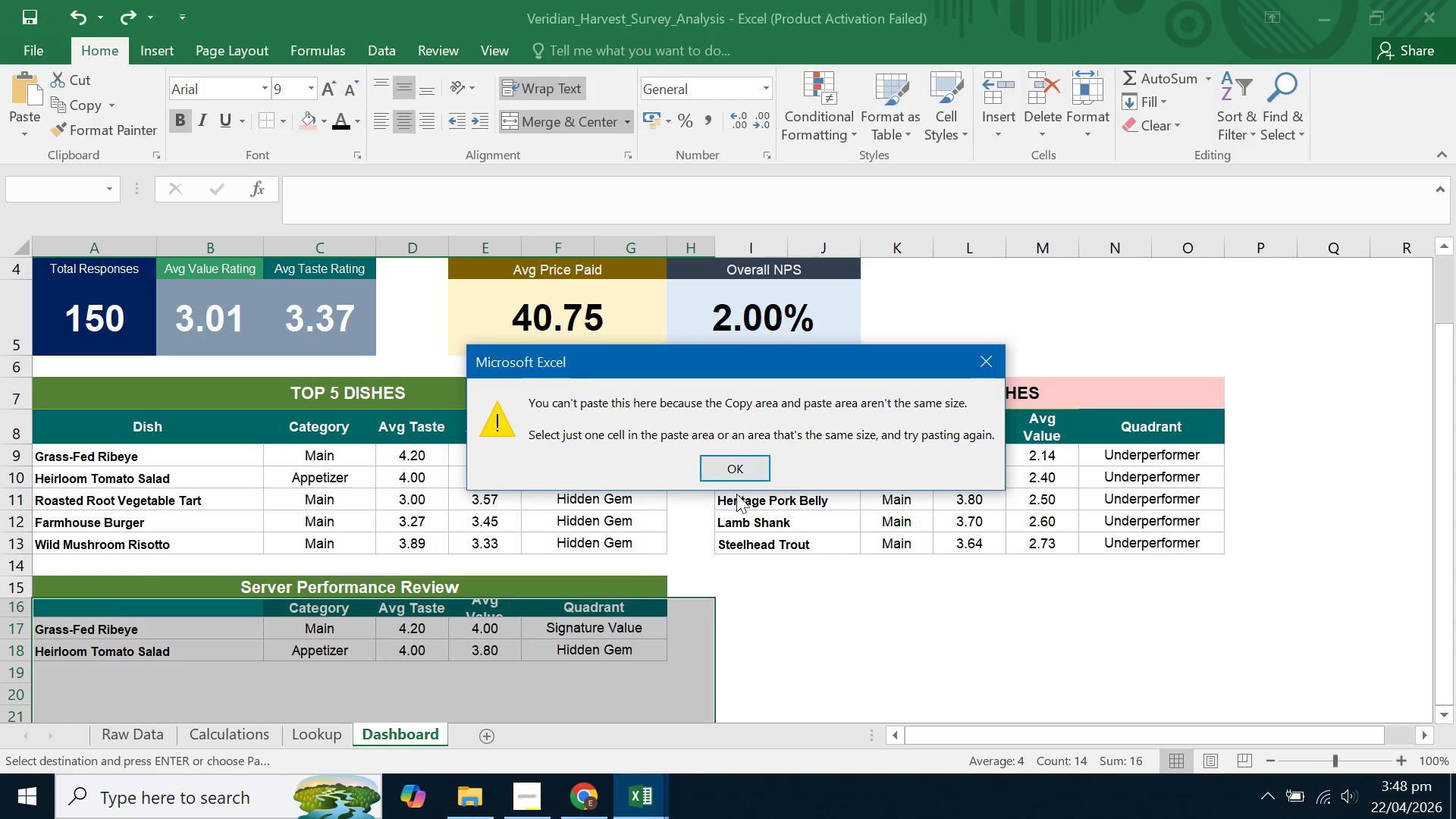 
left_click([713, 467])
 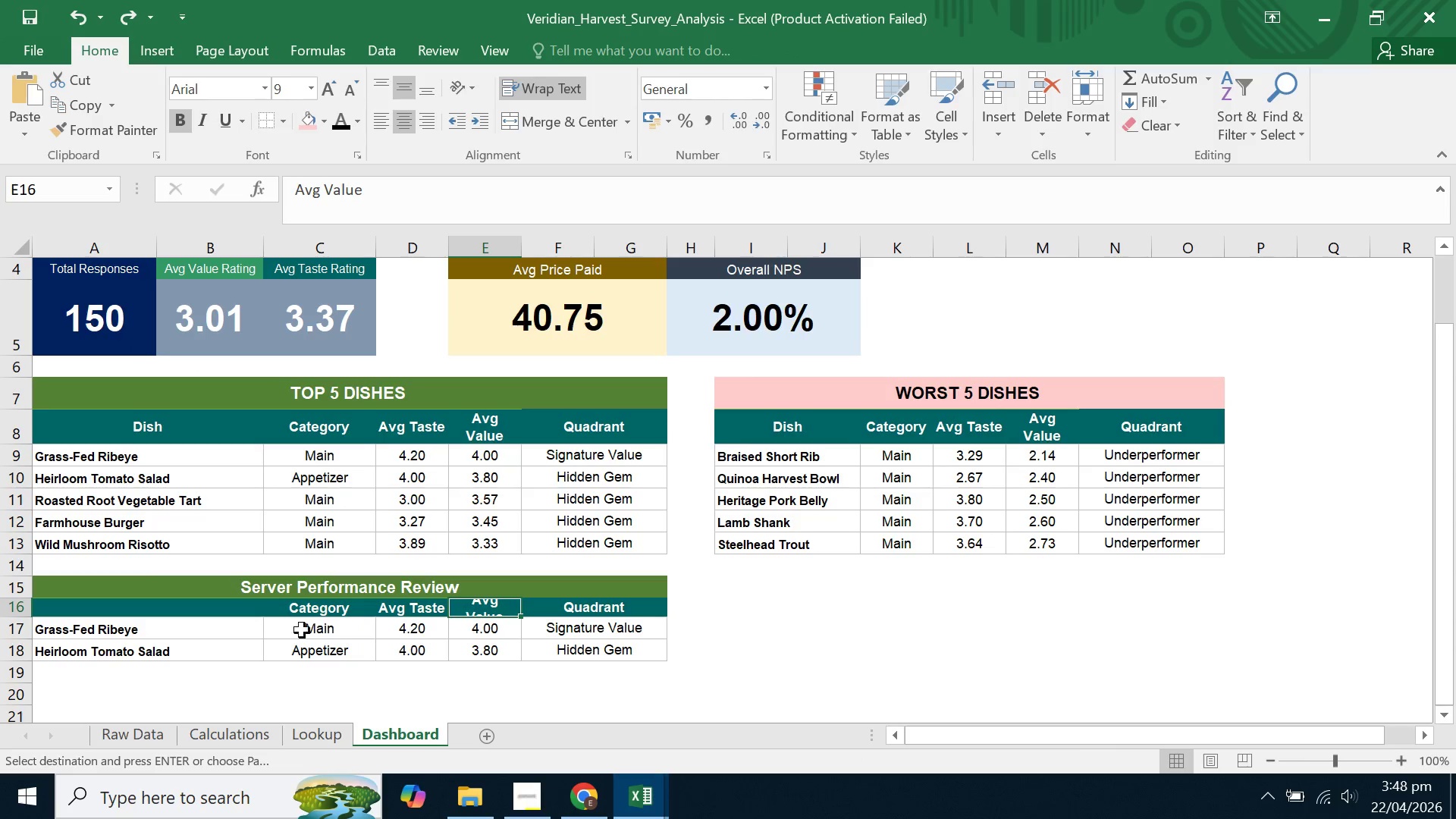 
double_click([215, 641])
 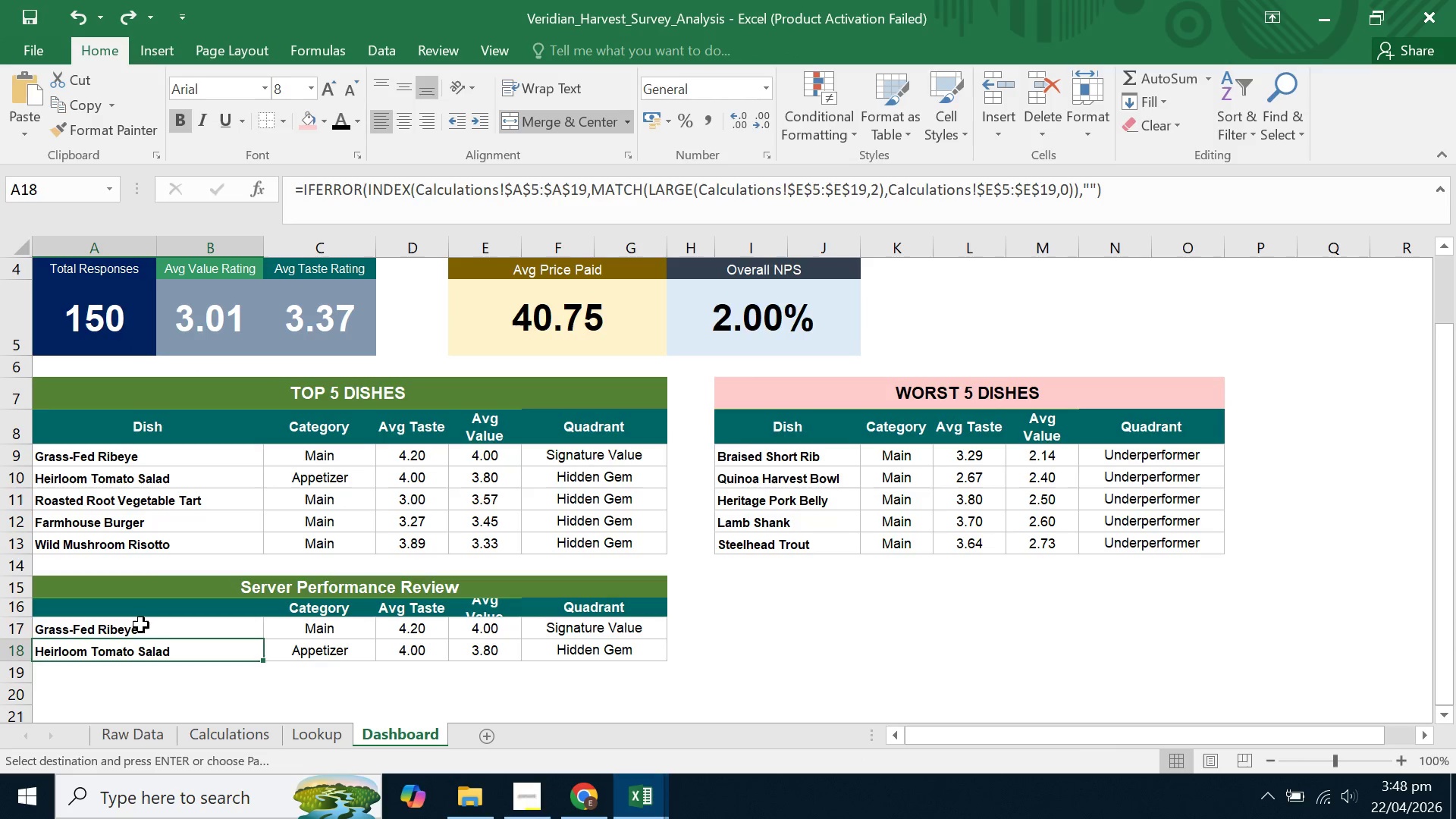 
left_click_drag(start_coordinate=[141, 625], to_coordinate=[532, 645])
 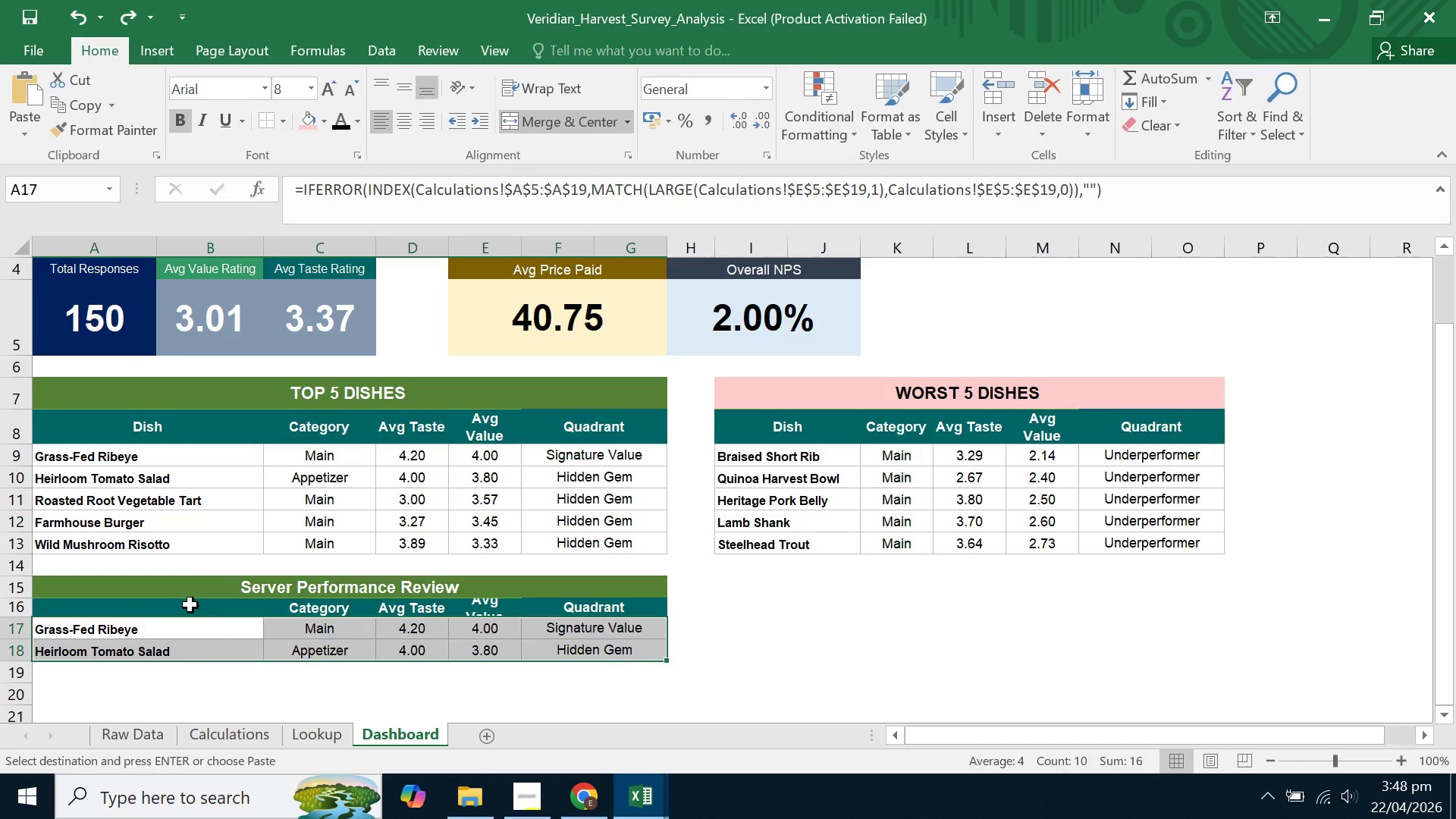 
left_click_drag(start_coordinate=[190, 605], to_coordinate=[536, 654])
 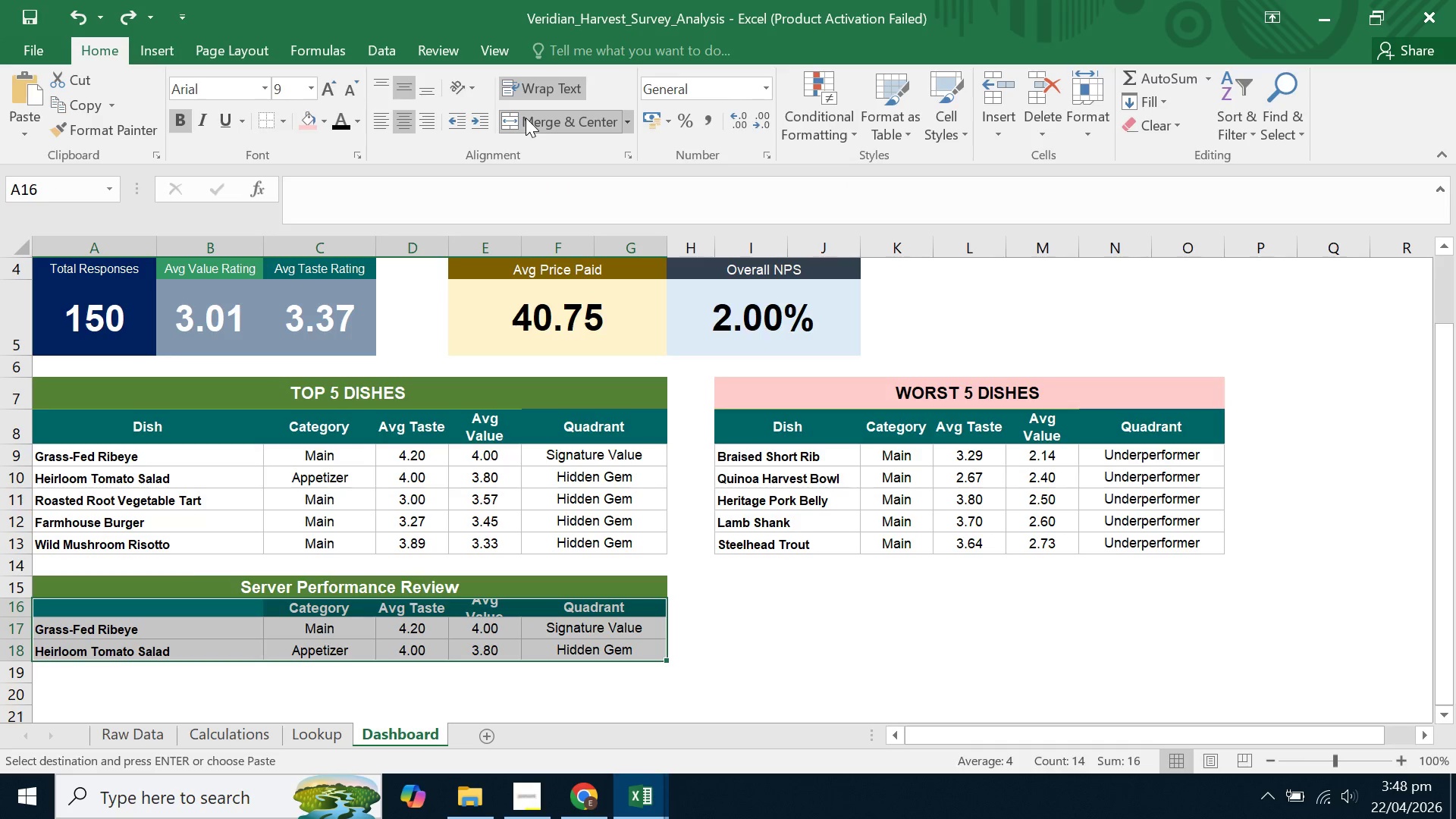 
left_click([527, 118])
 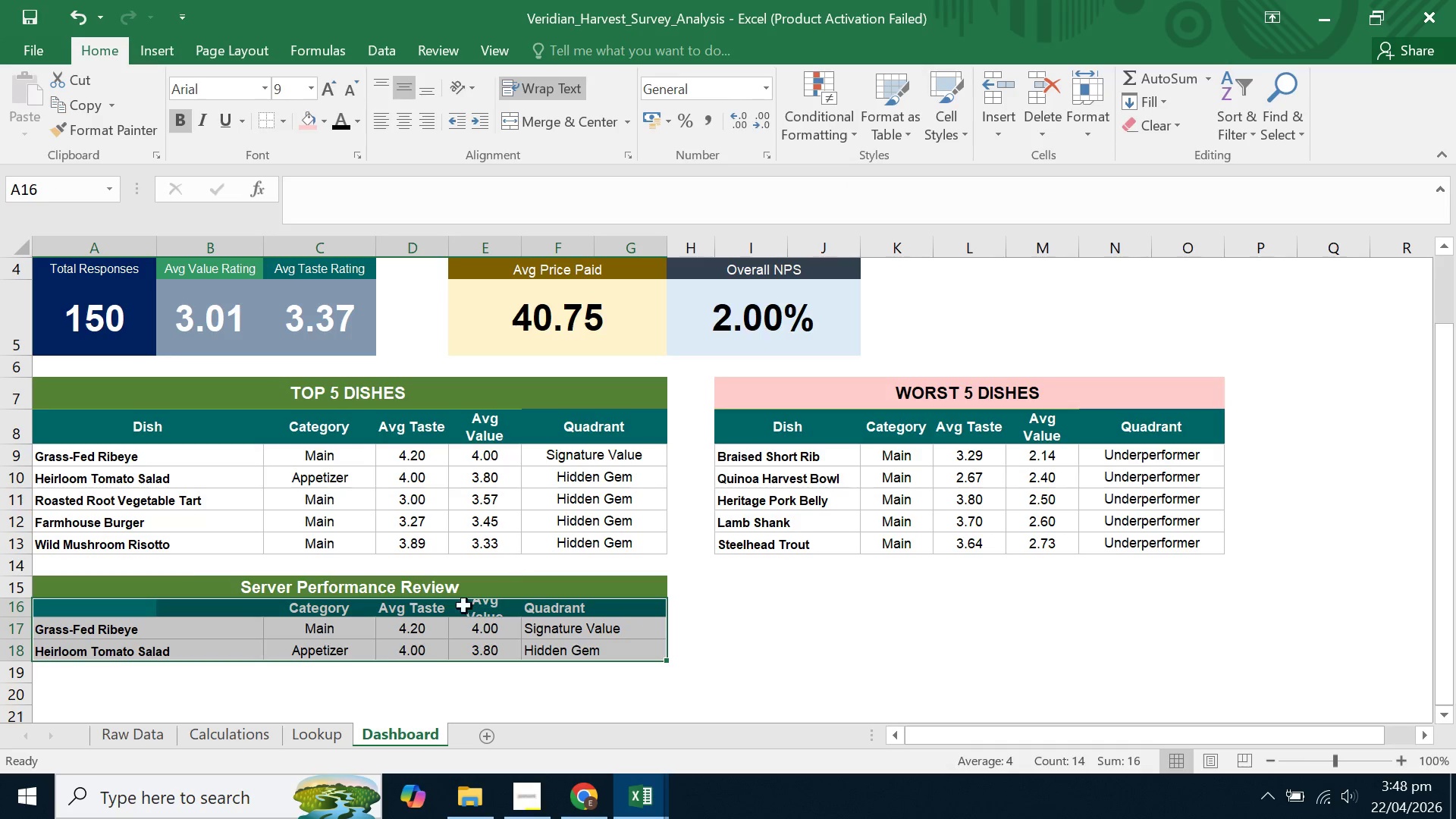 
left_click([383, 675])
 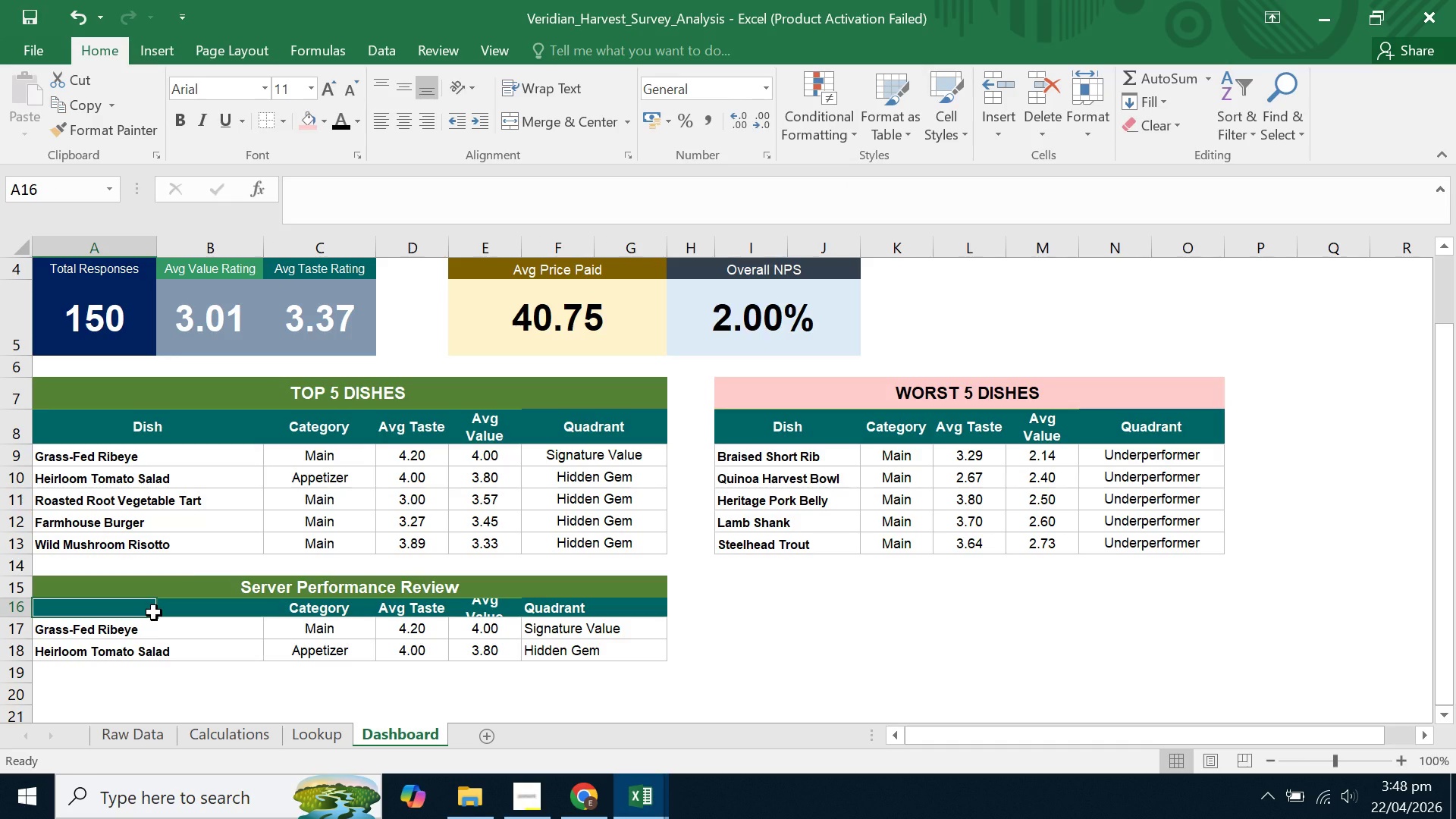 
left_click([154, 613])
 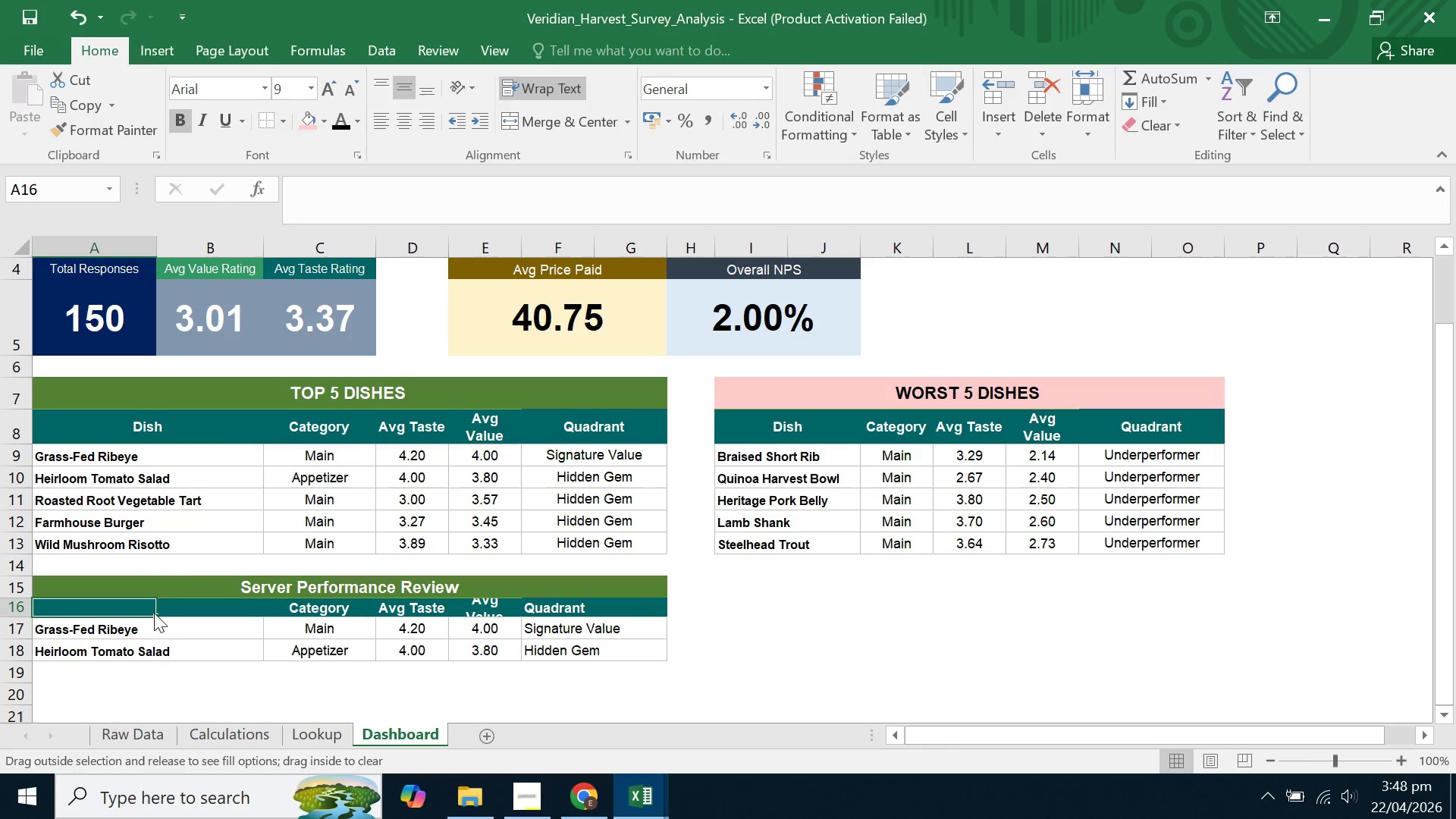 
right_click([154, 613])
 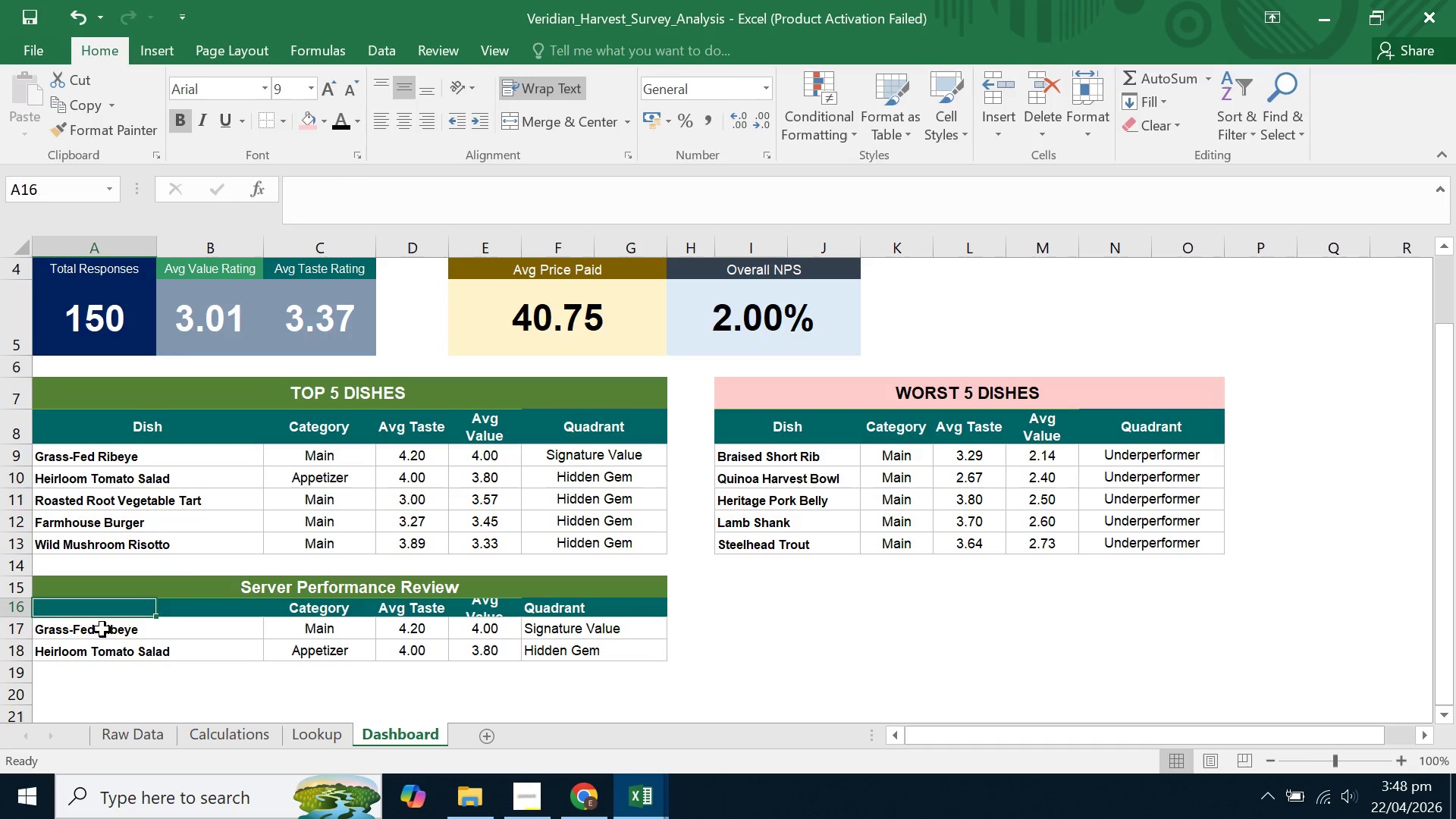 
double_click([108, 613])
 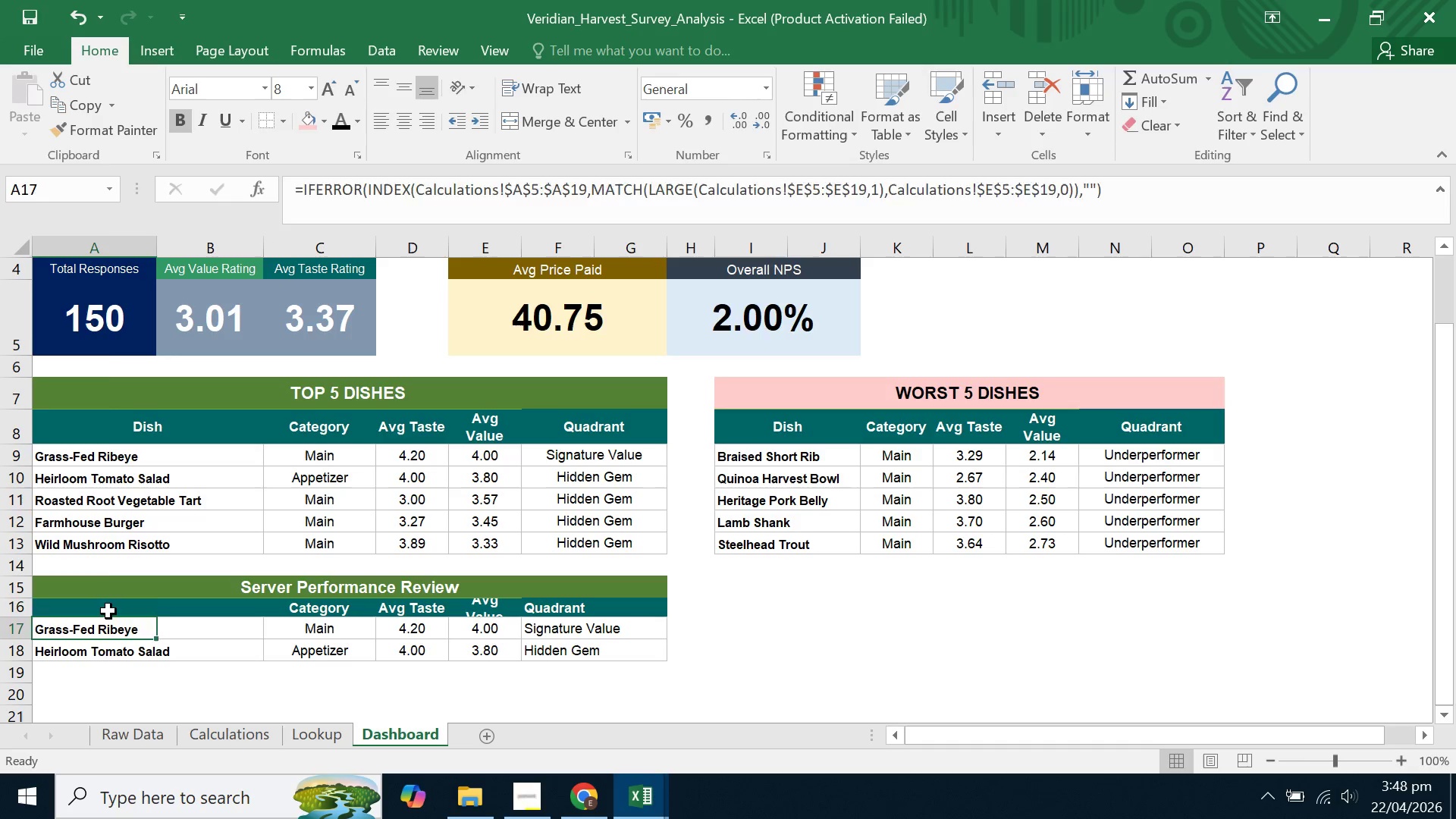 
right_click([108, 611])
 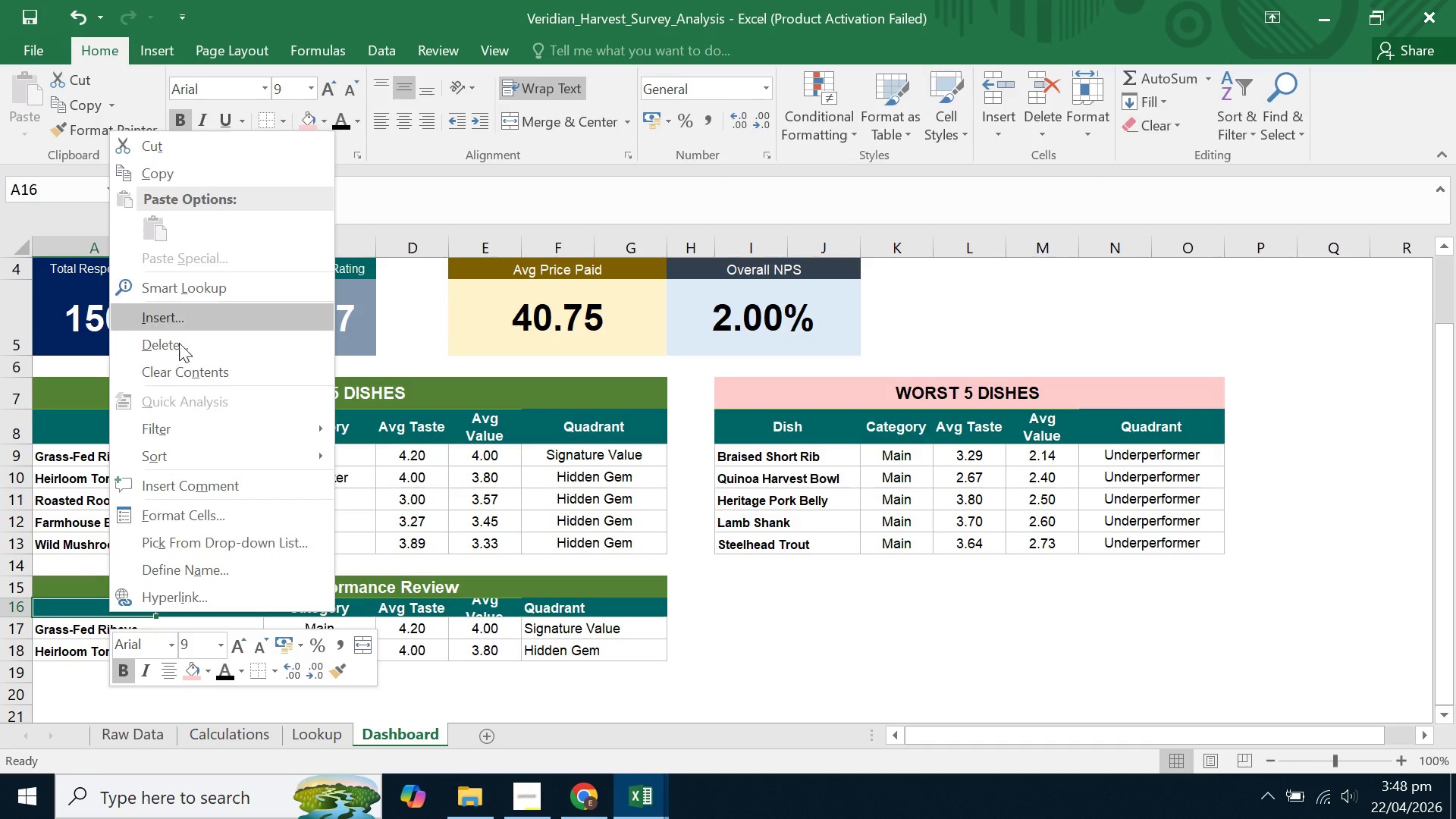 
left_click([215, 731])
 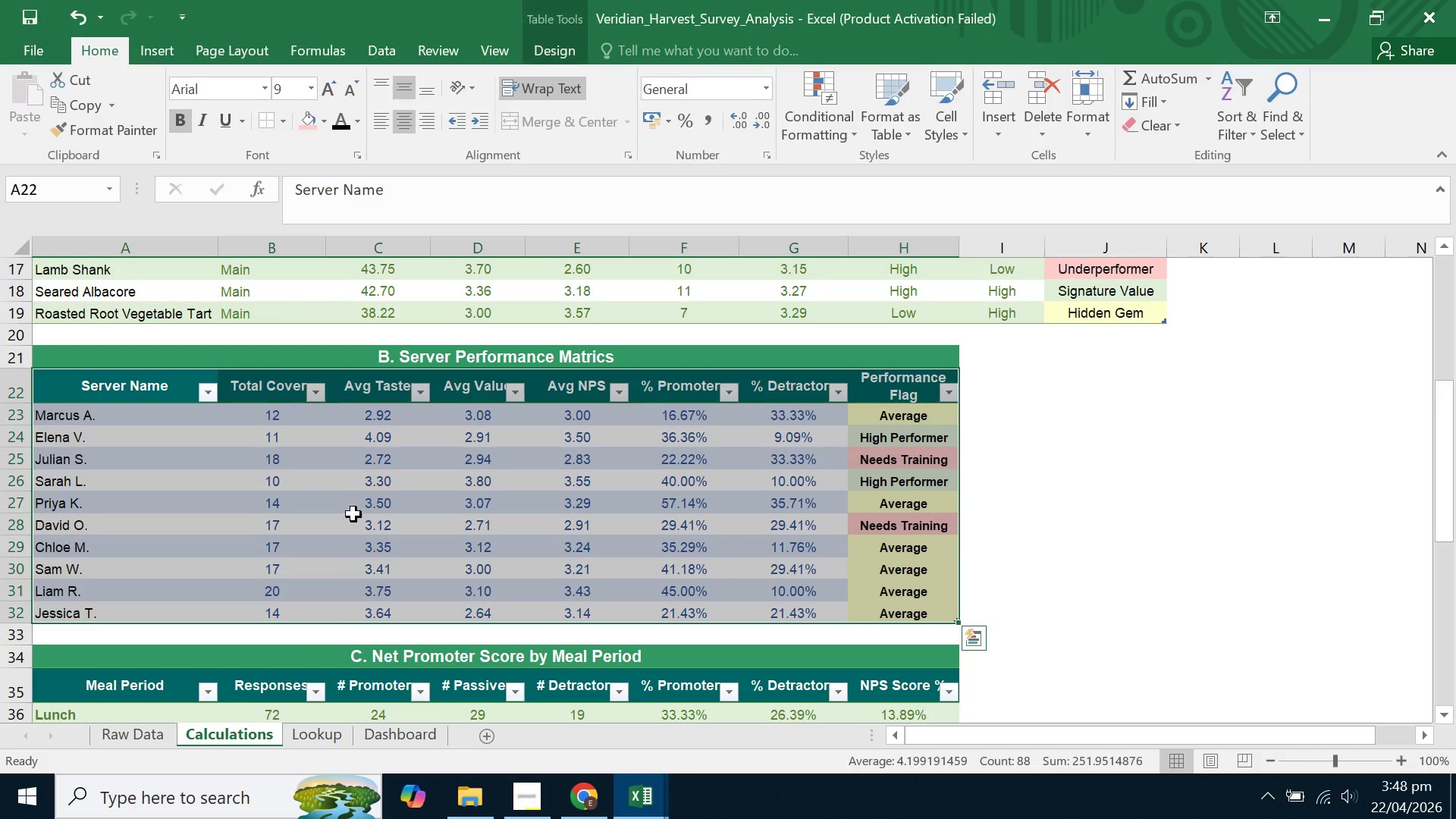 
right_click([395, 466])
 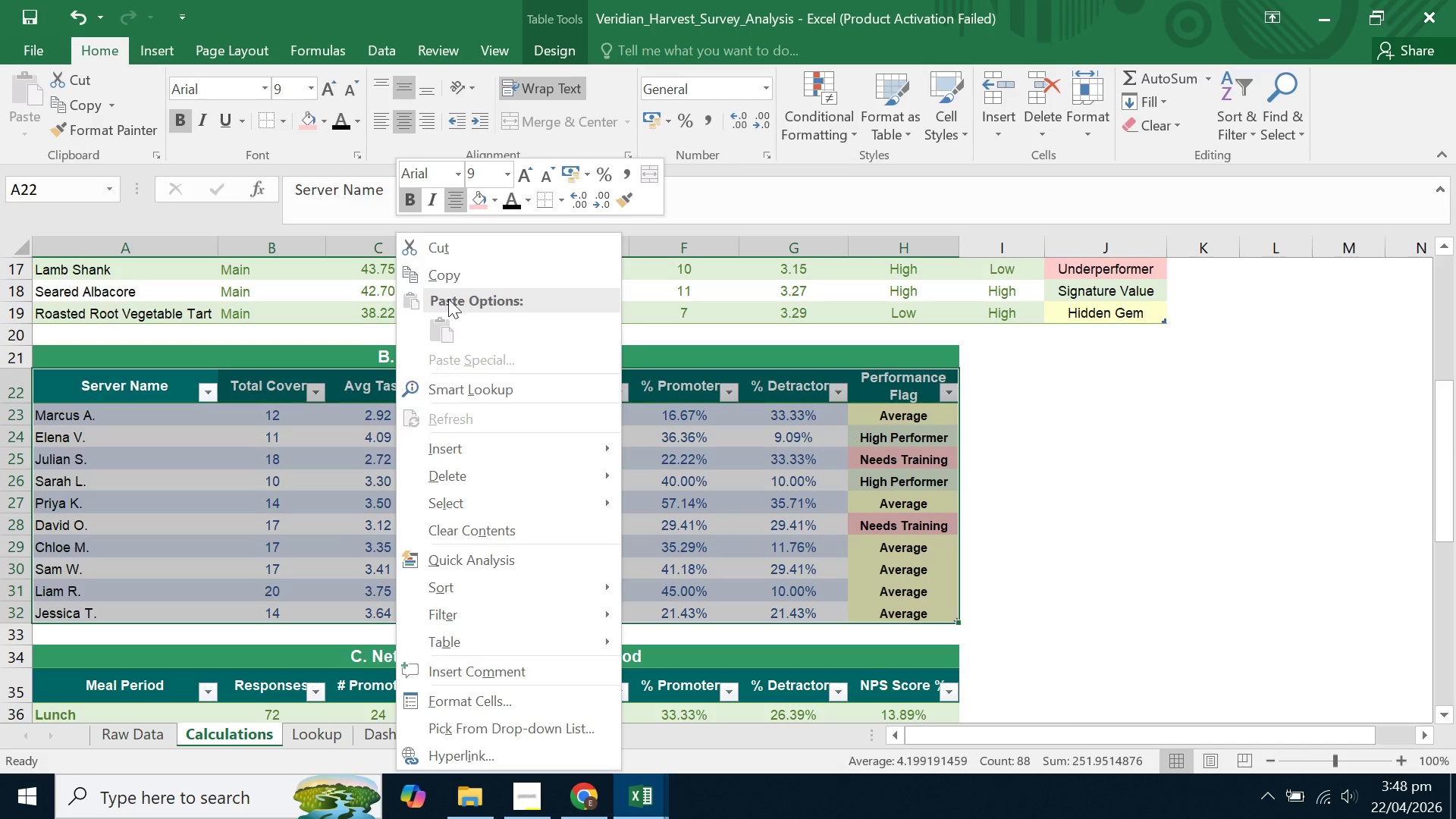 
left_click([453, 278])
 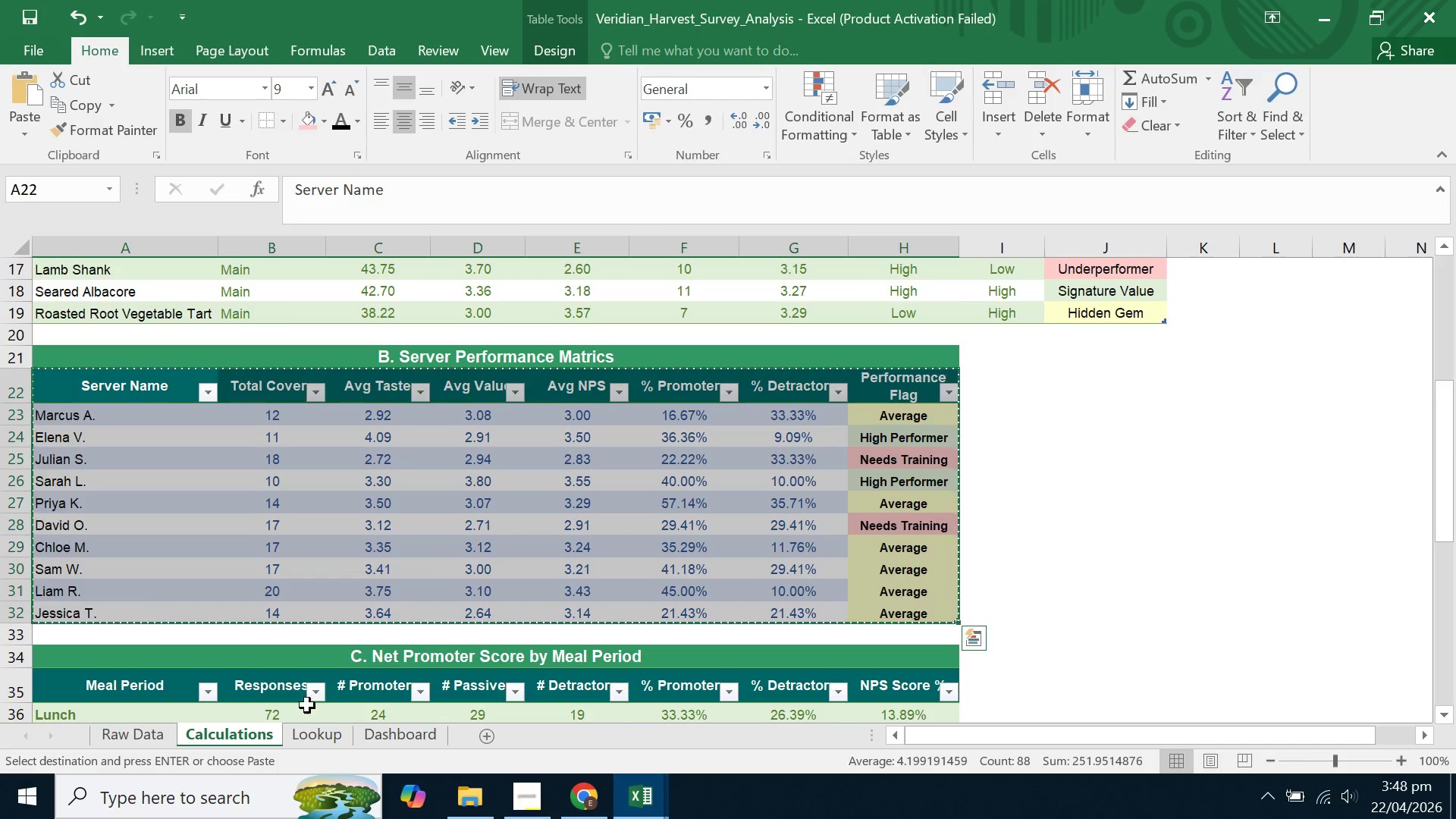 
left_click([301, 731])
 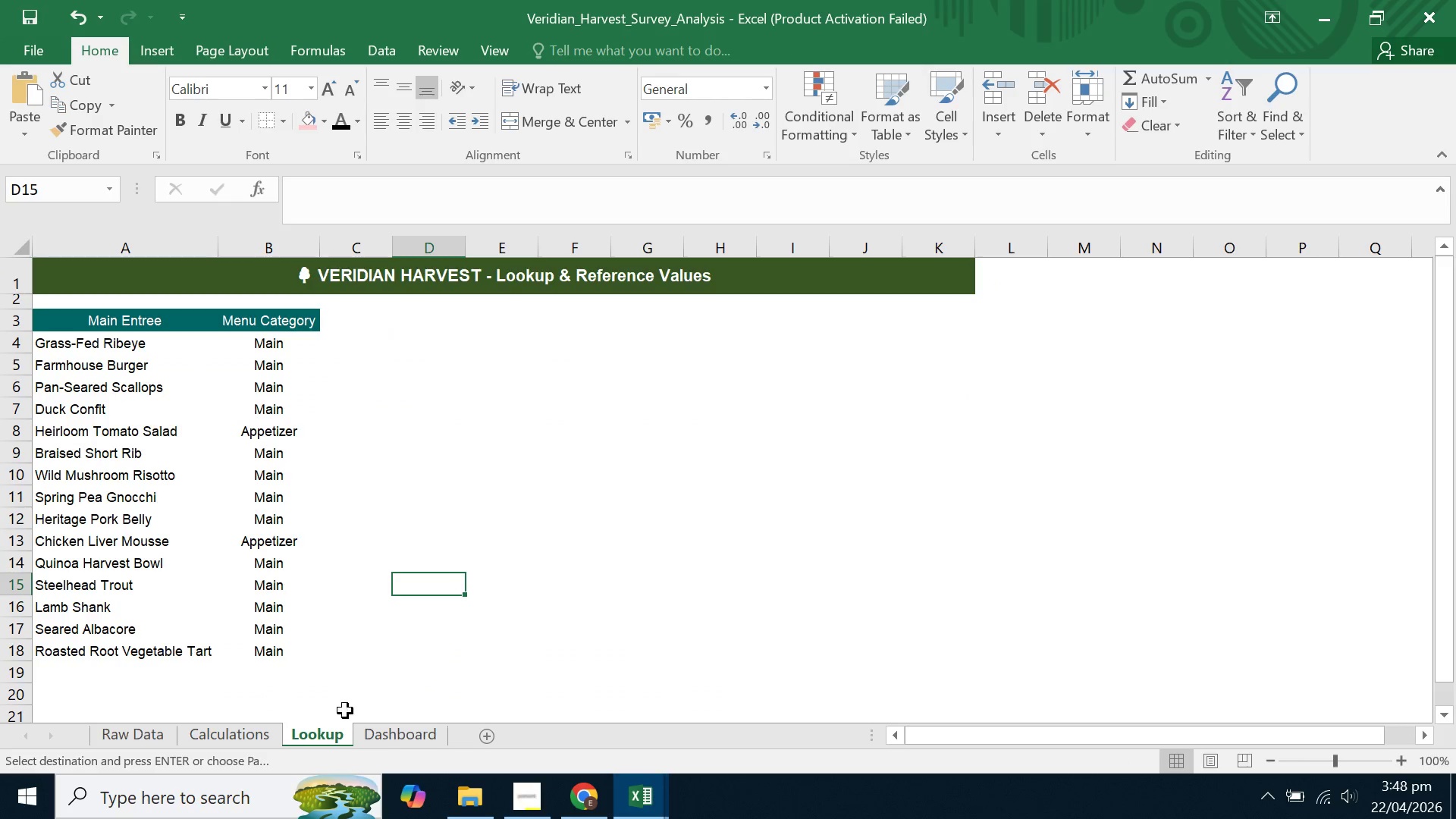 
left_click([400, 739])
 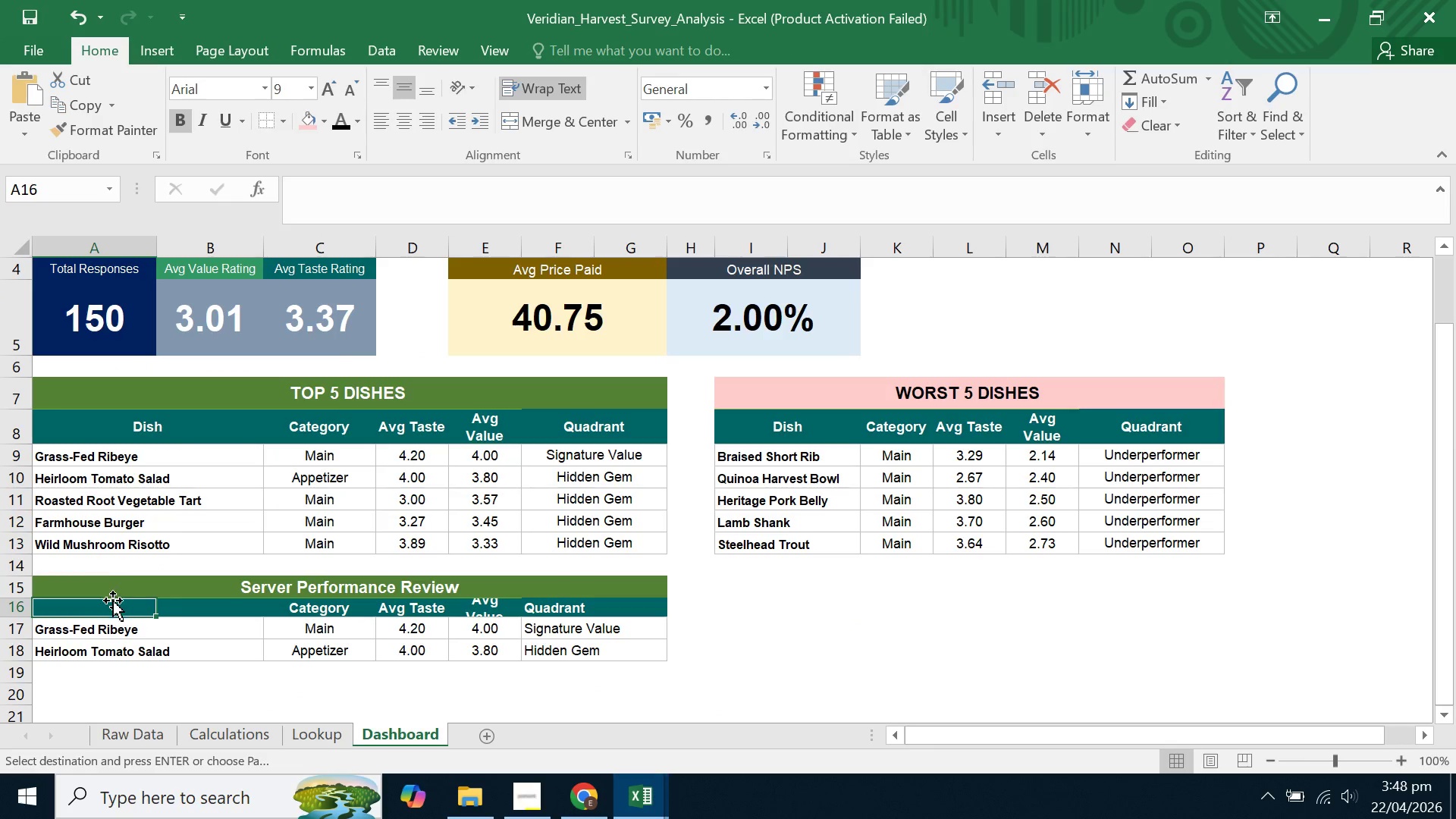 
right_click([105, 610])
 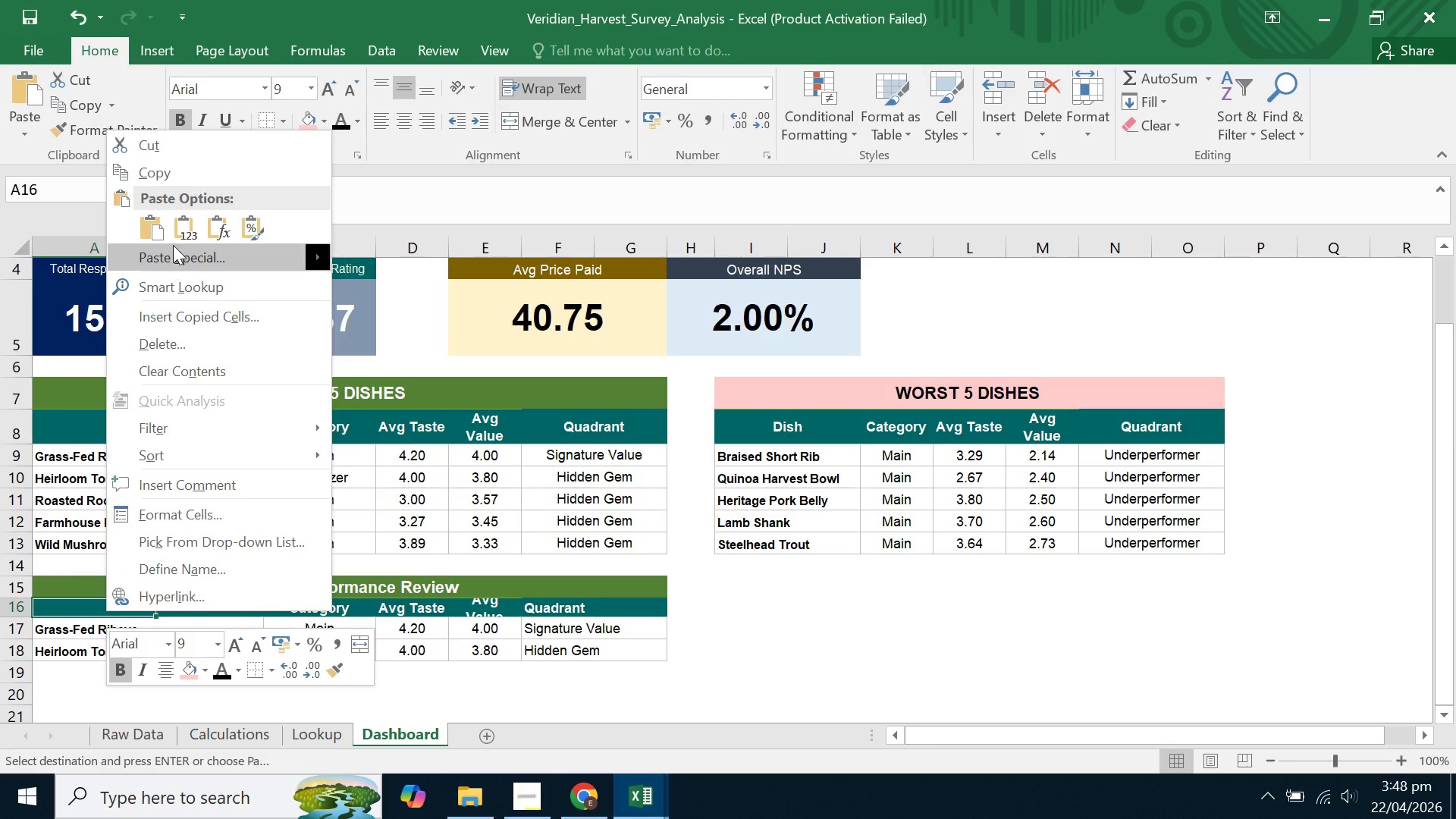 
left_click([174, 232])
 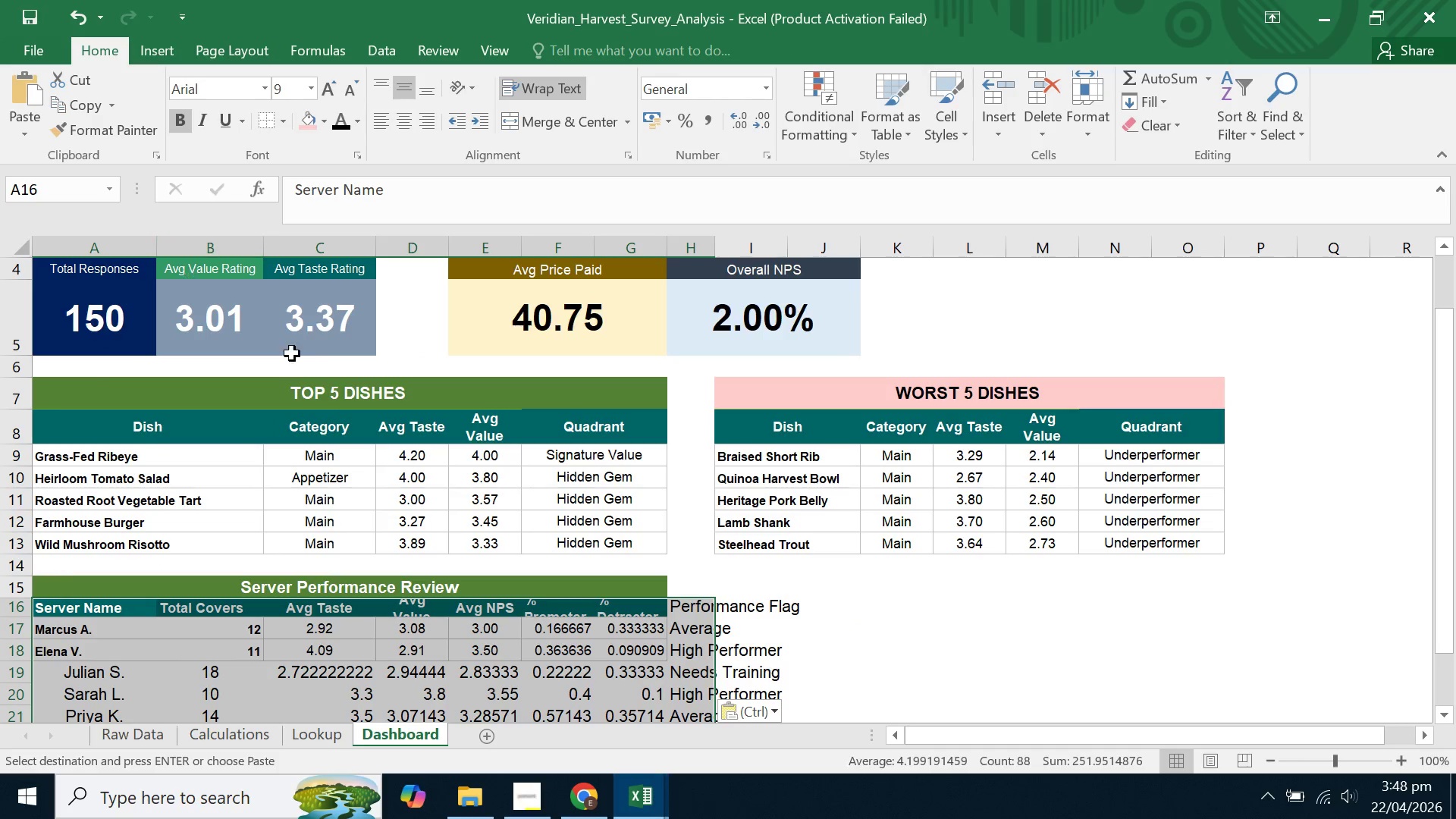 
scroll: coordinate [311, 363], scroll_direction: down, amount: 3.0
 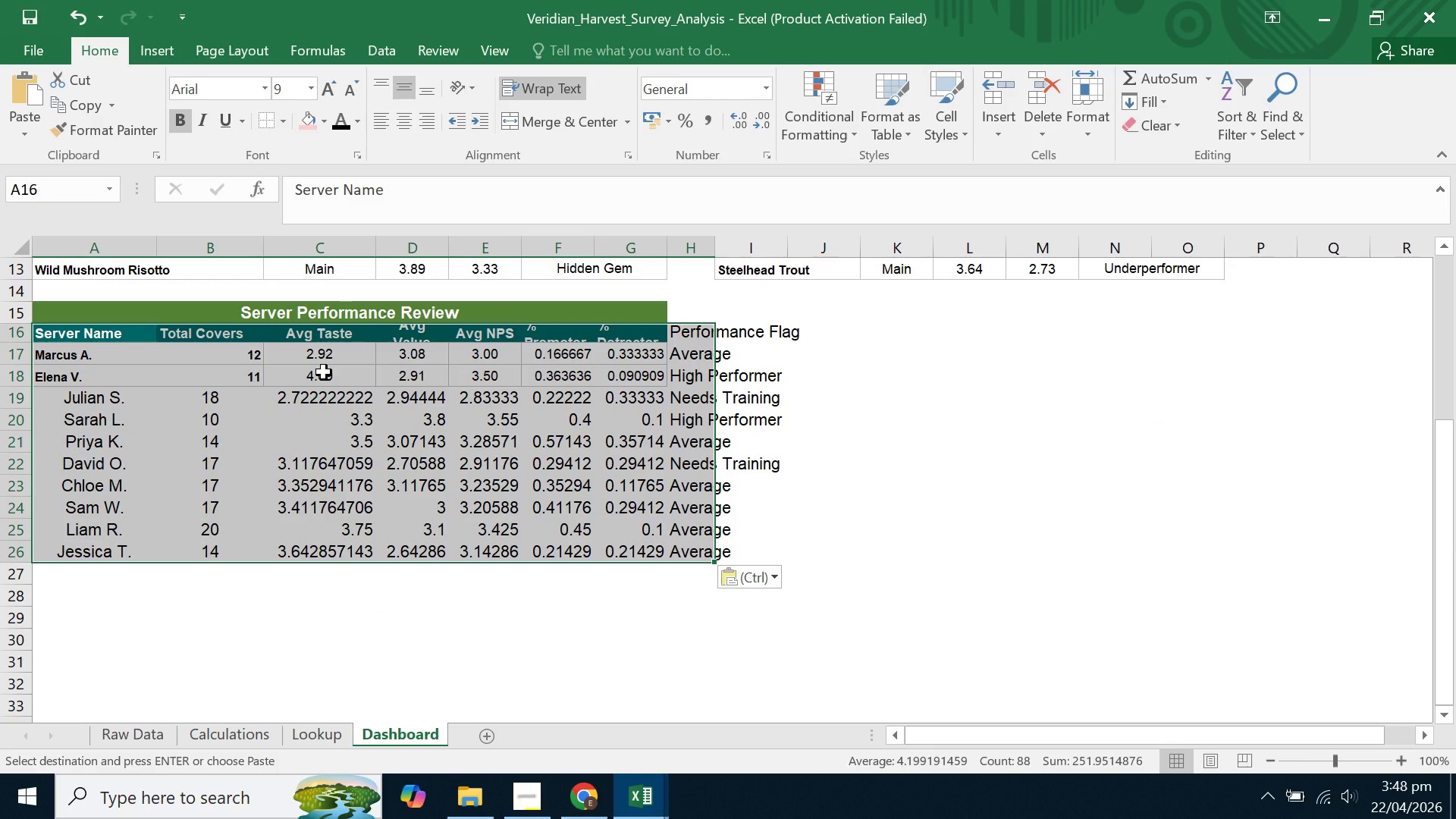 
scroll: coordinate [324, 372], scroll_direction: up, amount: 1.0
 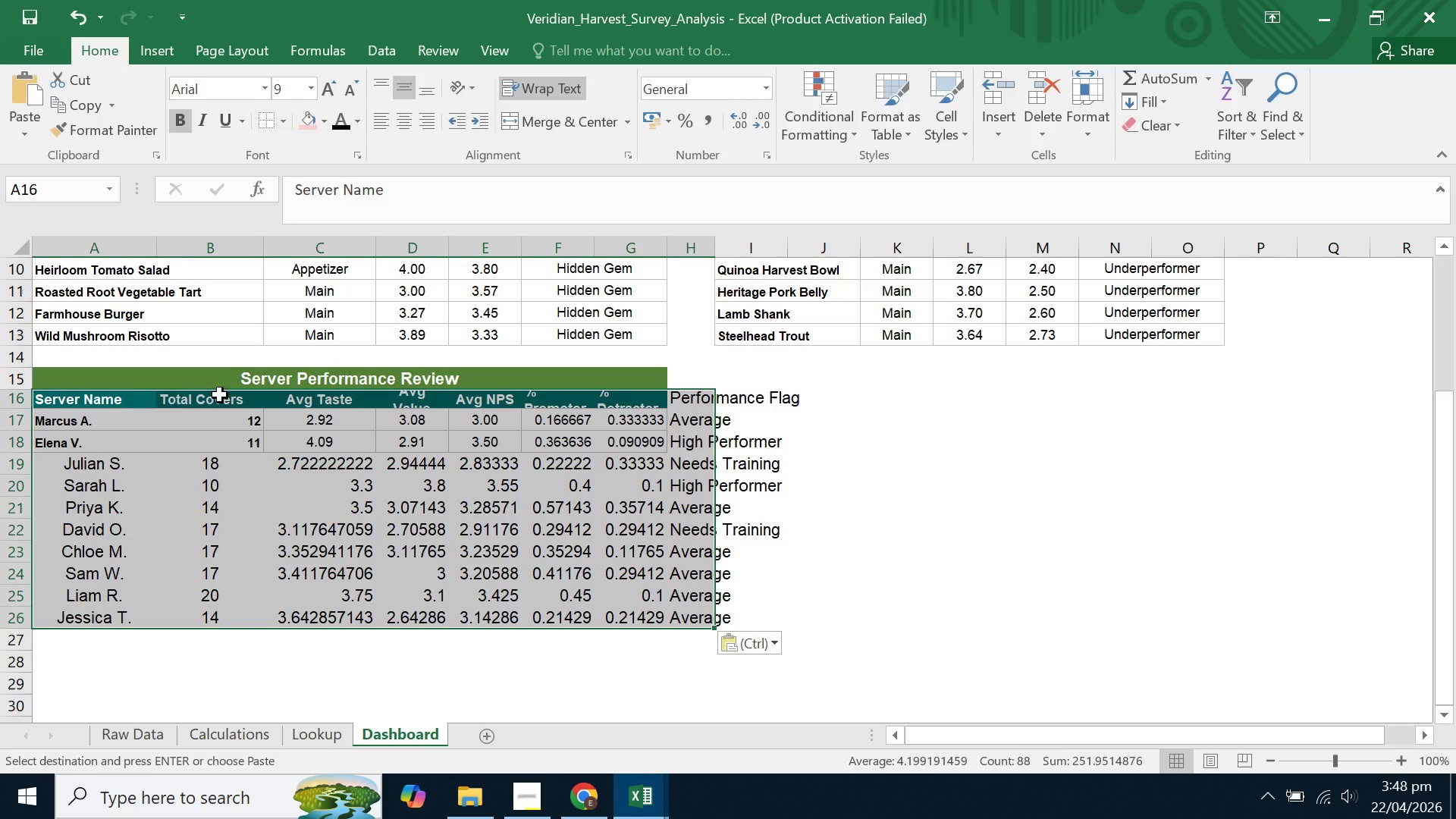 
left_click([118, 418])
 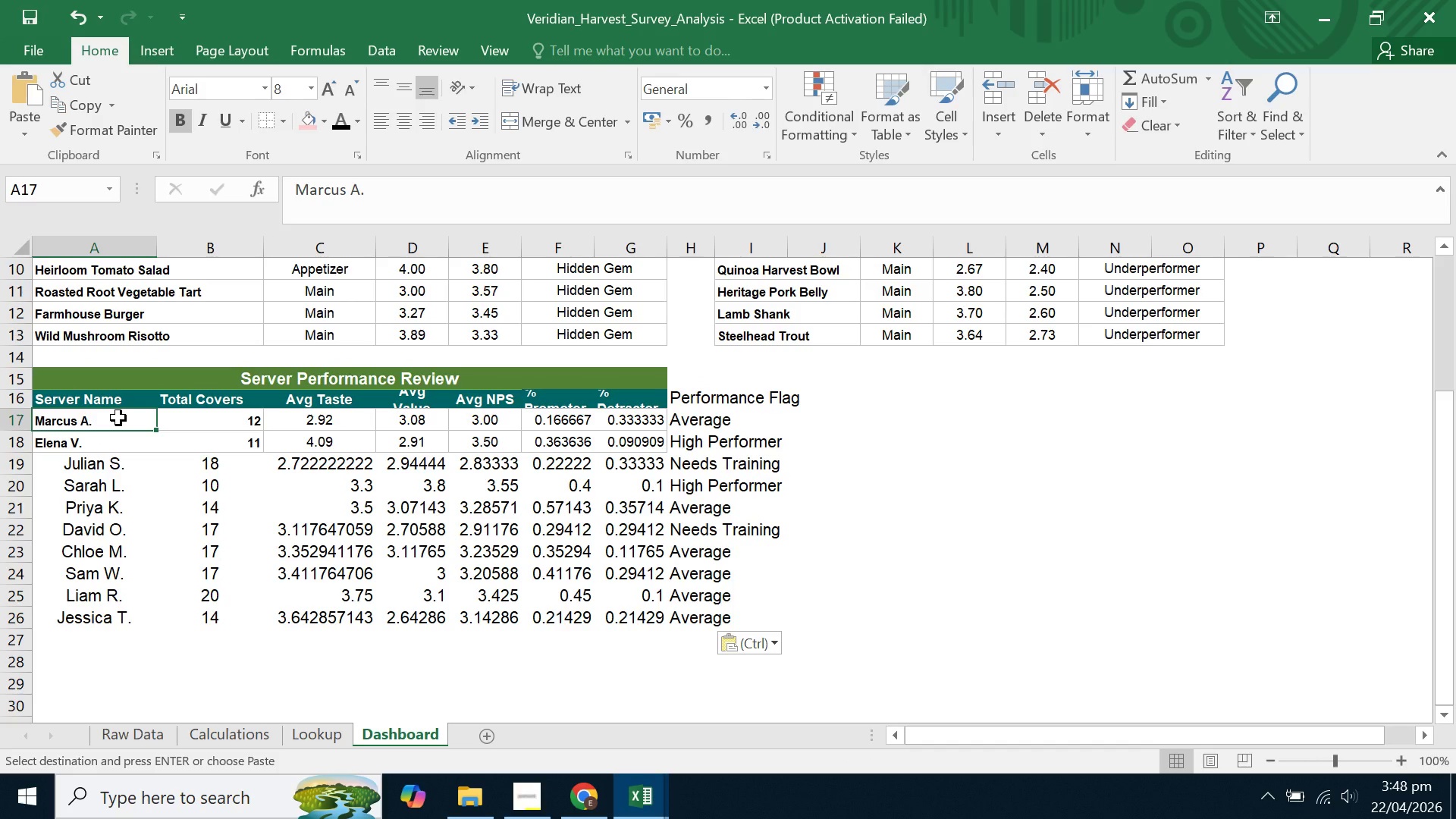 
key(Control+C)
 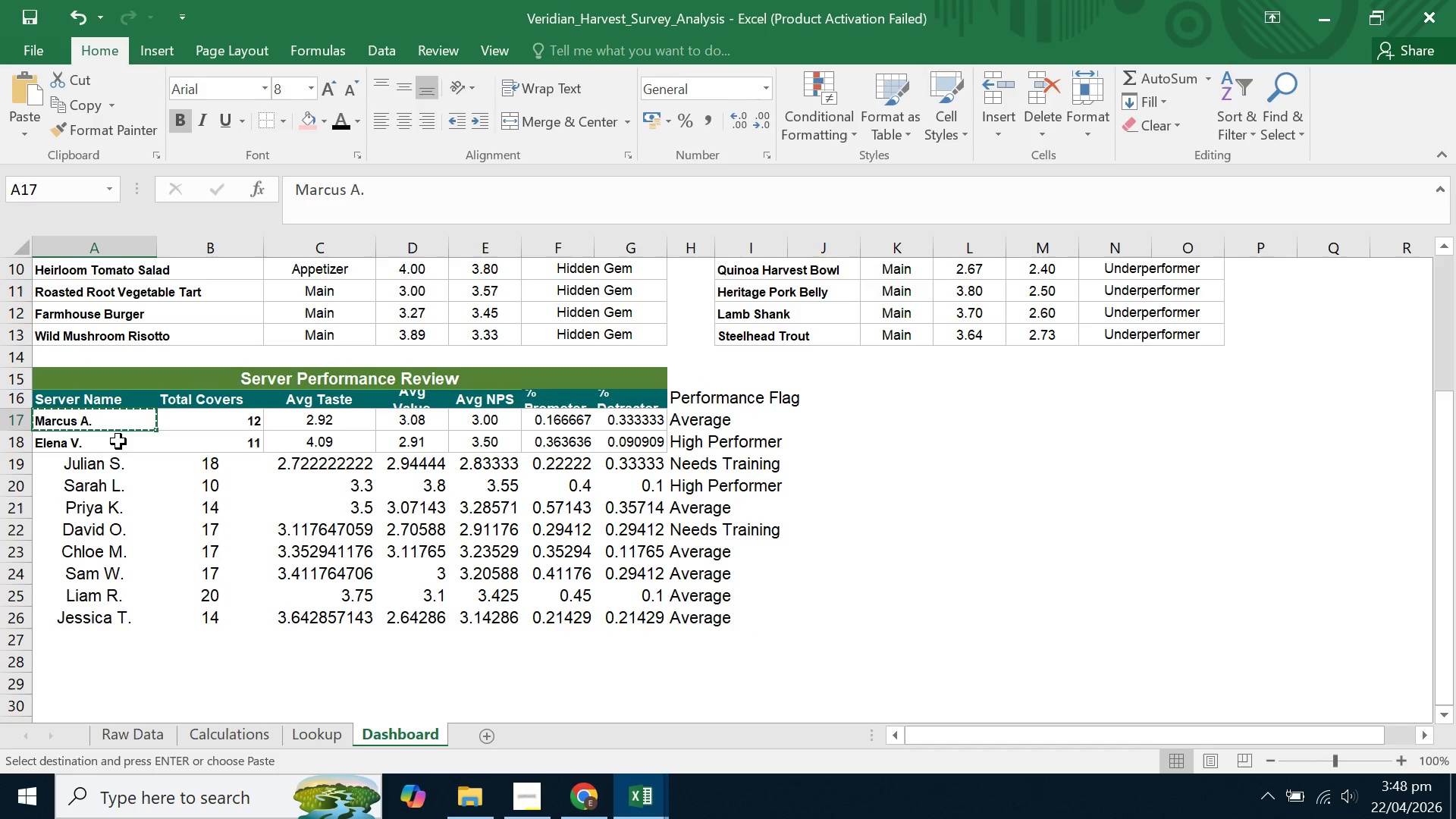 
left_click_drag(start_coordinate=[118, 441], to_coordinate=[130, 616])
 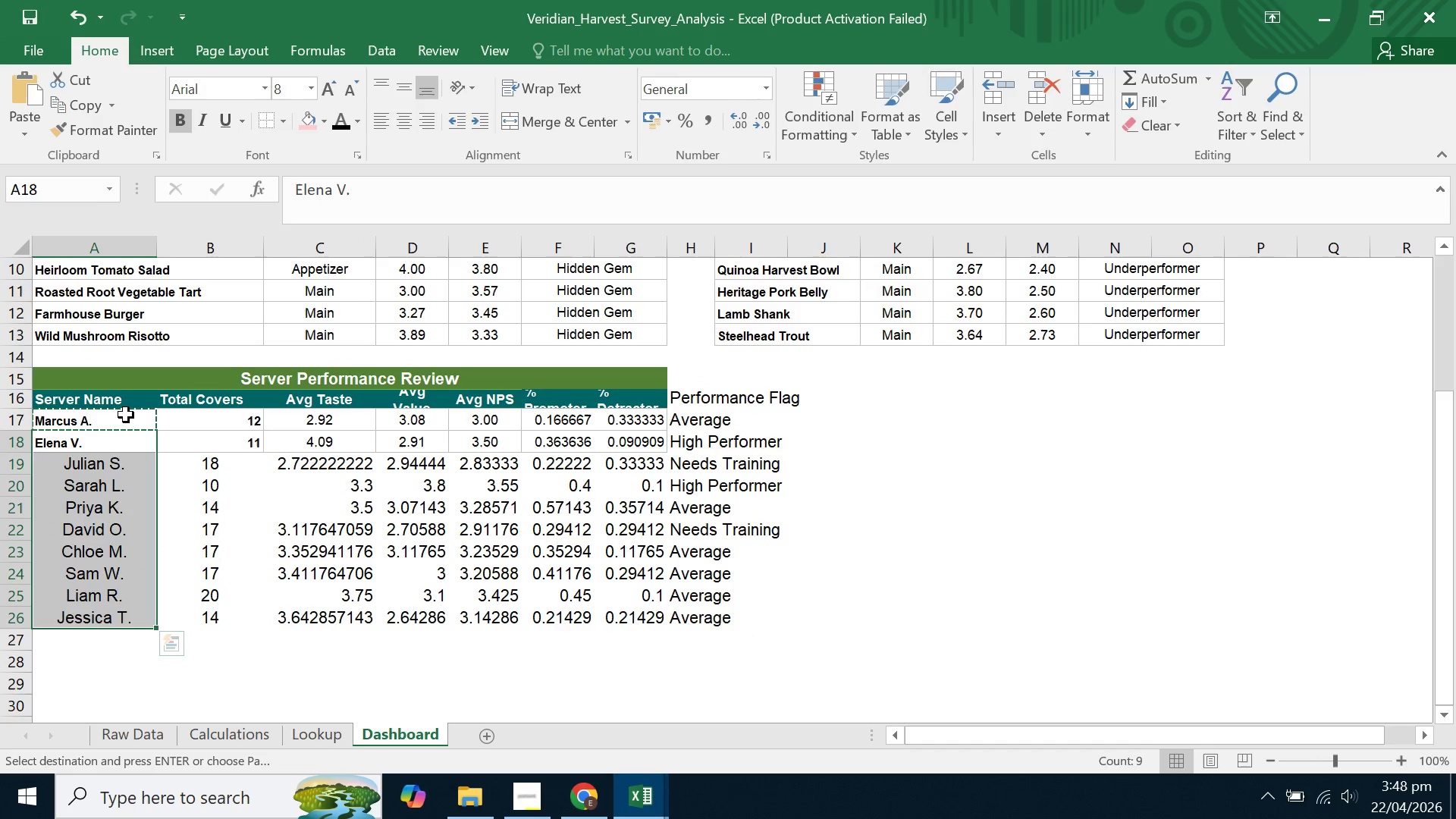 
left_click_drag(start_coordinate=[119, 417], to_coordinate=[670, 419])
 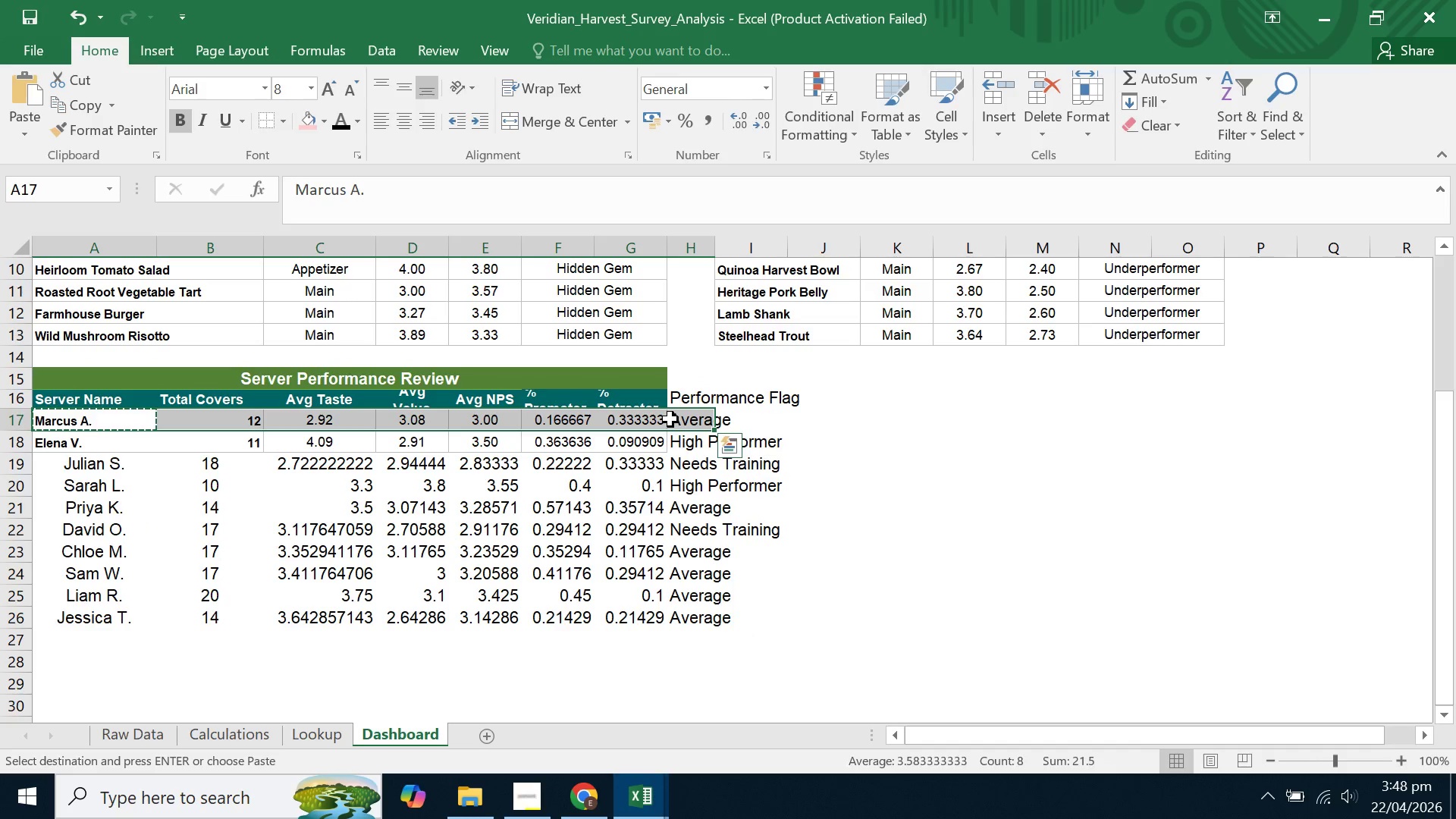 
key(Control+C)
 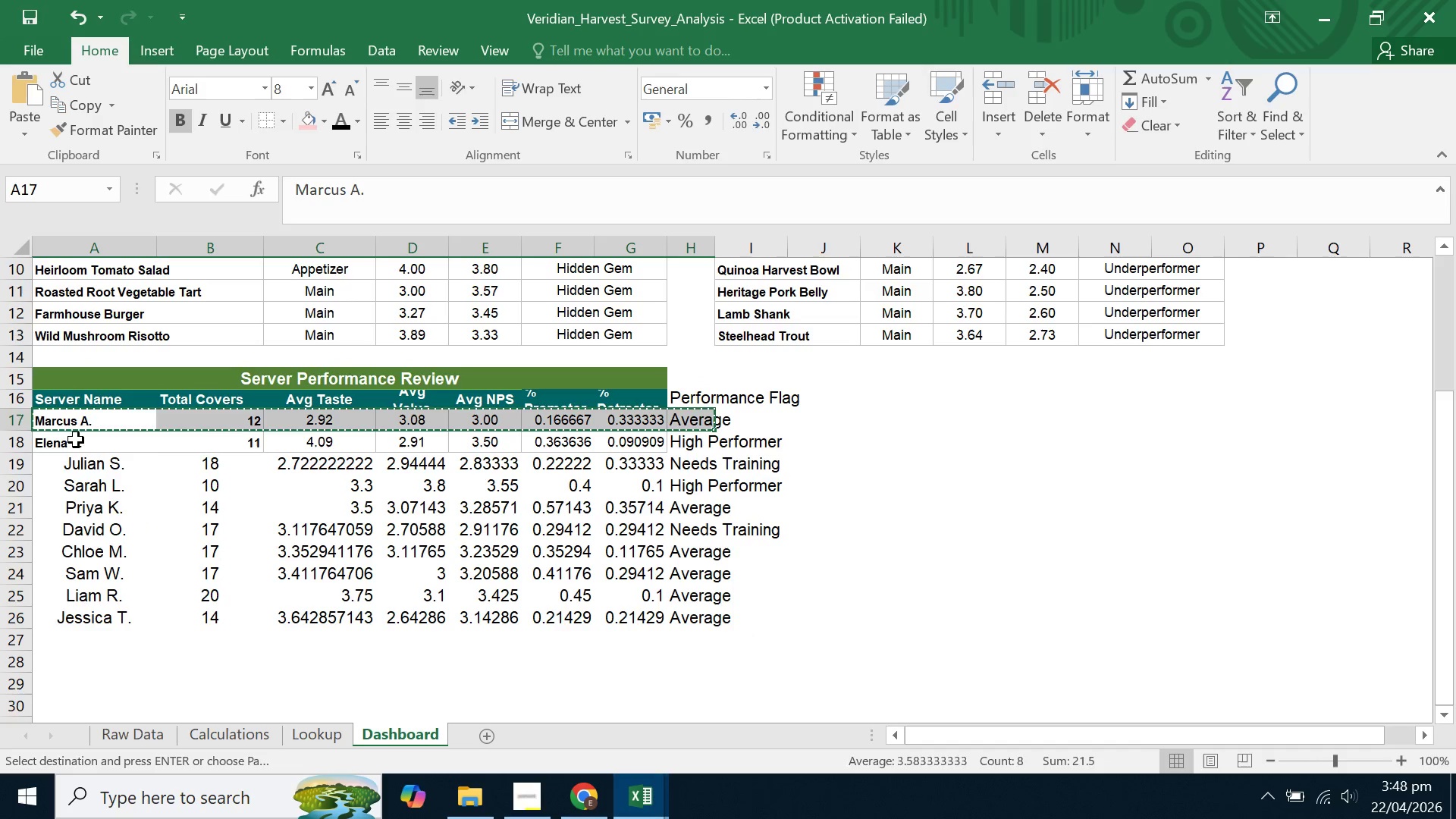 
right_click([76, 444])
 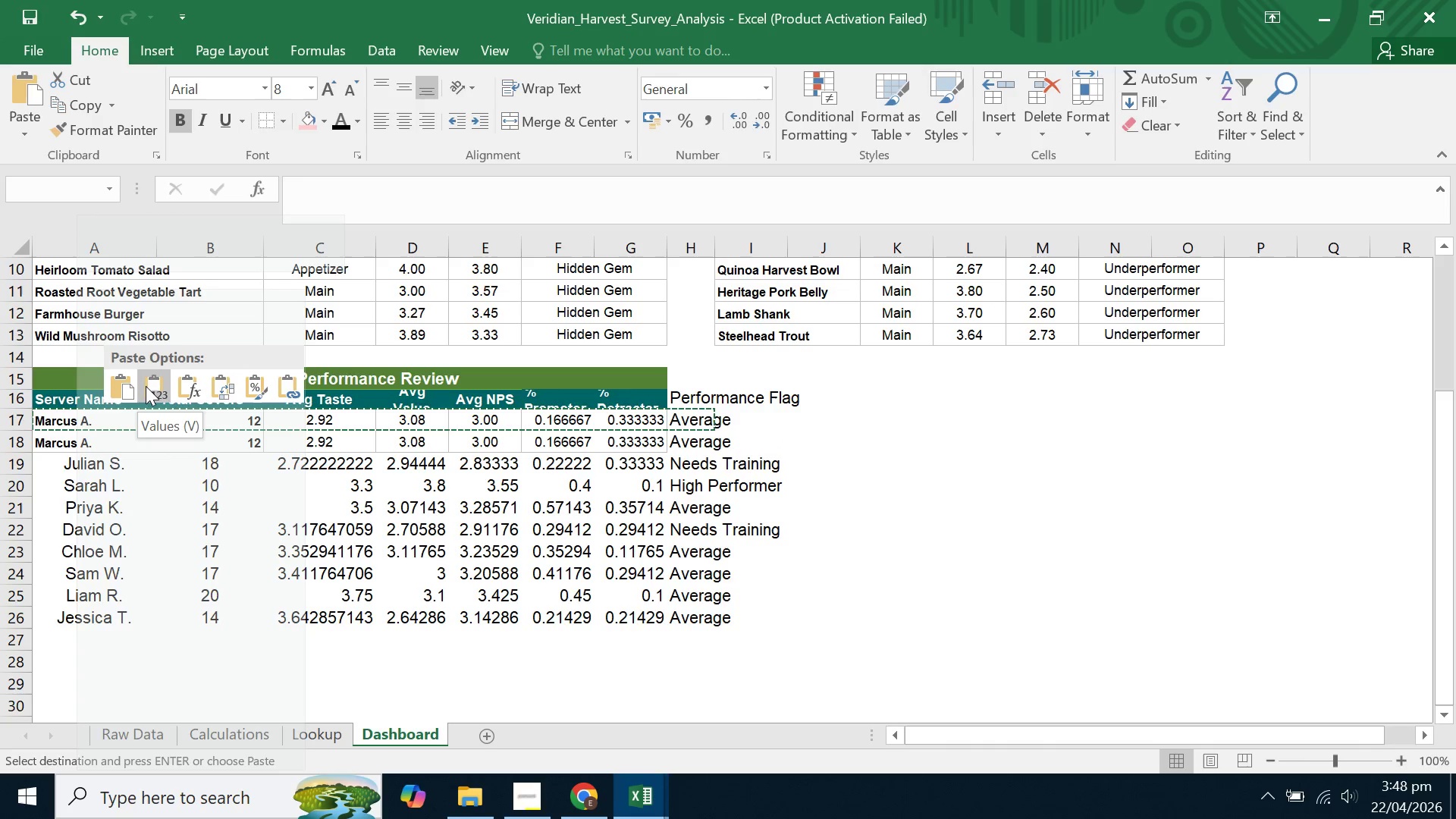 
left_click([146, 386])
 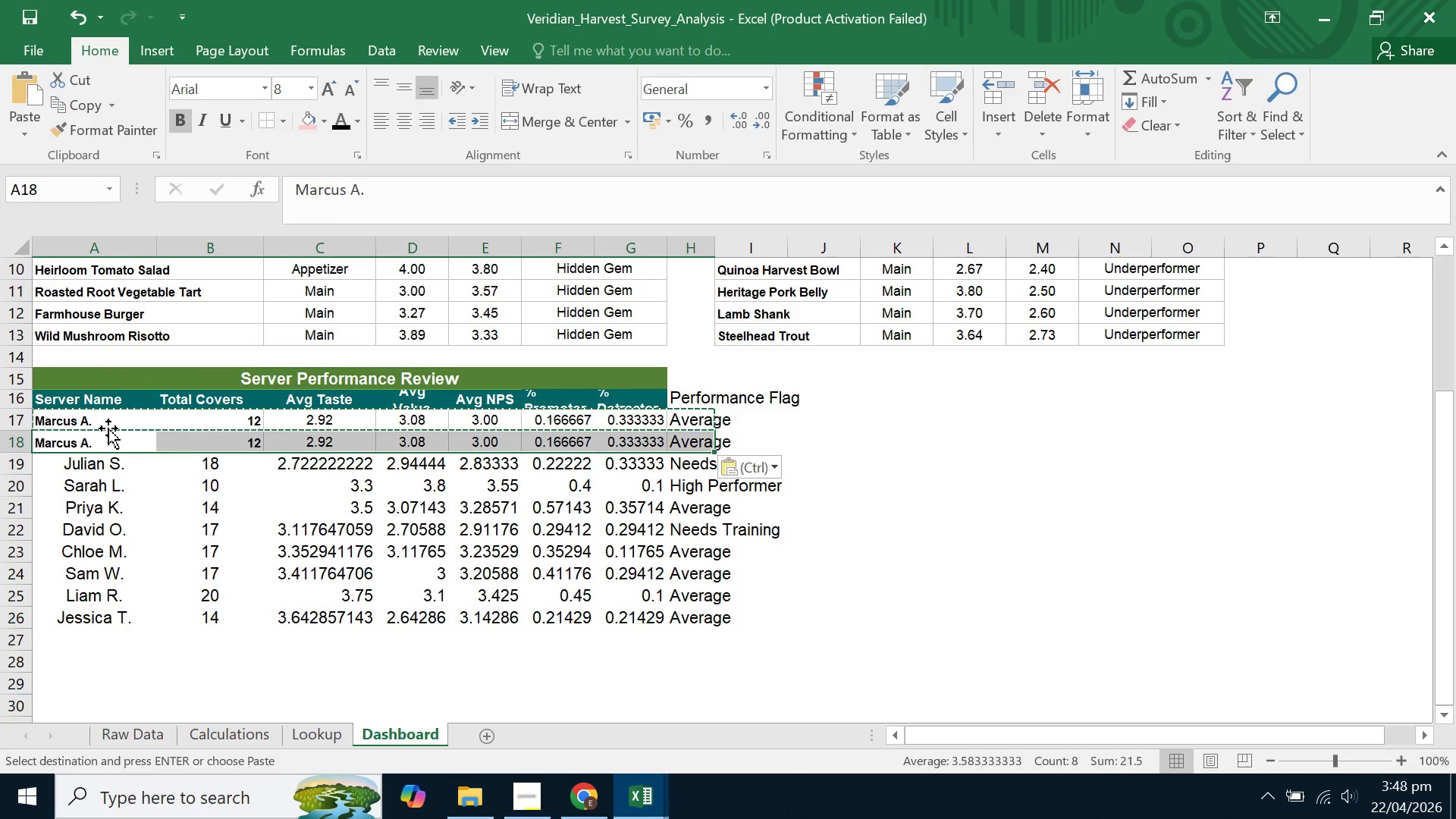 
hold_key(key=ControlLeft, duration=0.45)
 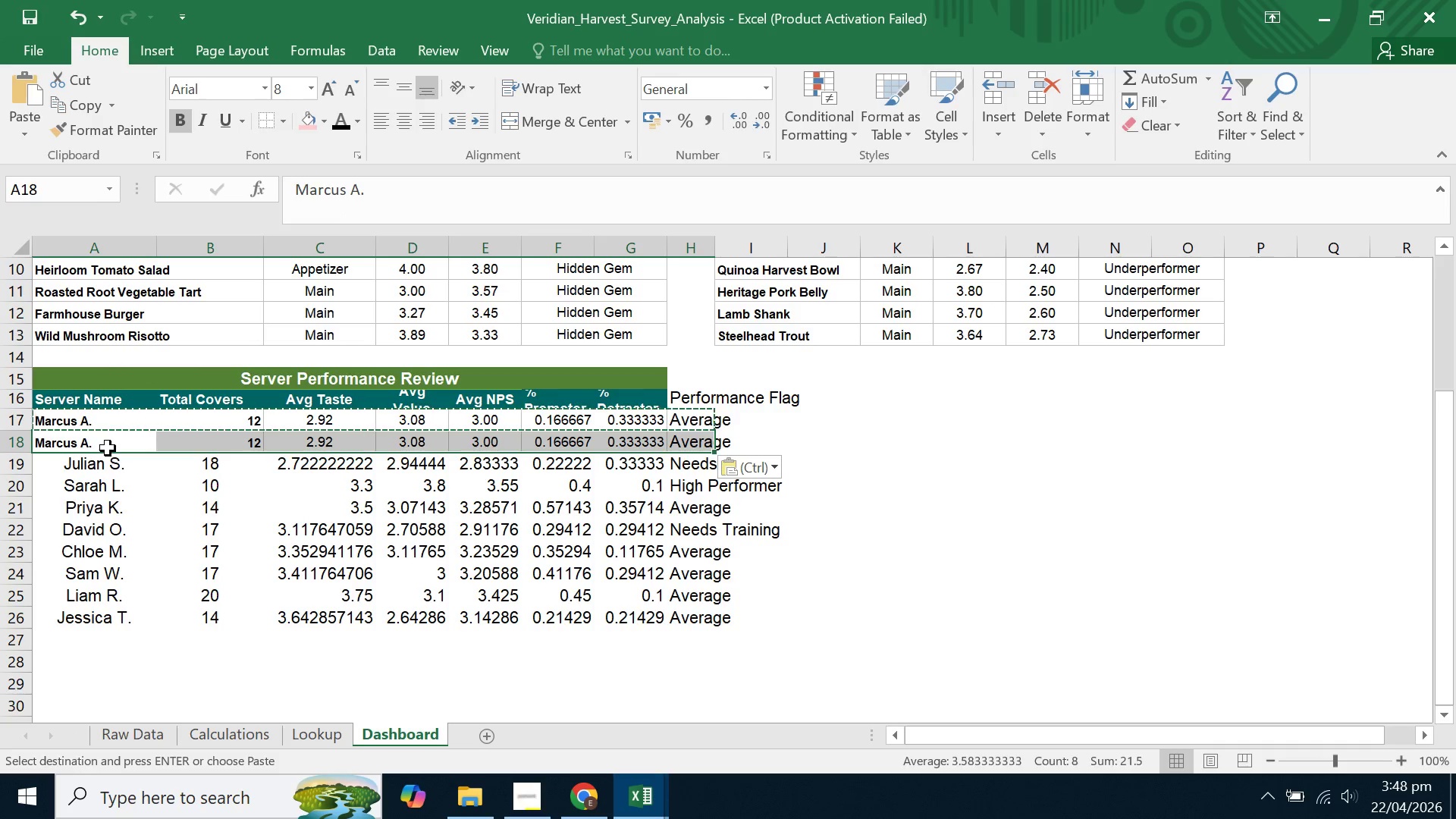 
key(Control+Z)
 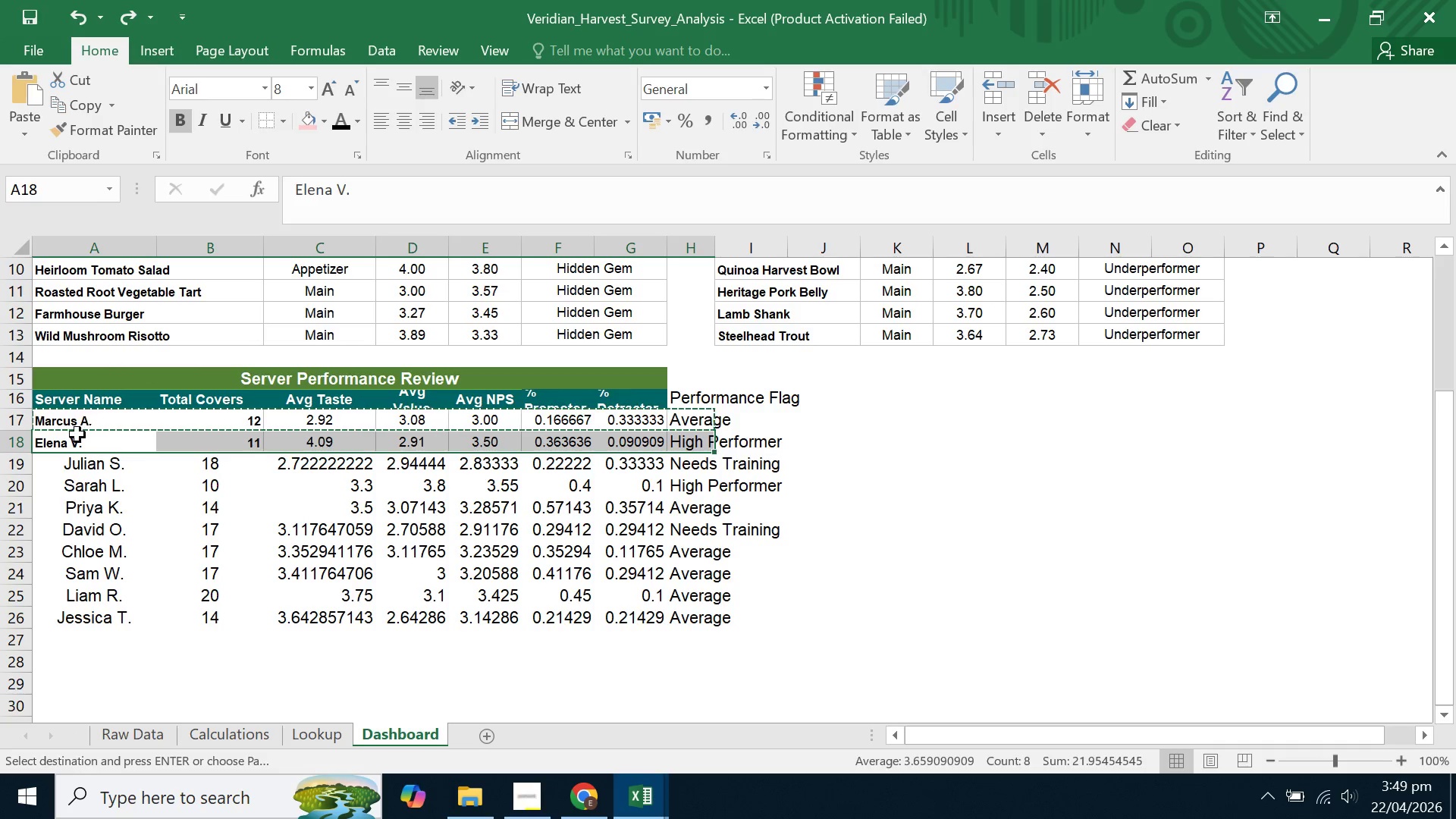 
left_click_drag(start_coordinate=[75, 439], to_coordinate=[626, 607])
 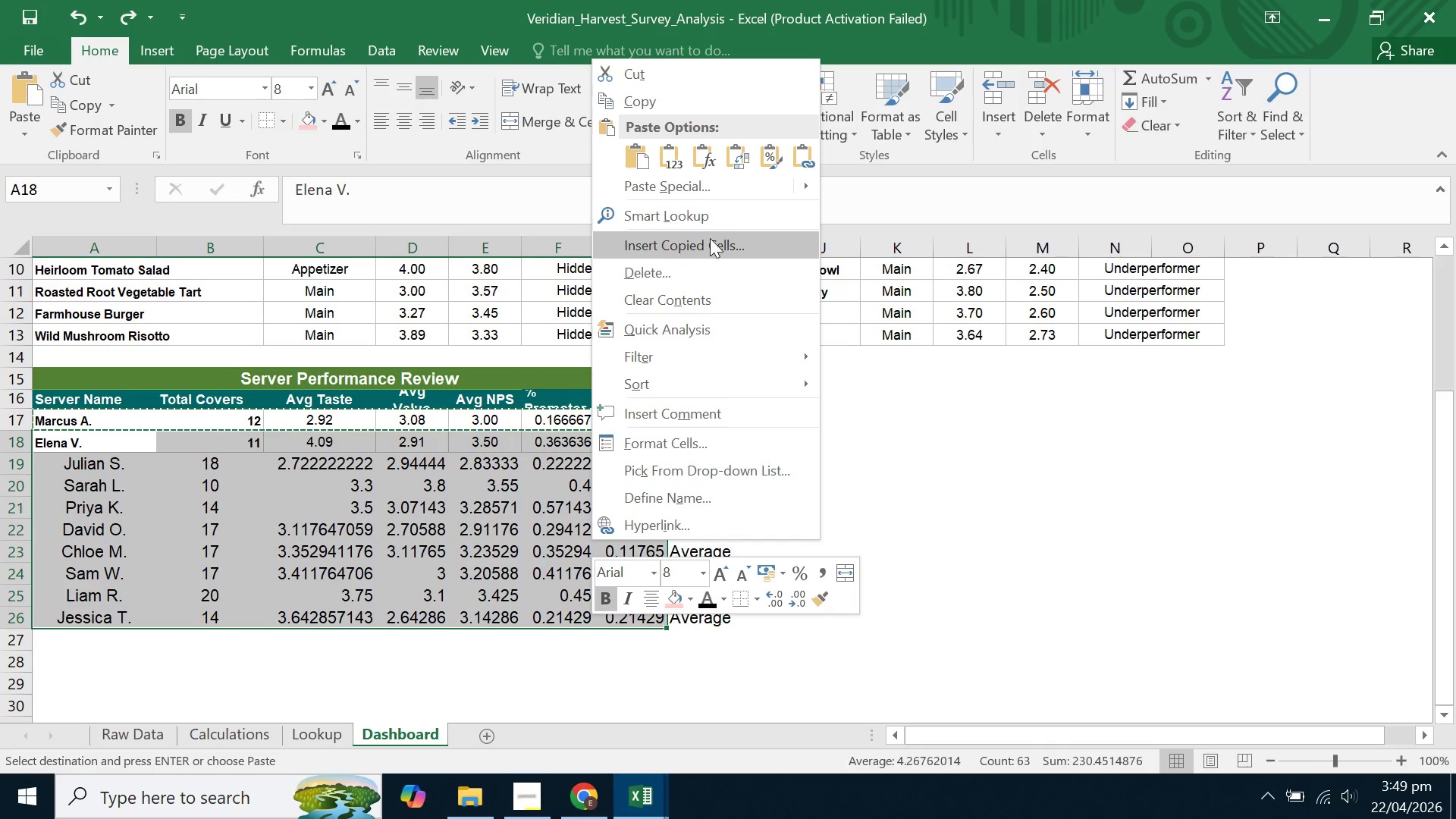 
mouse_move([768, 168])
 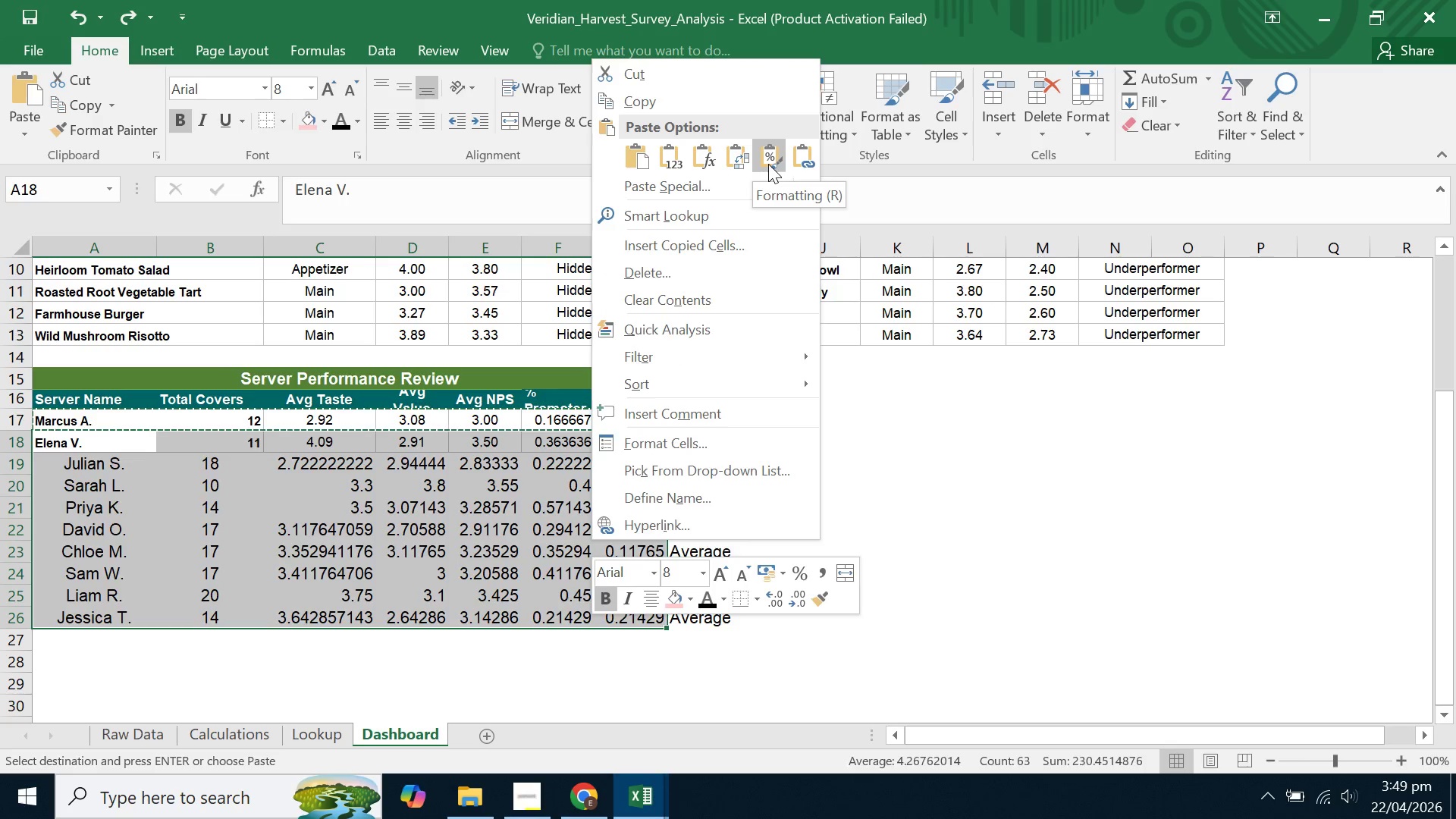 
left_click([768, 164])
 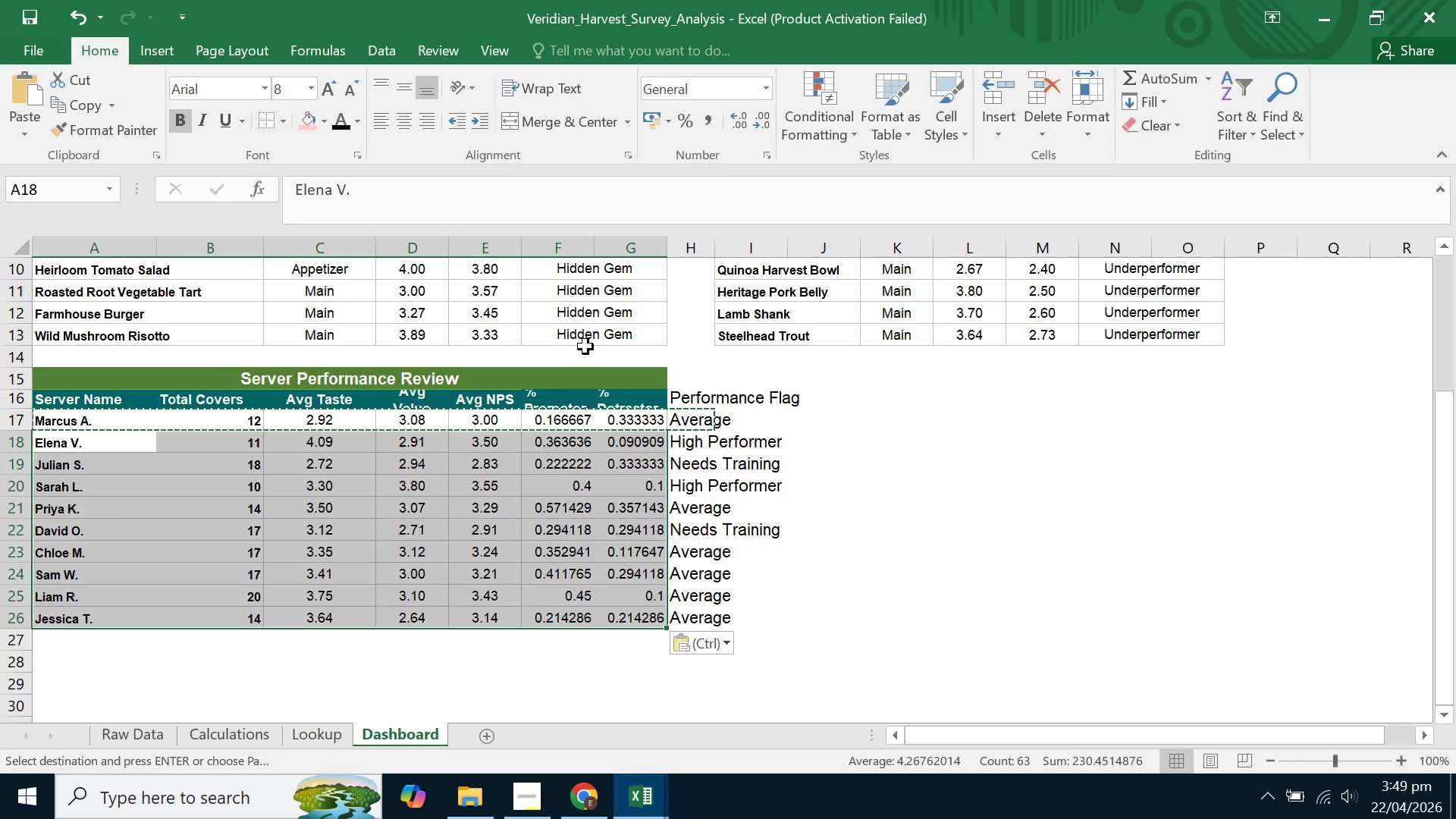 
left_click([623, 412])
 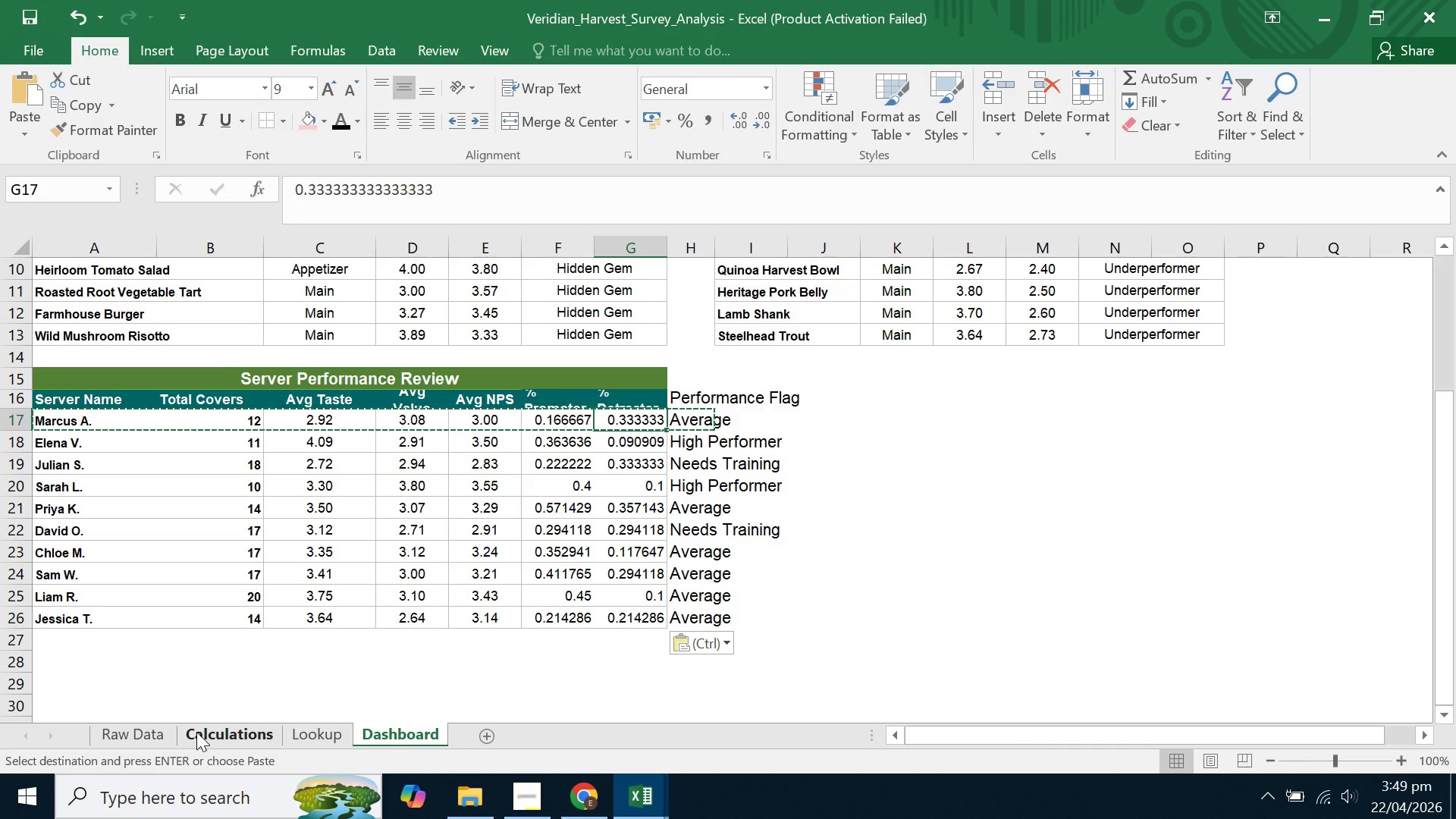 
wait(23.38)
 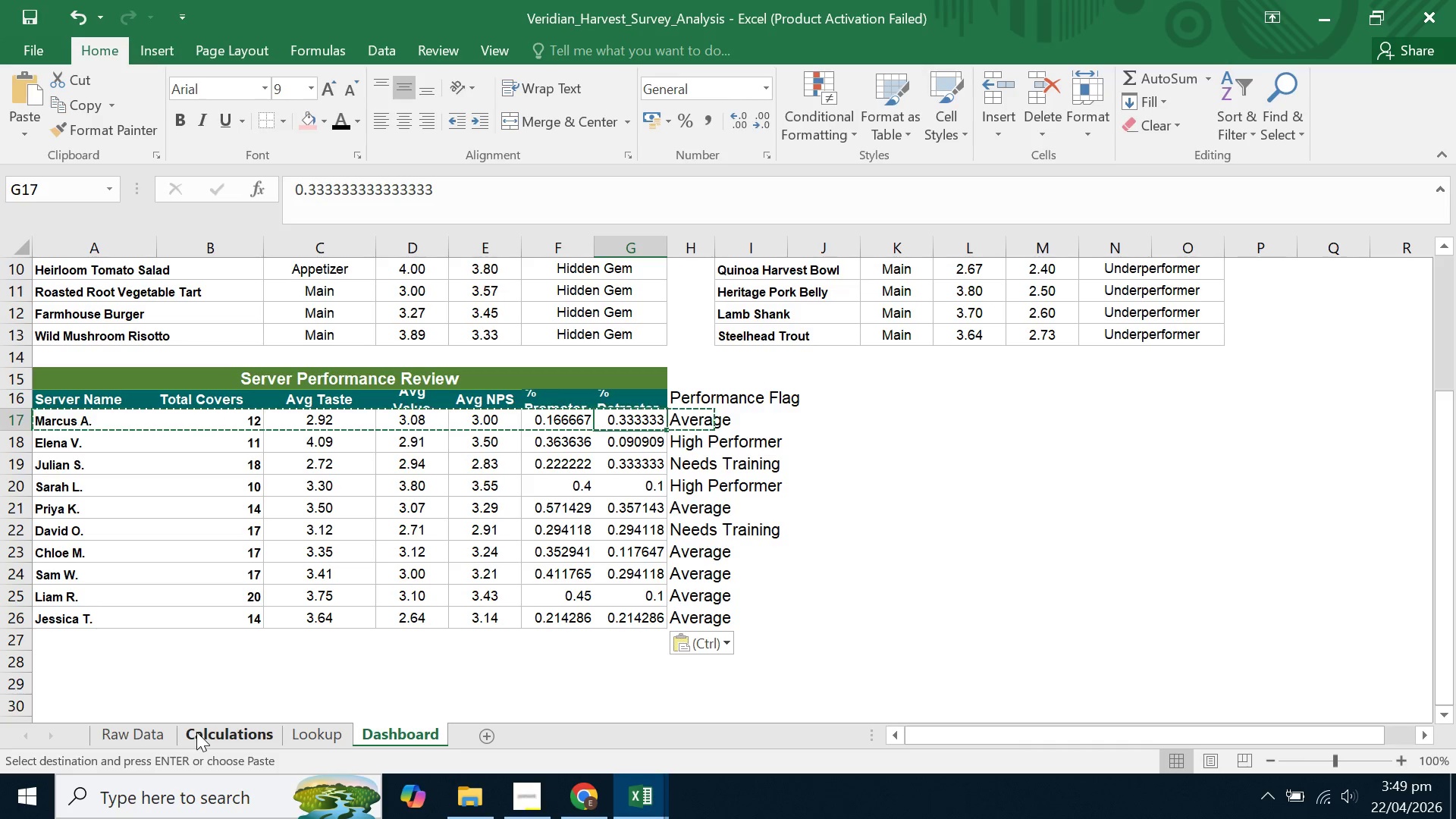 
left_click([359, 546])
 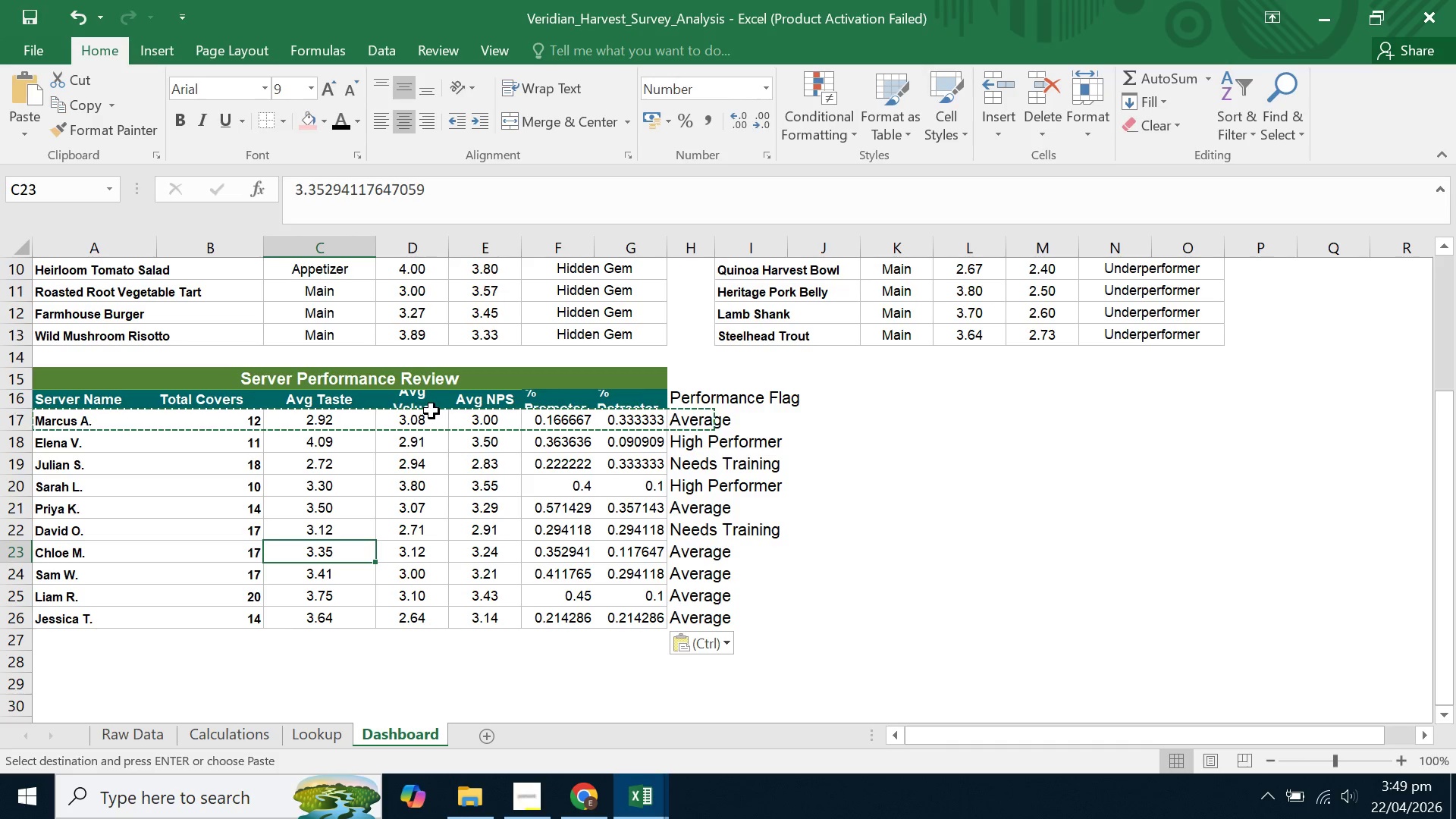 
left_click_drag(start_coordinate=[427, 407], to_coordinate=[504, 613])
 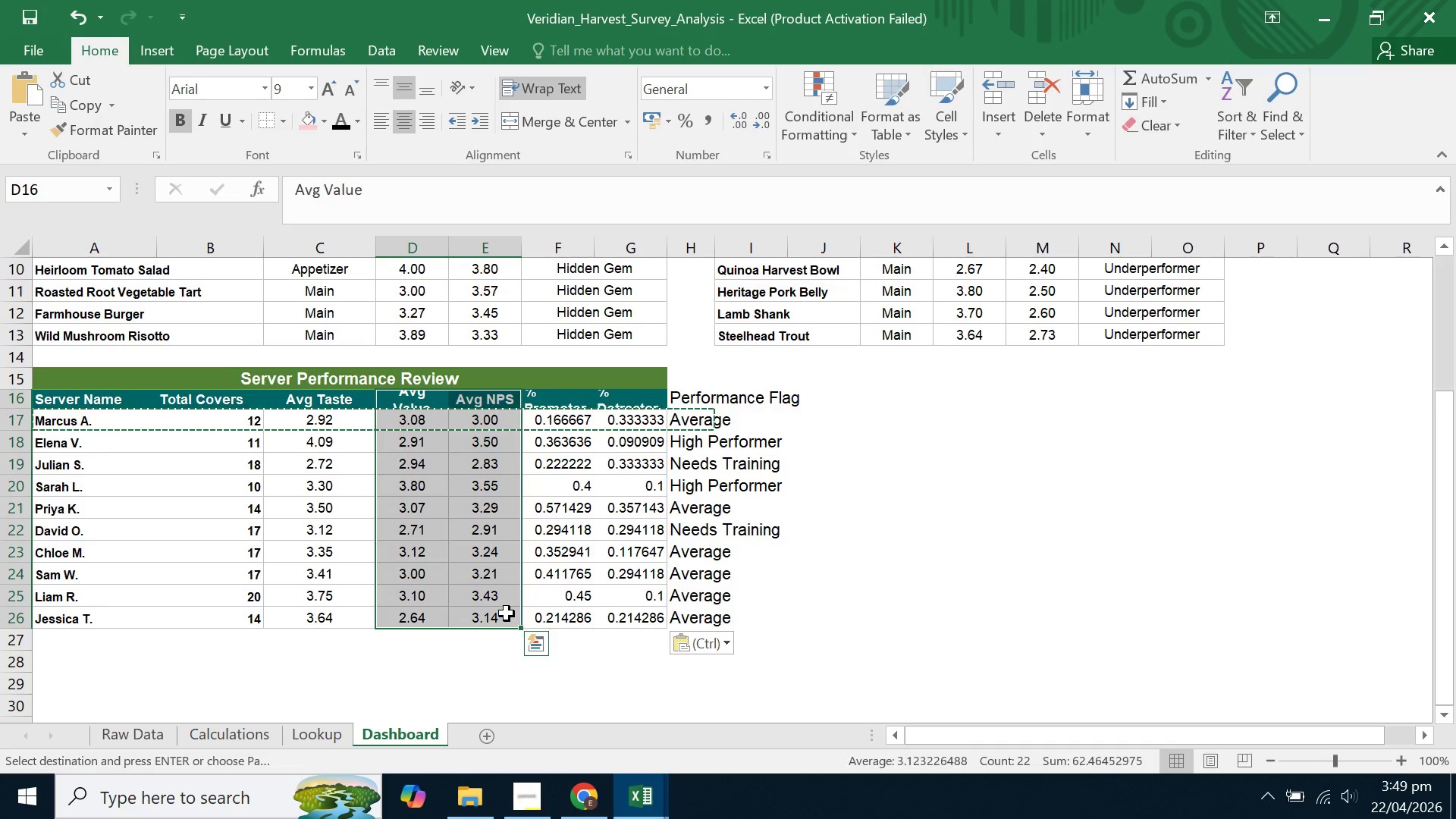 
key(Control+X)
 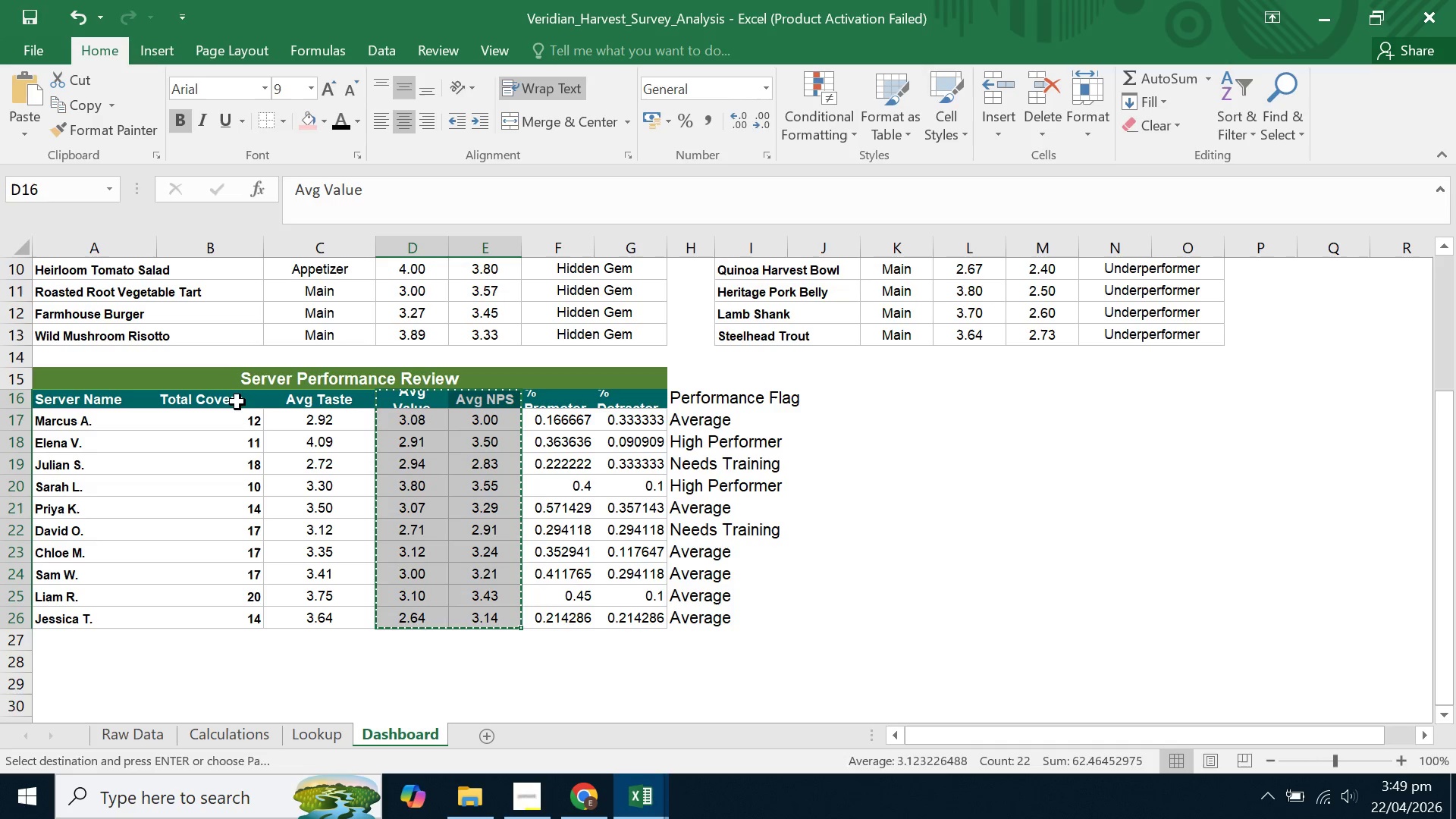 
left_click([237, 402])
 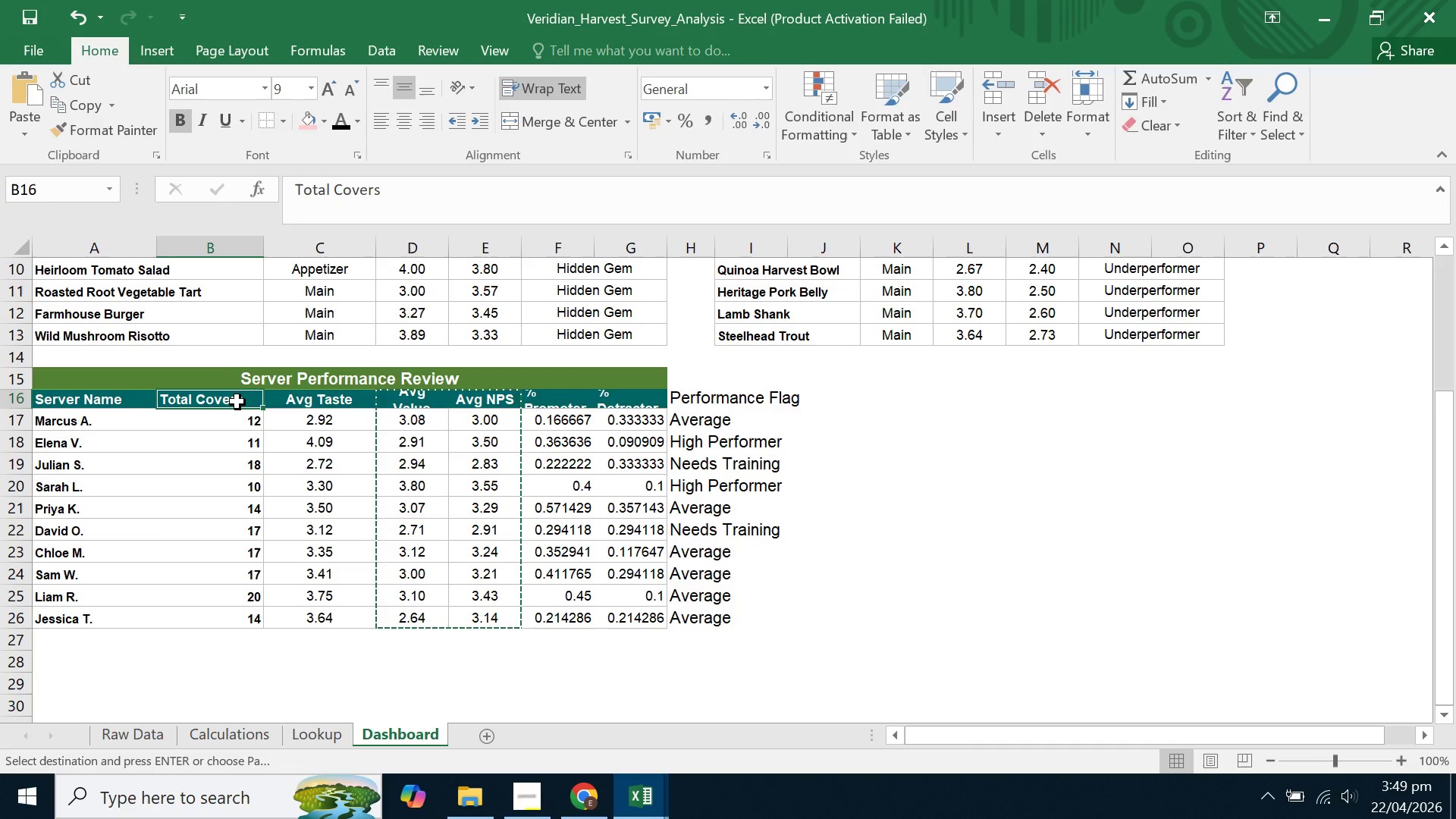 
hold_key(key=ControlLeft, duration=1.5)
 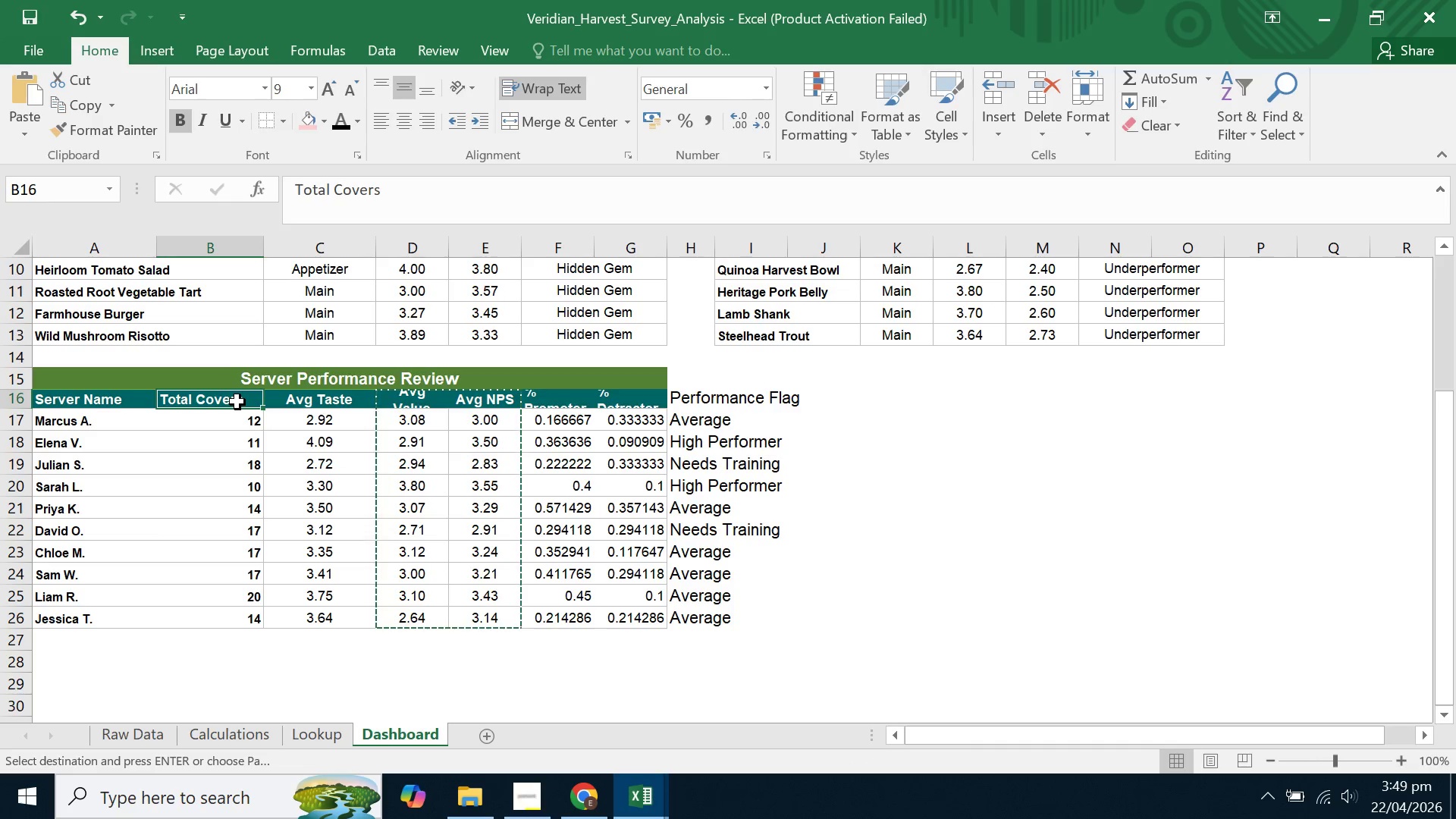 
key(Control+V)
 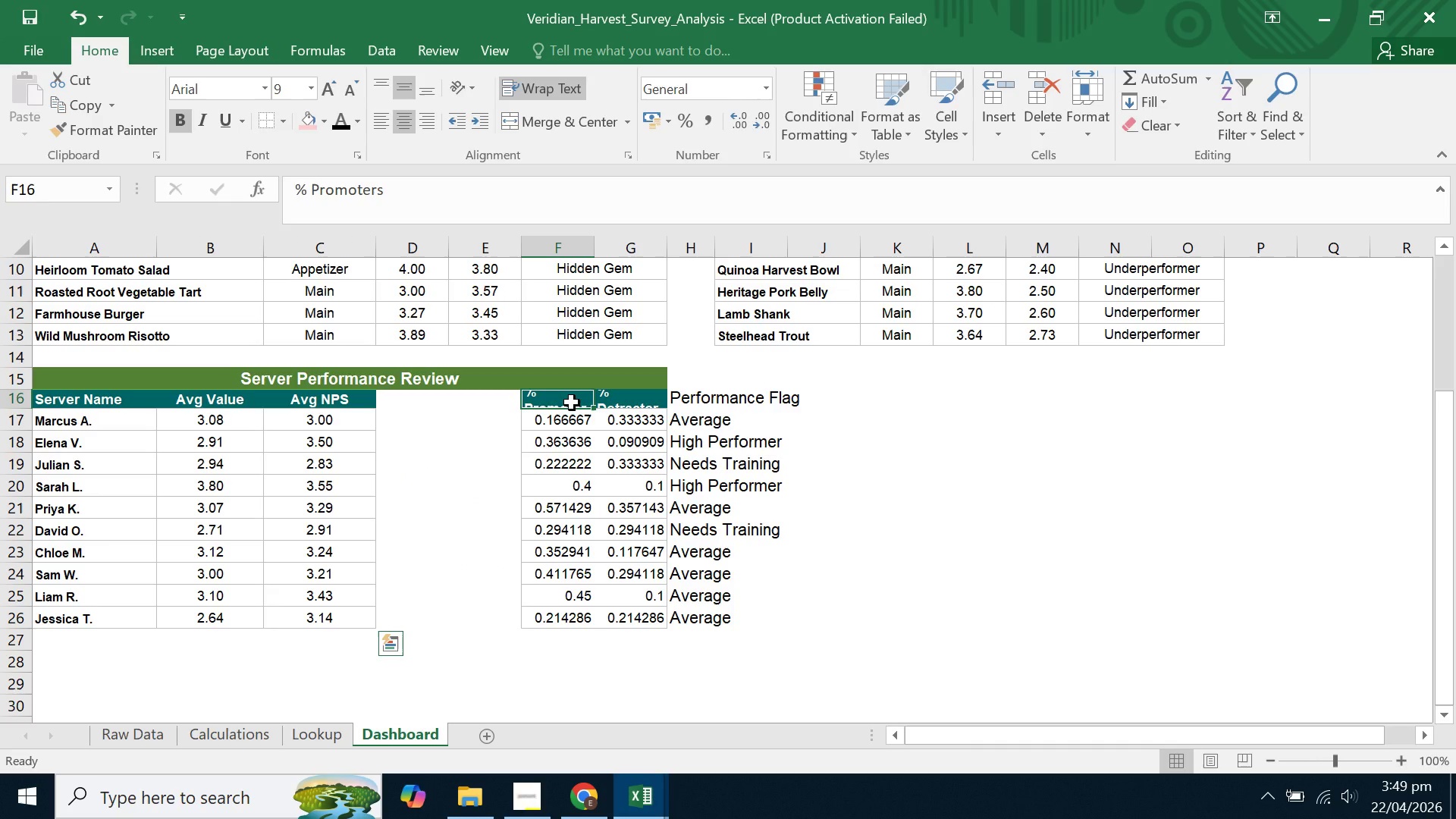 
left_click([572, 403])
 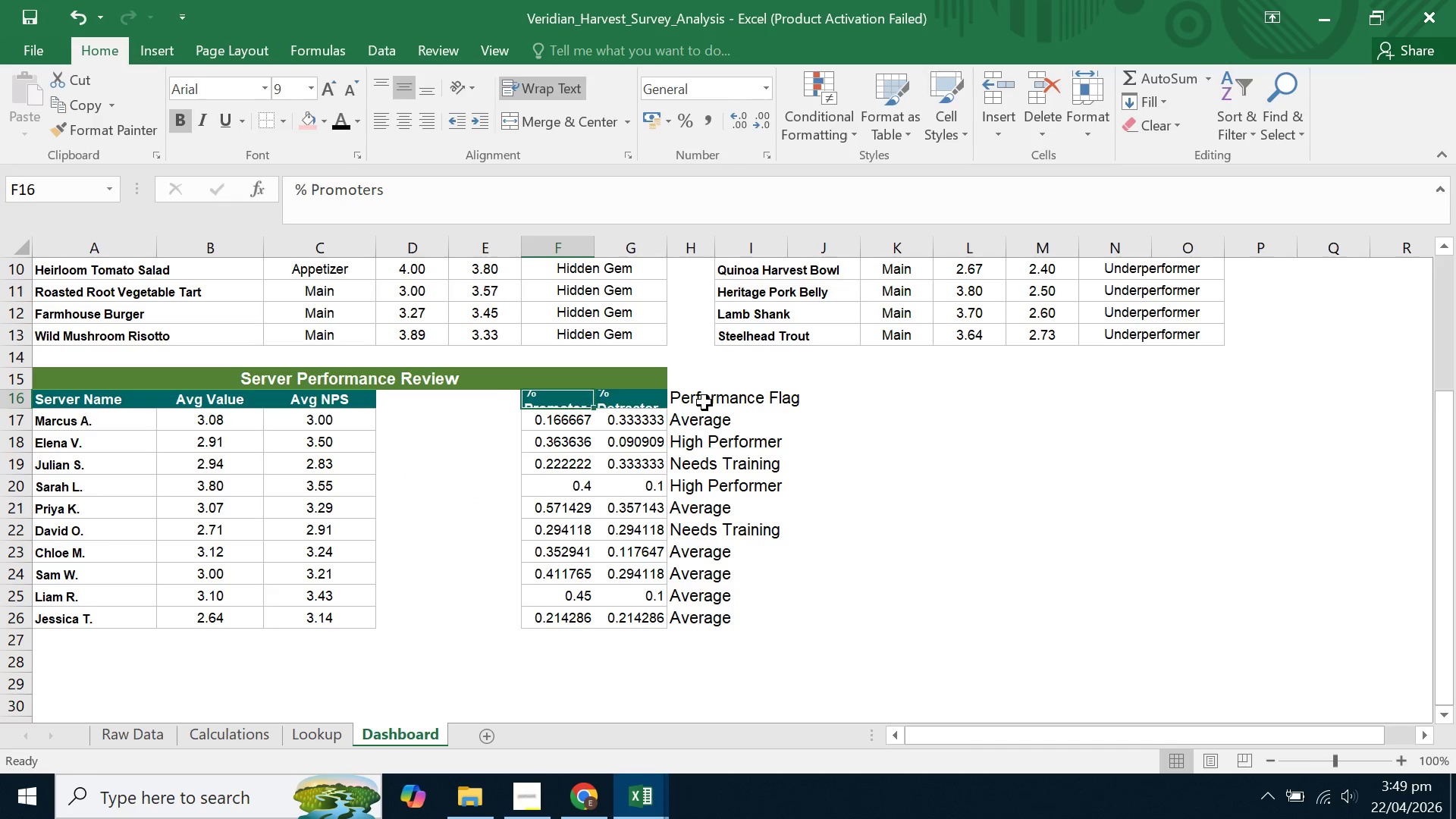 
left_click_drag(start_coordinate=[704, 403], to_coordinate=[707, 606])
 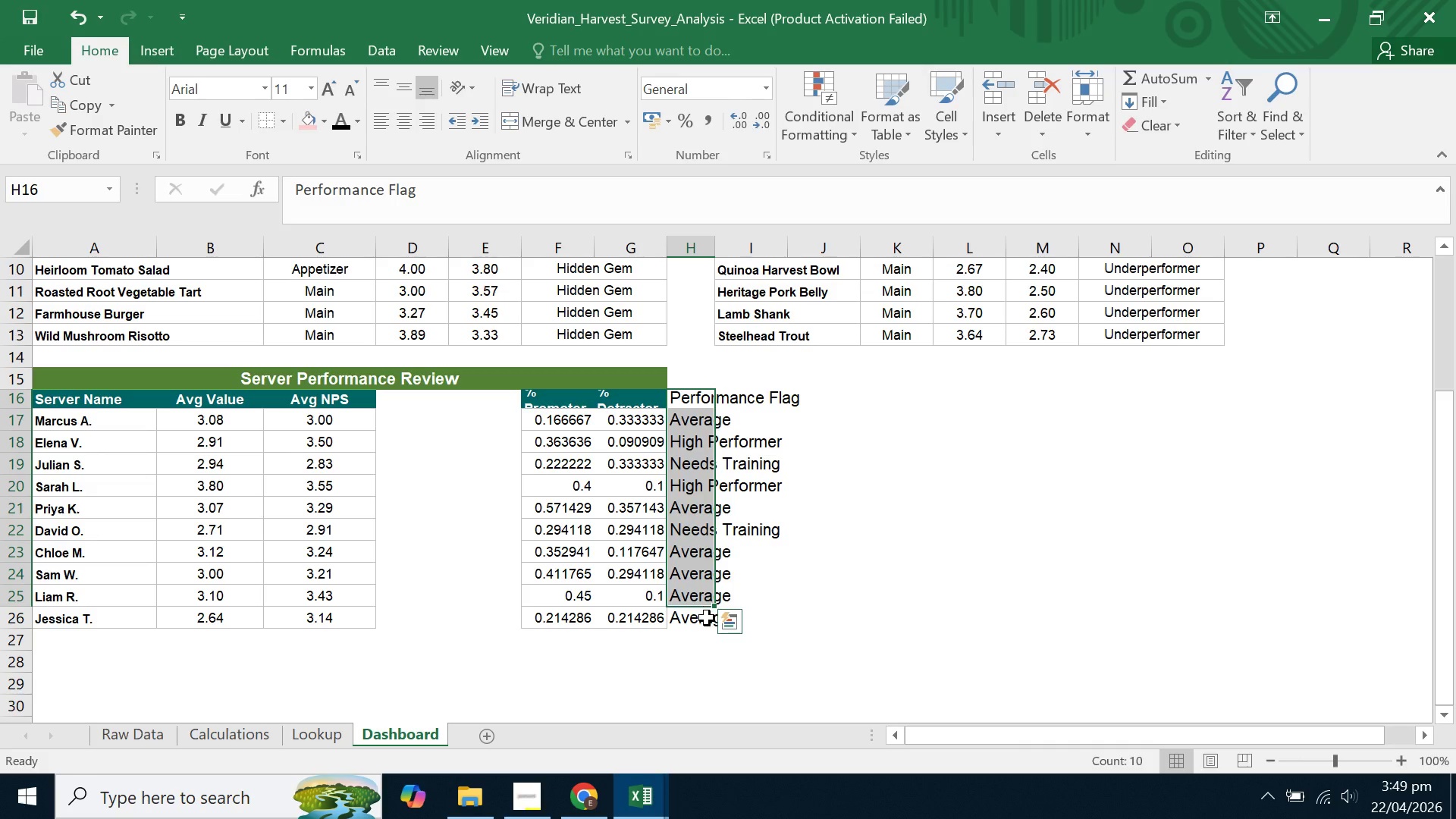 
mouse_move([707, 623])
 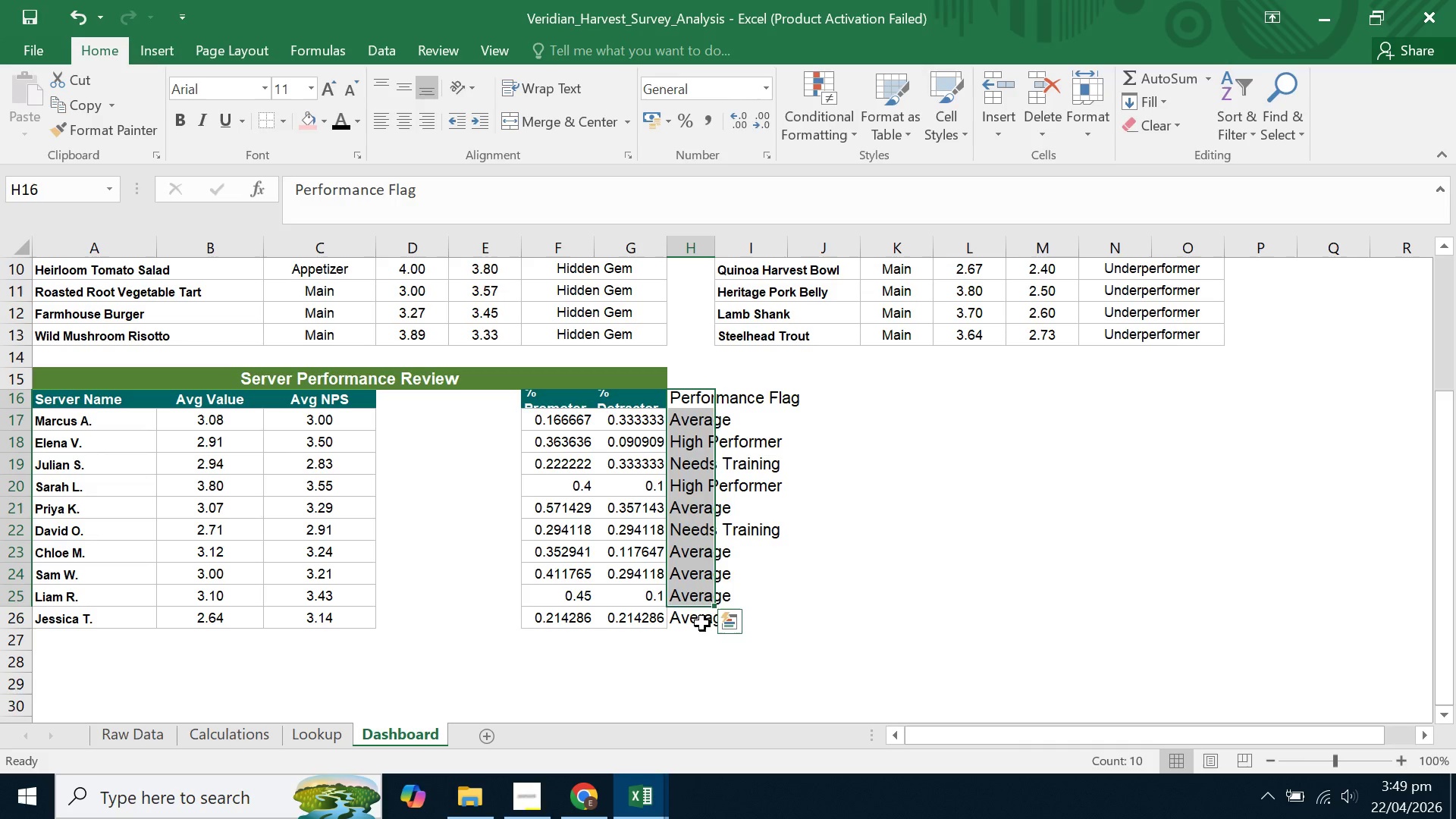 
left_click([704, 604])
 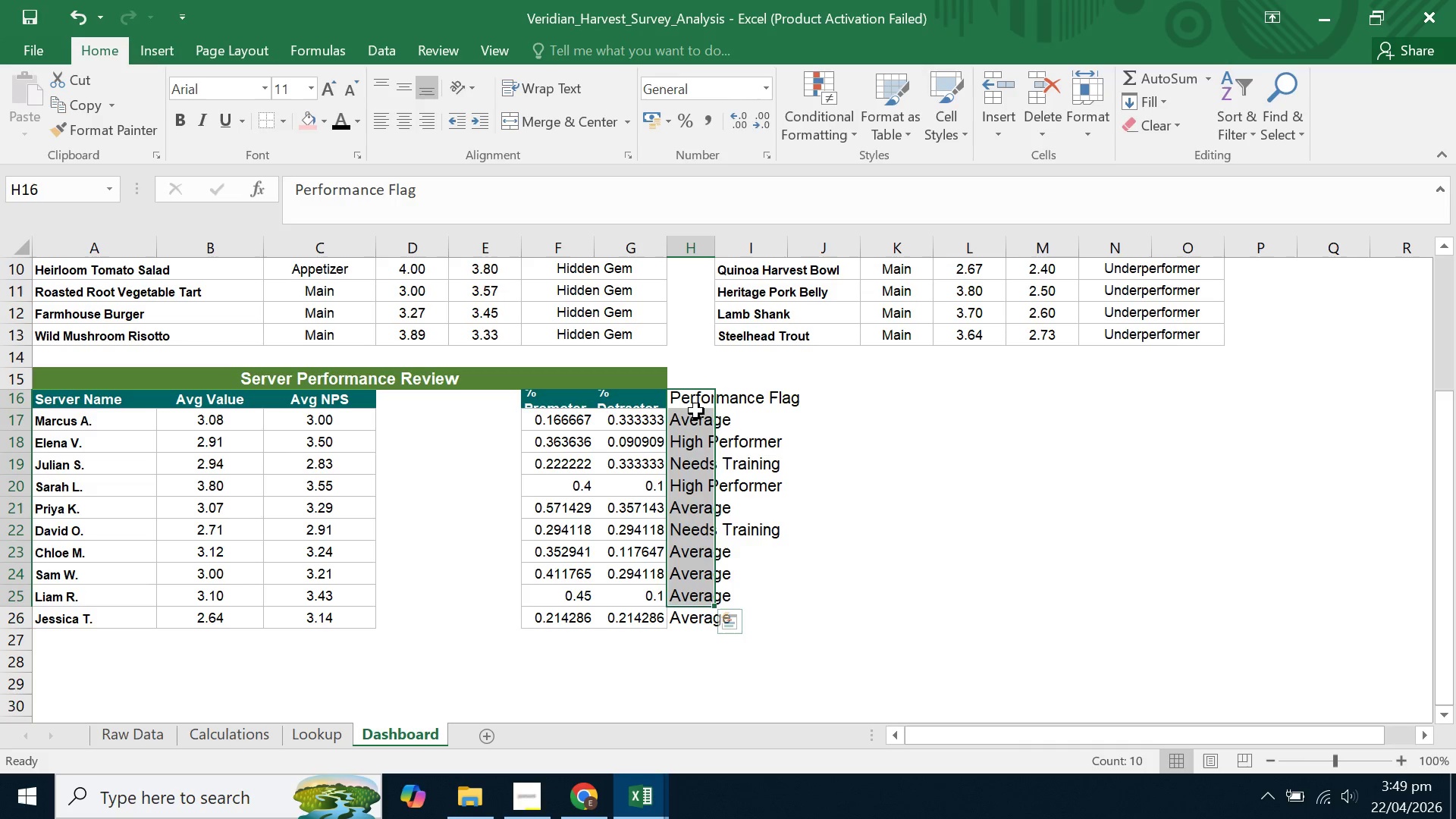 
left_click([696, 403])
 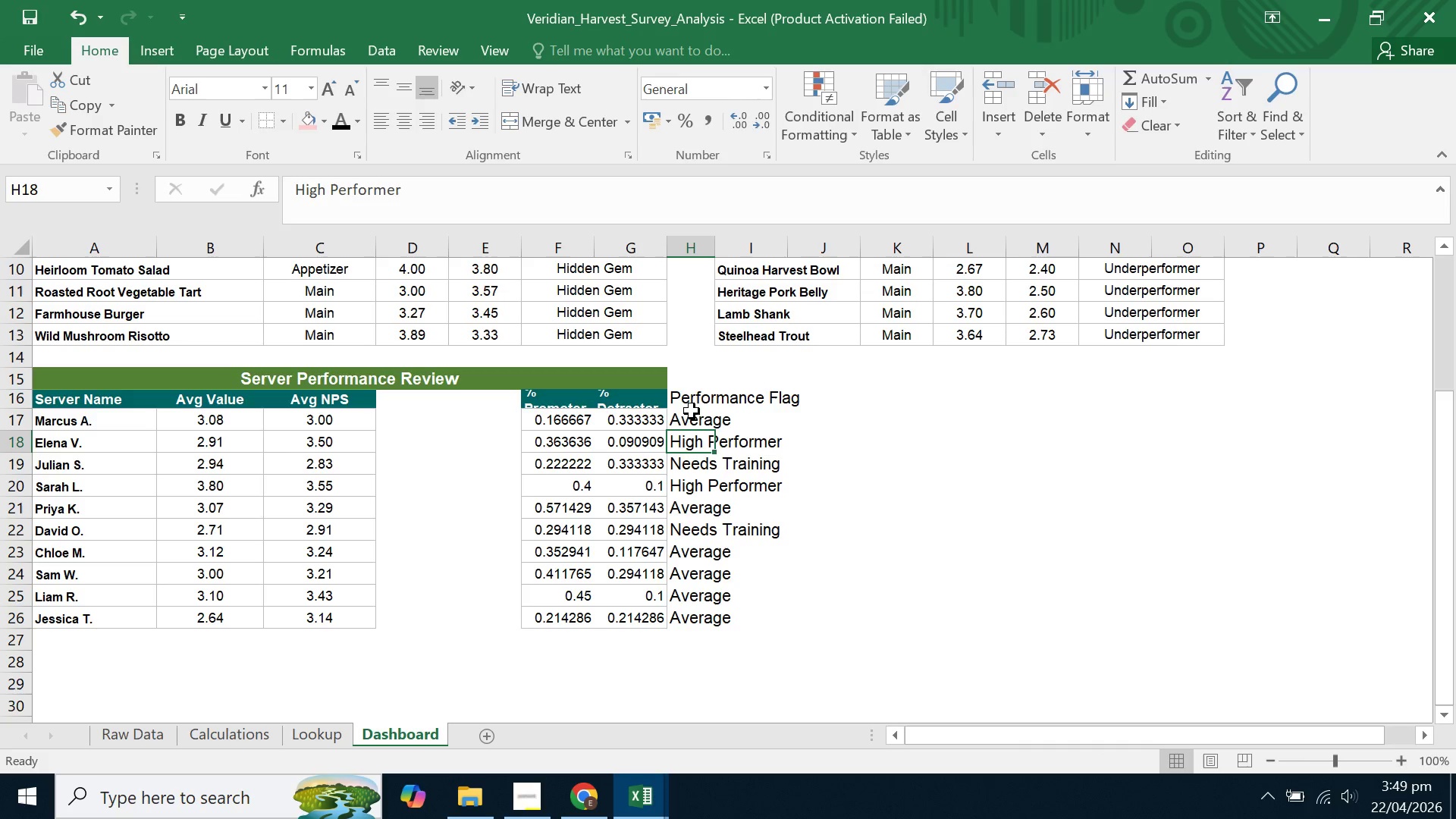 
left_click_drag(start_coordinate=[691, 408], to_coordinate=[703, 623])
 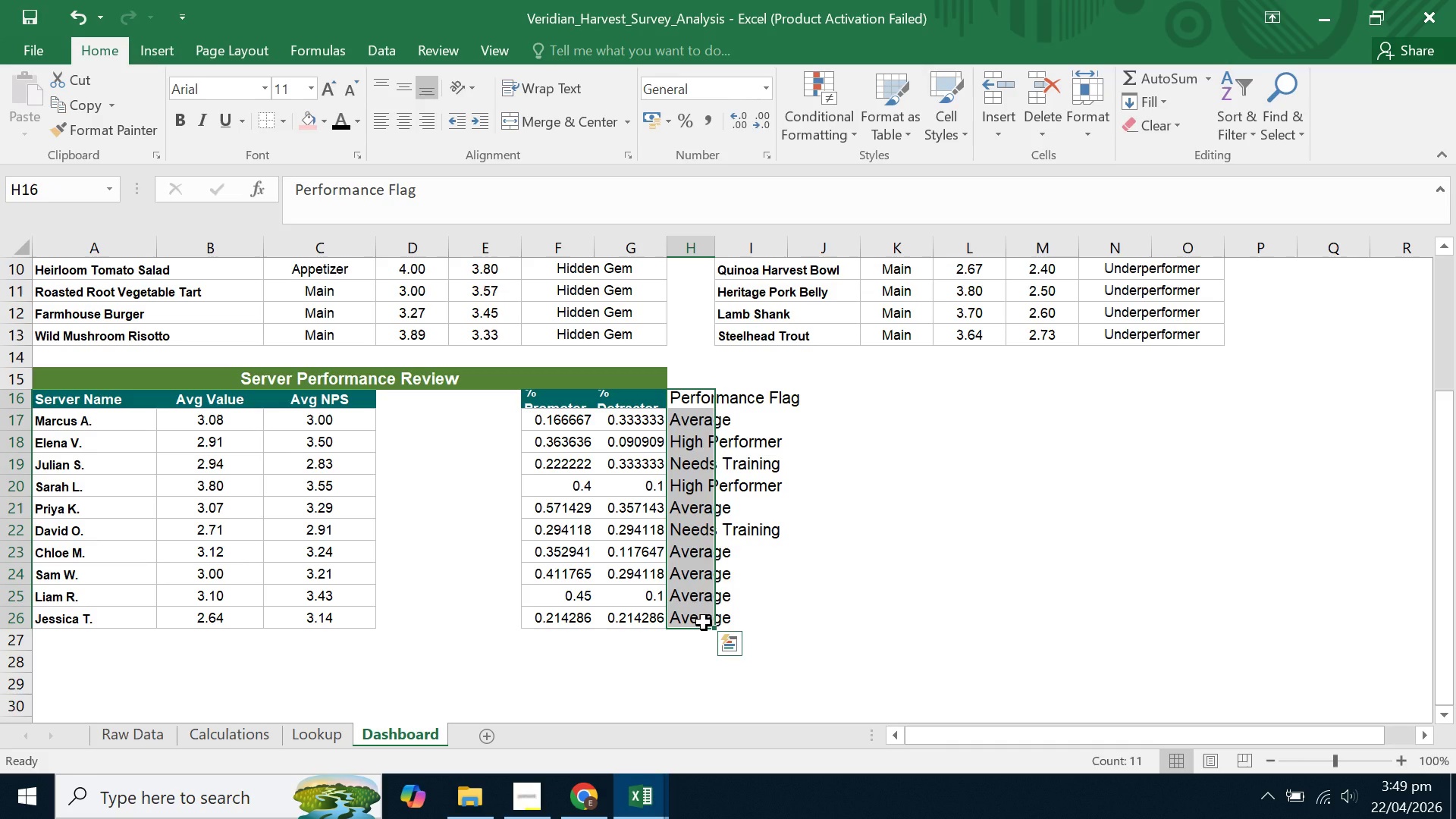 
hold_key(key=MetaLeft, duration=0.44)
 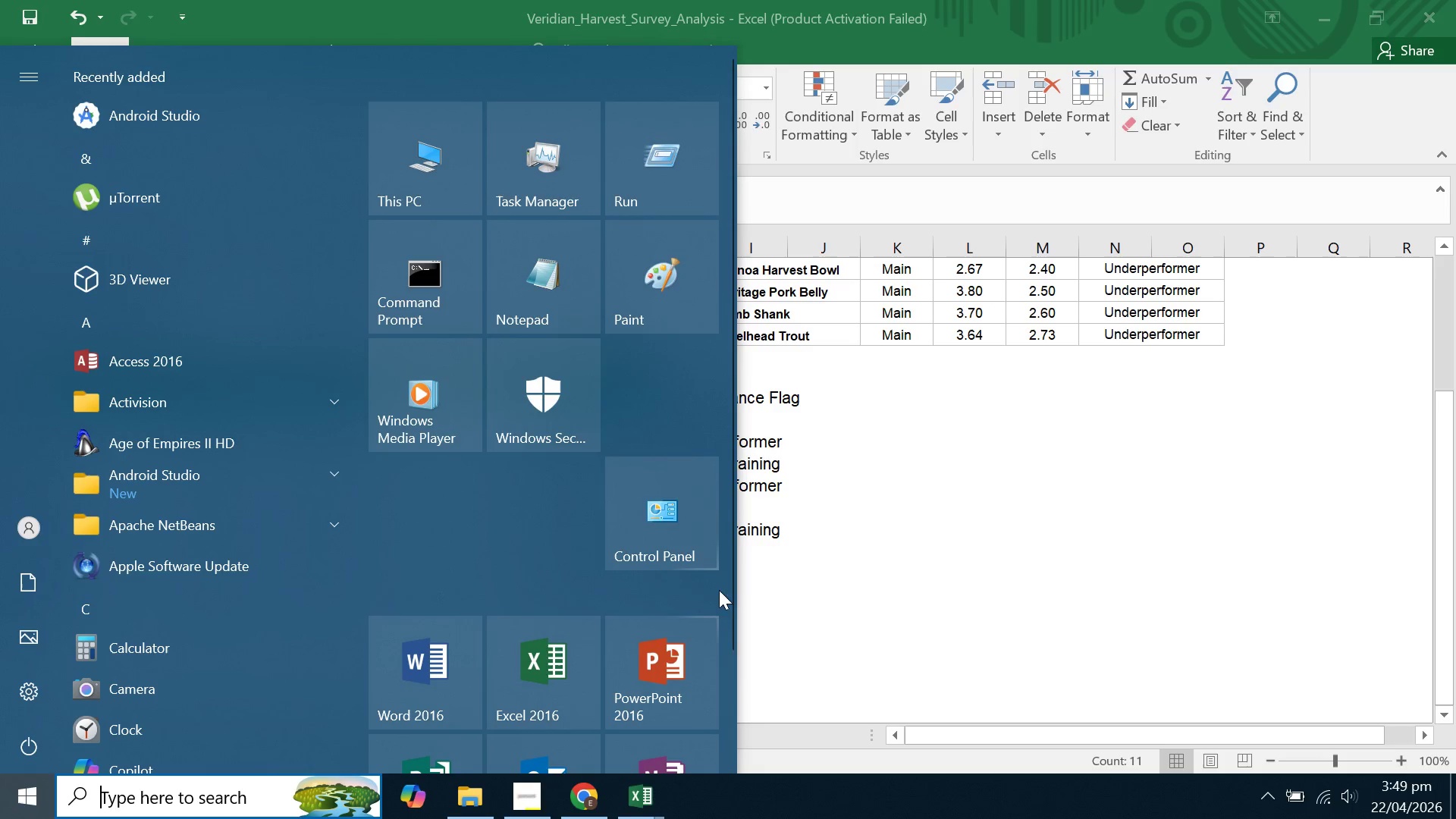 
left_click([769, 586])
 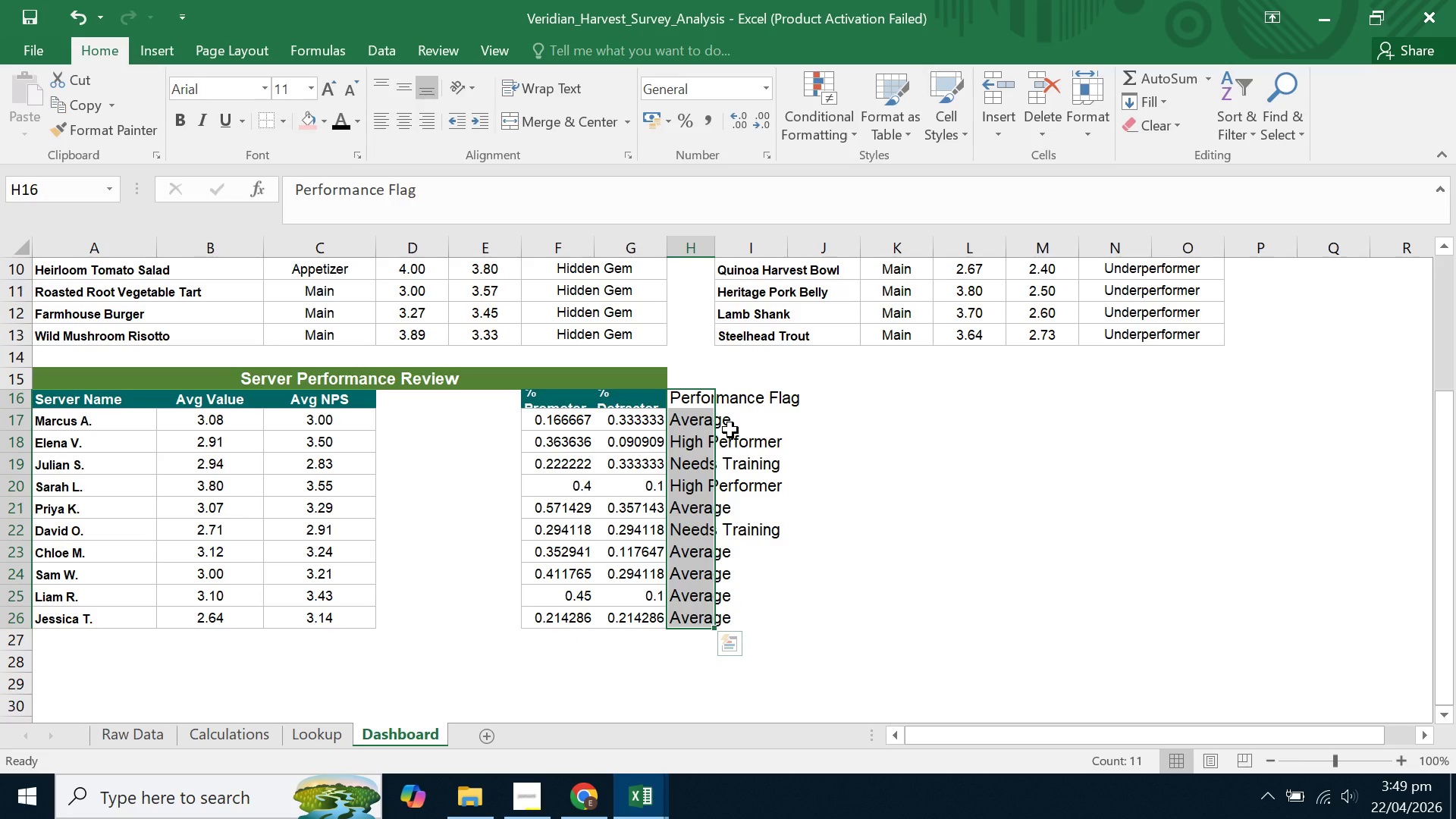 
key(Control+X)
 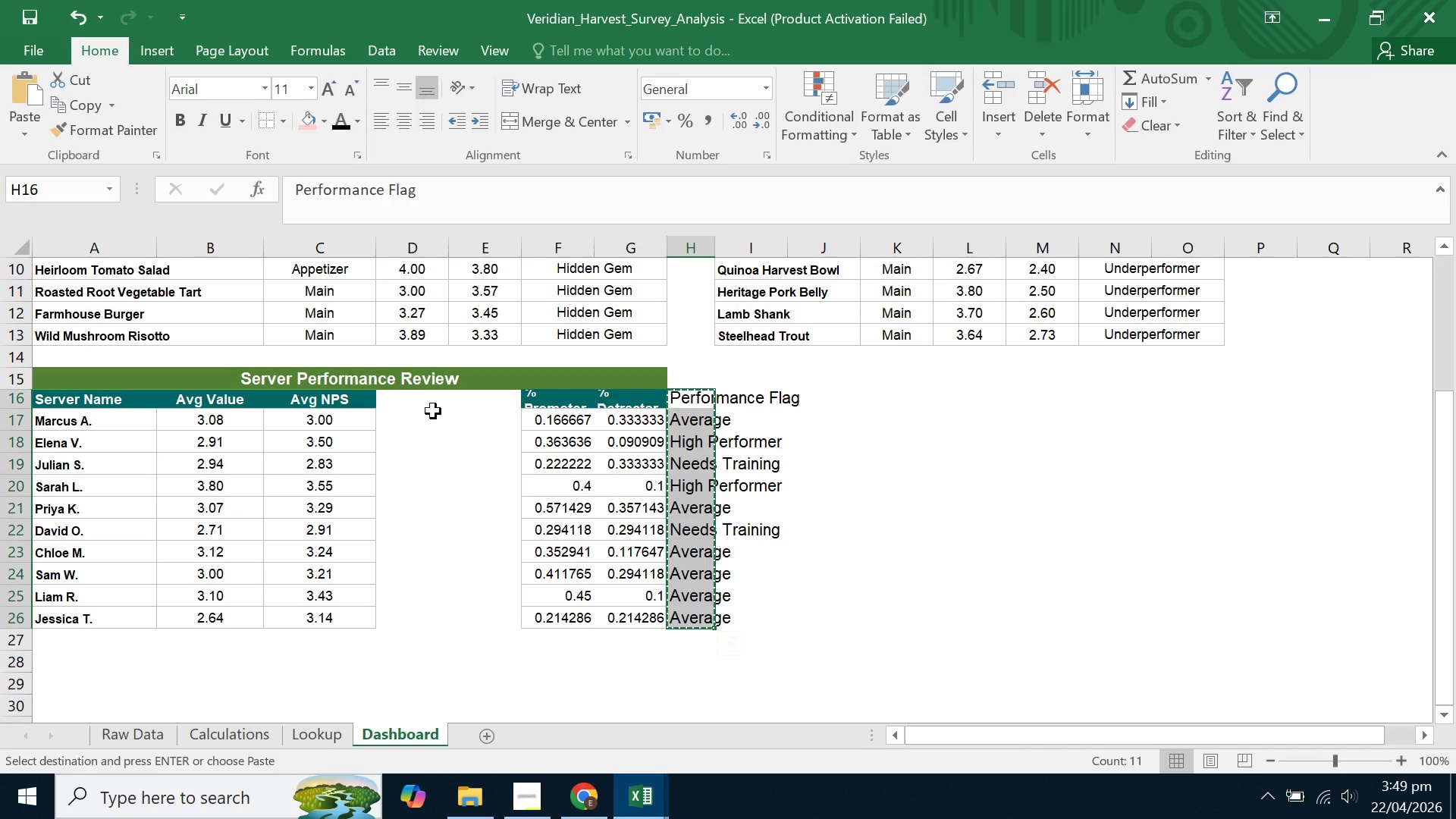 
left_click([427, 406])
 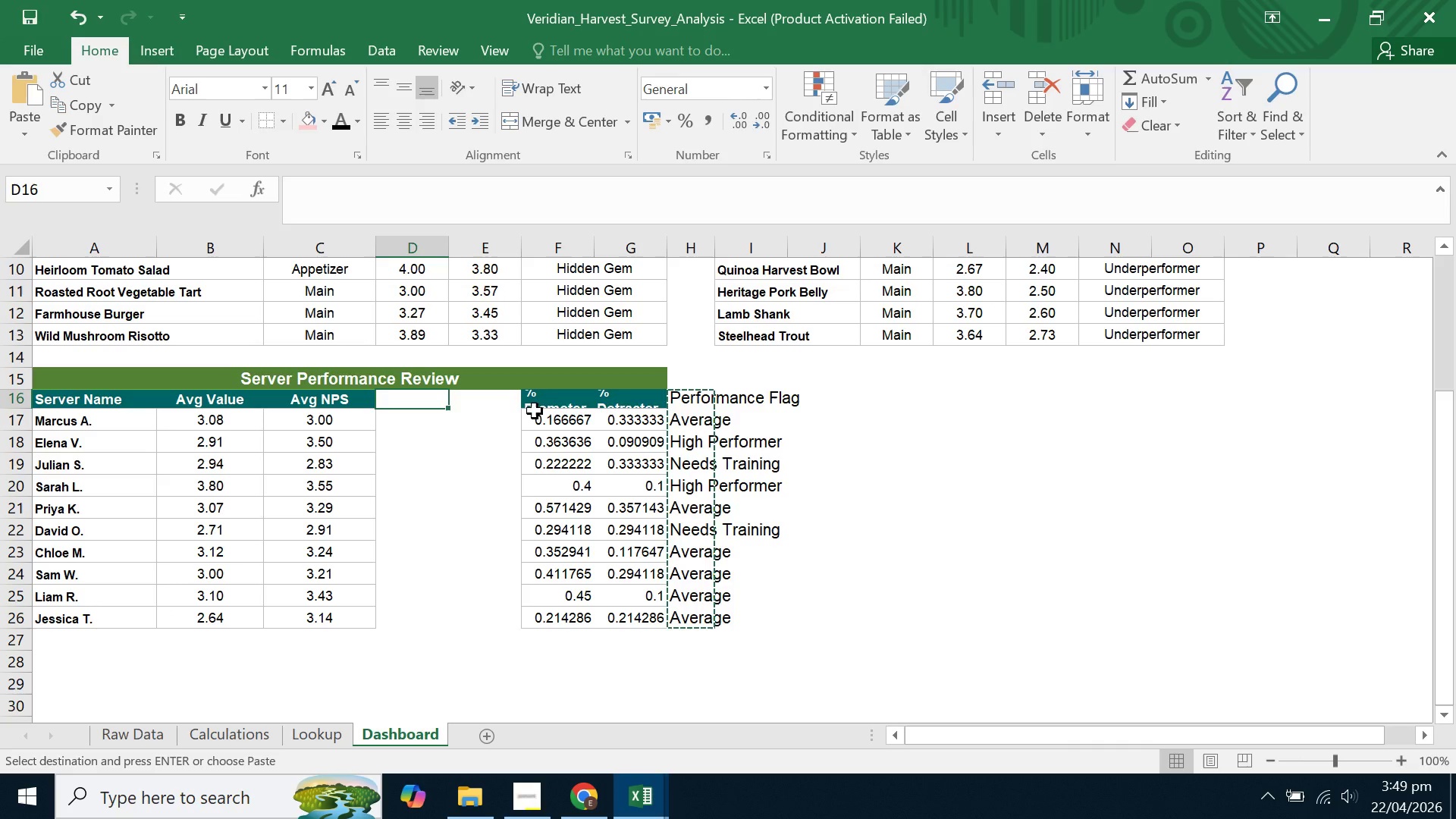 
left_click([560, 406])
 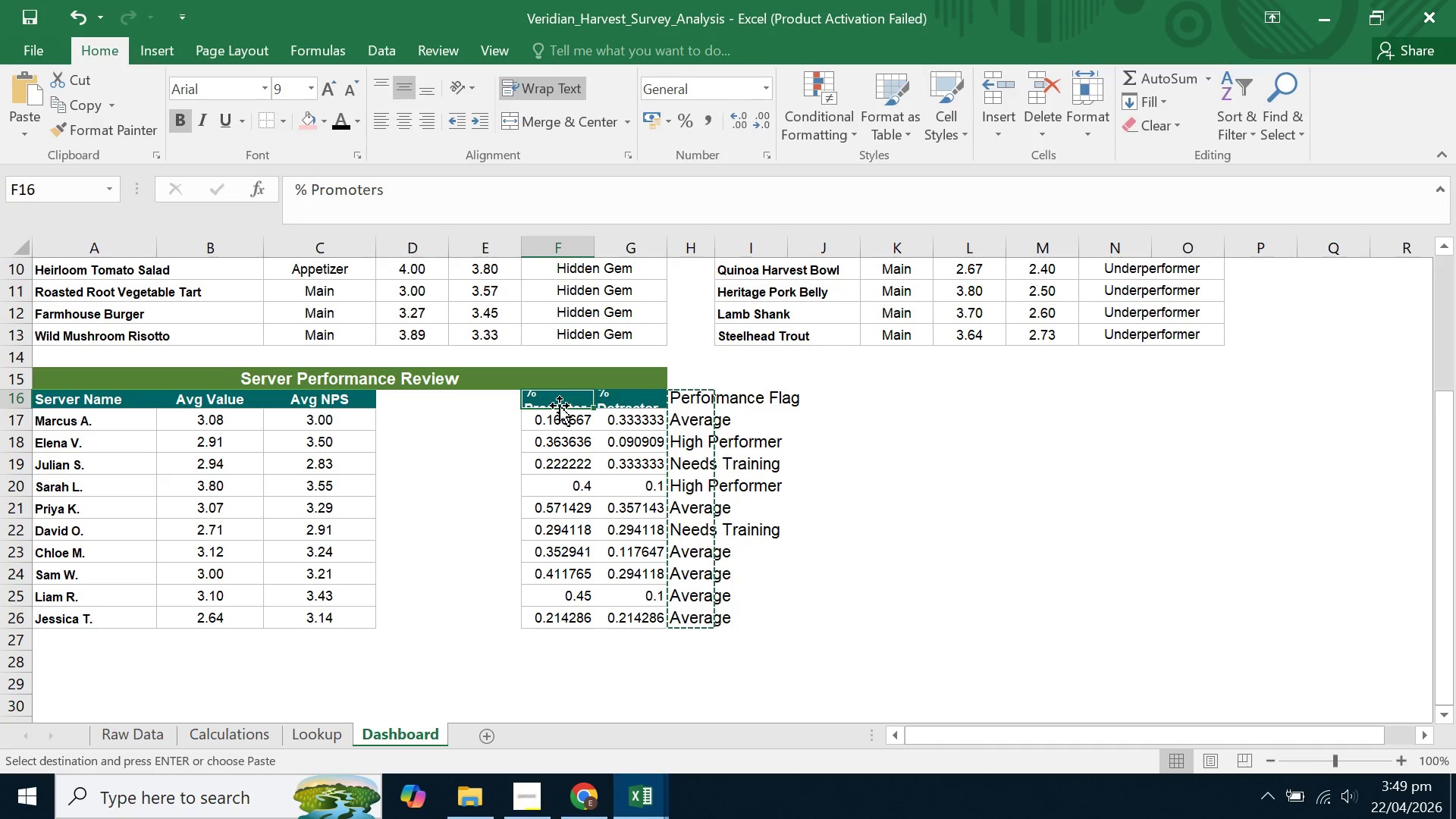 
key(Control+V)
 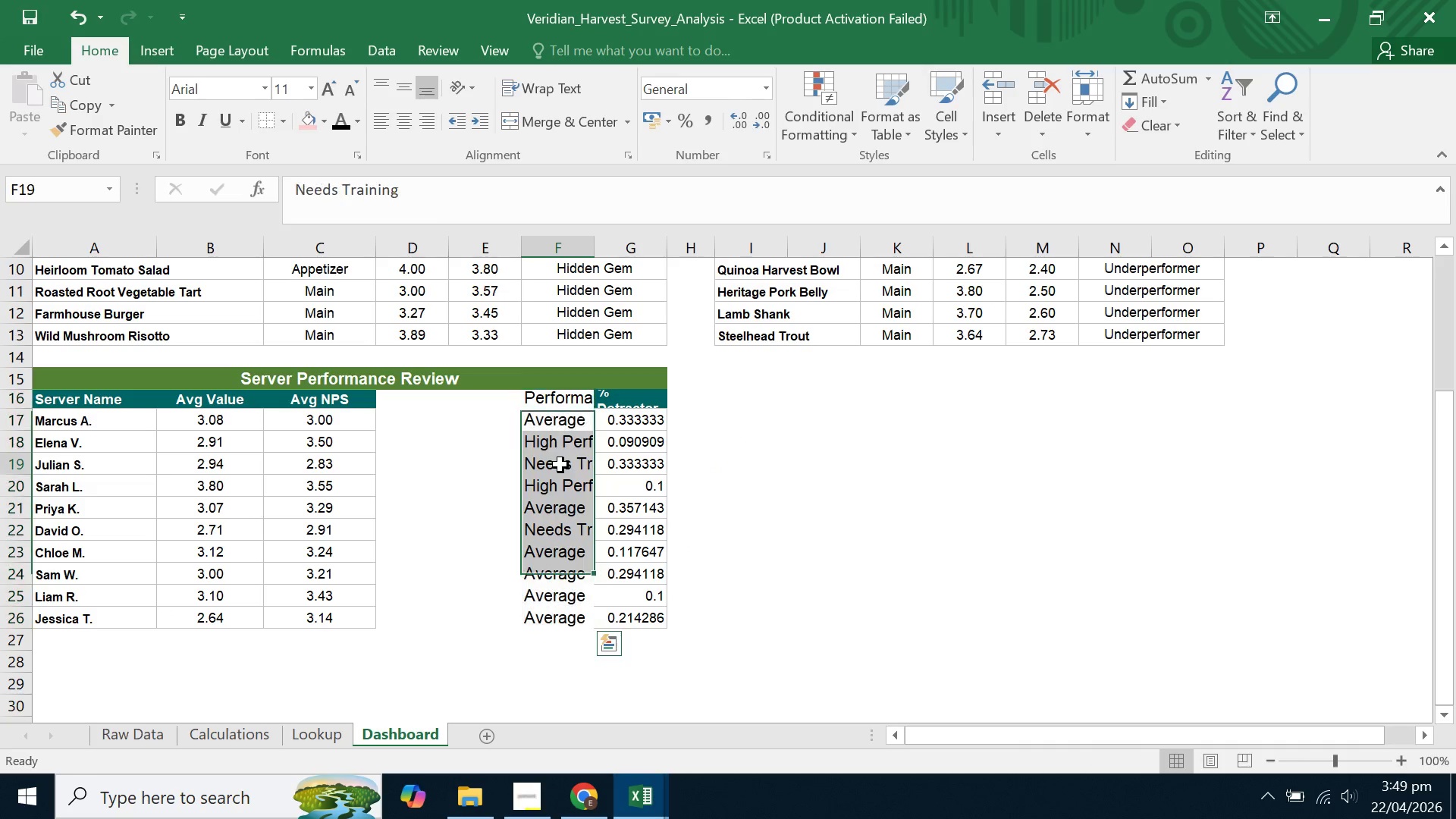 
double_click([642, 422])
 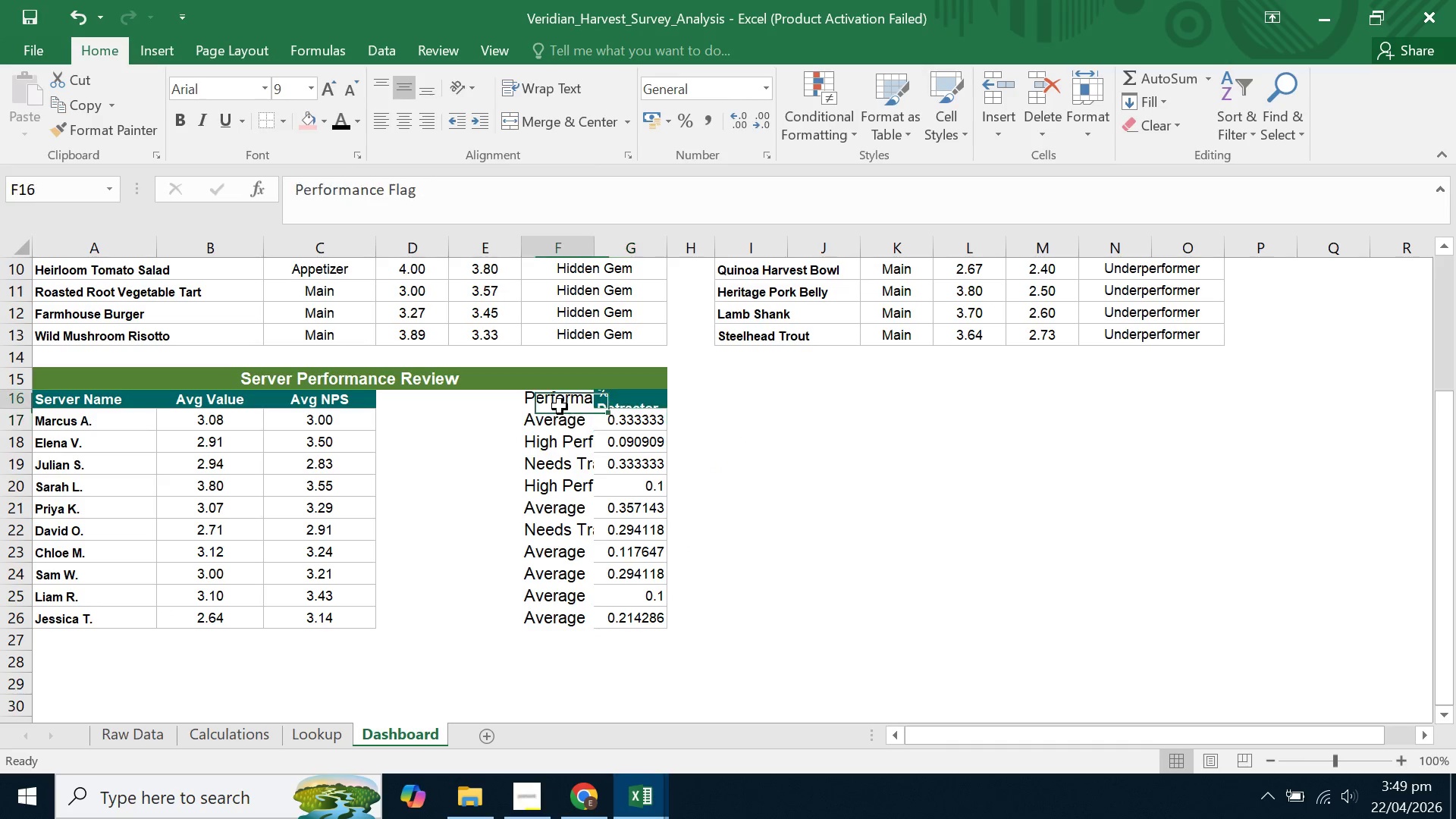 
triple_click([560, 406])
 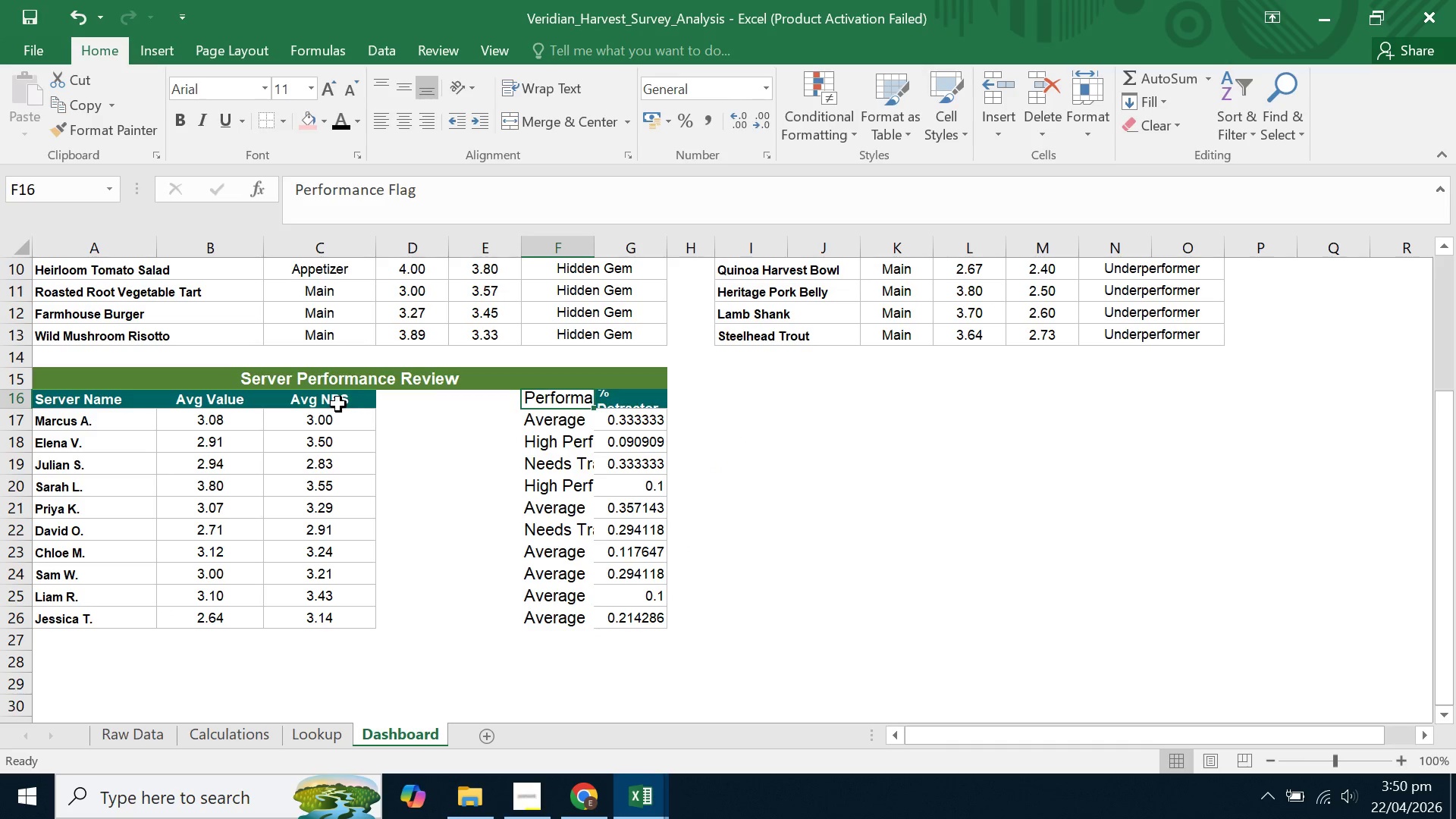 
left_click([338, 404])
 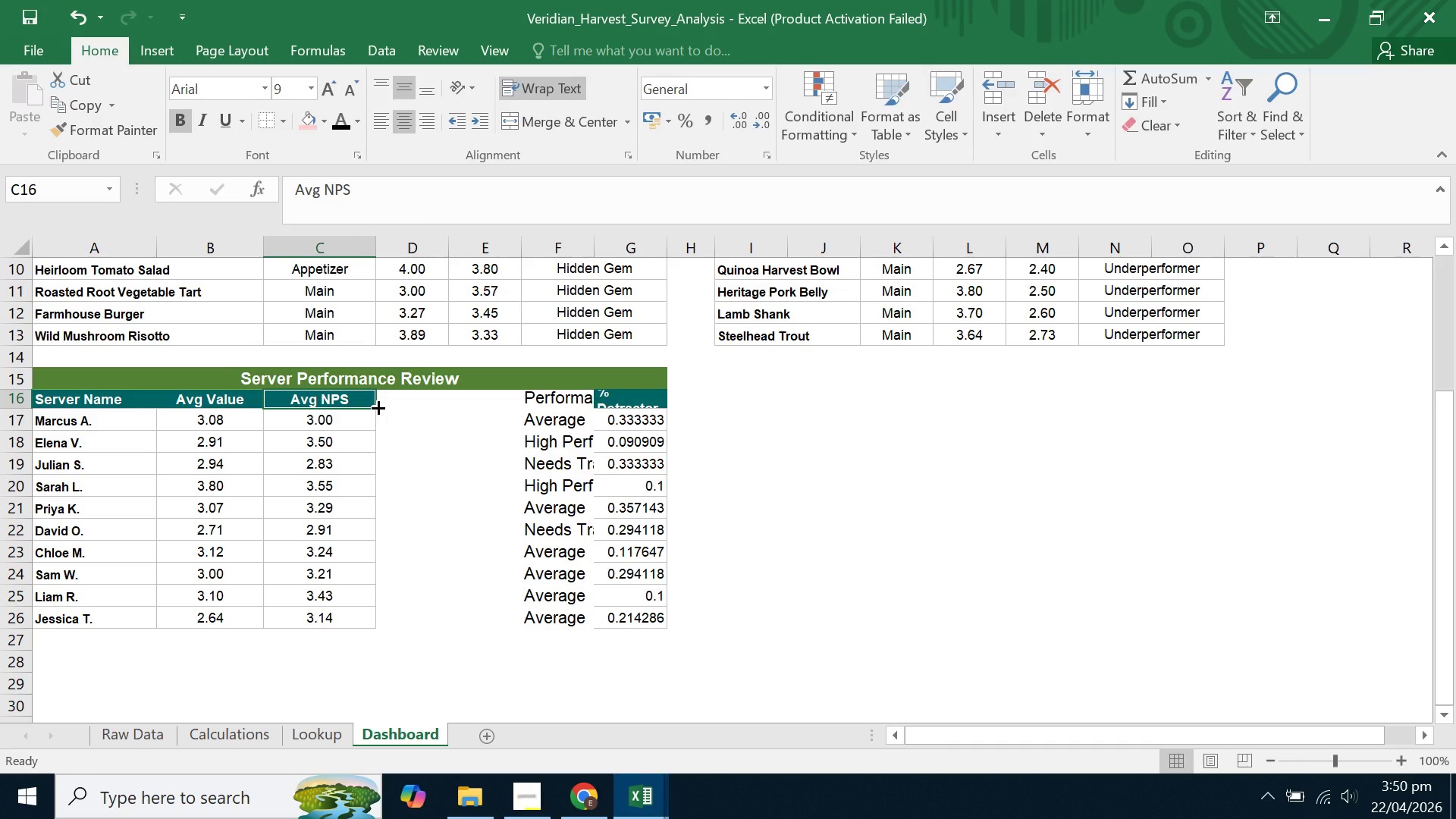 
left_click_drag(start_coordinate=[377, 406], to_coordinate=[528, 410])
 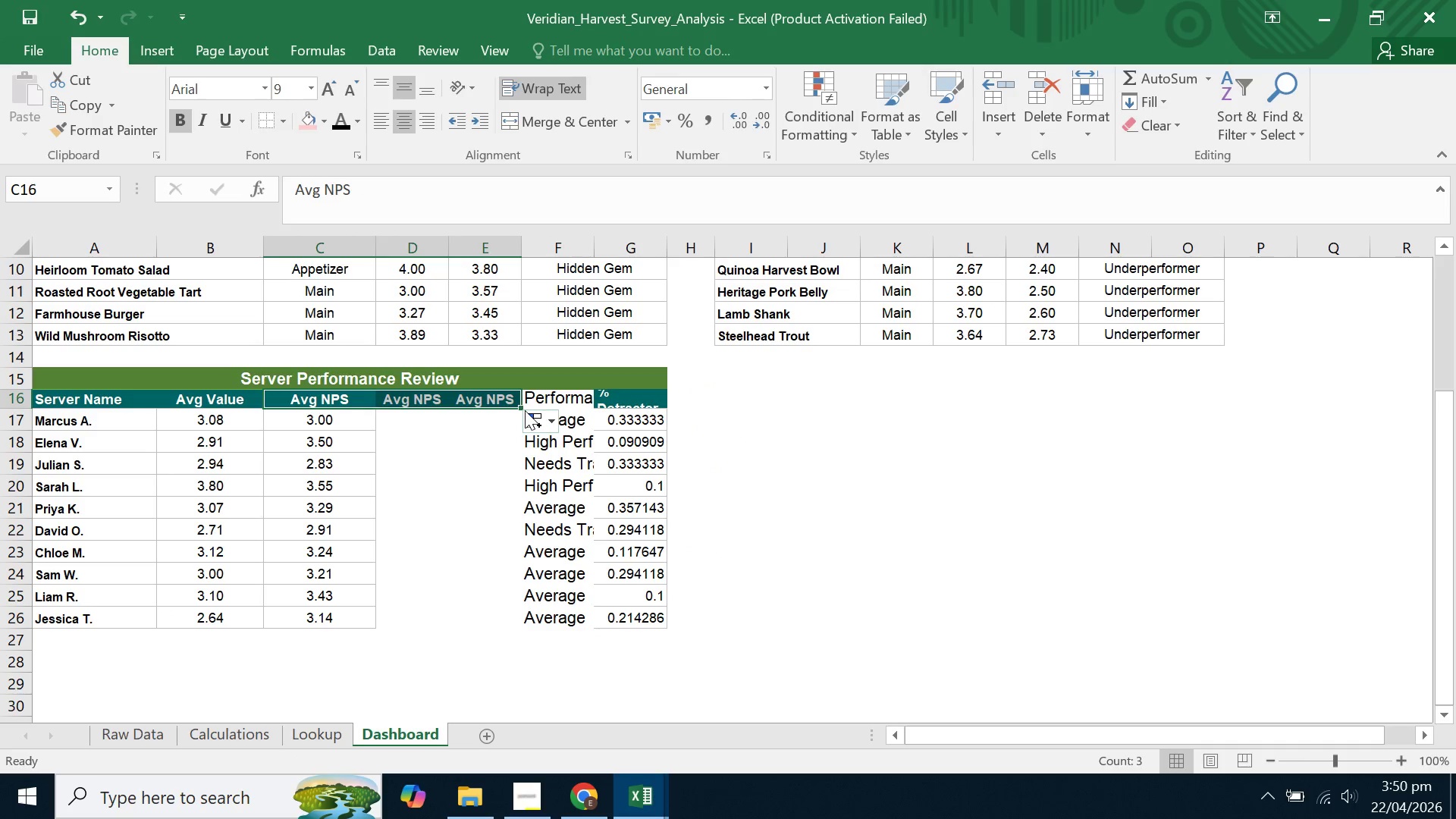 
left_click([488, 426])
 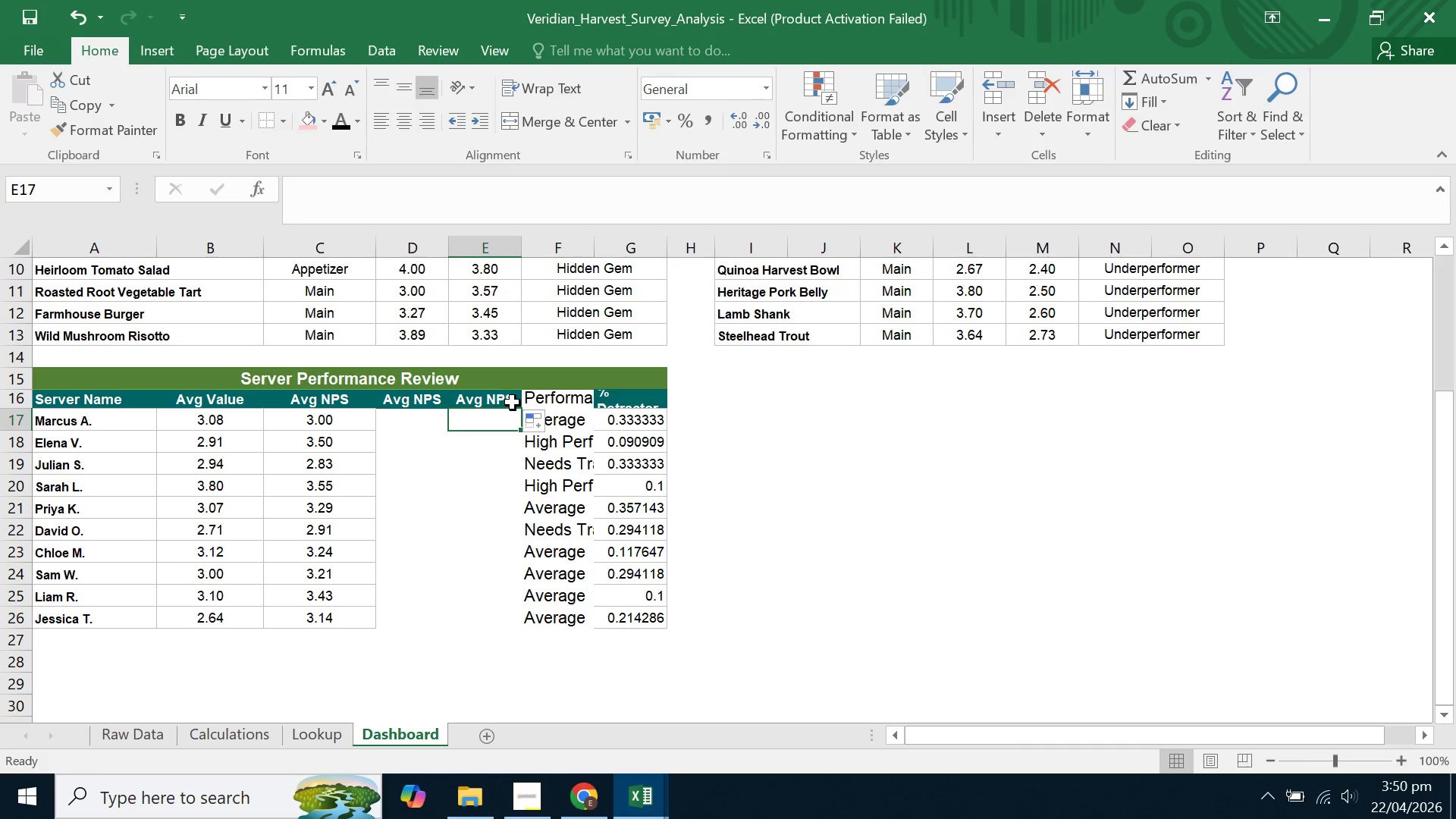 
left_click([513, 402])
 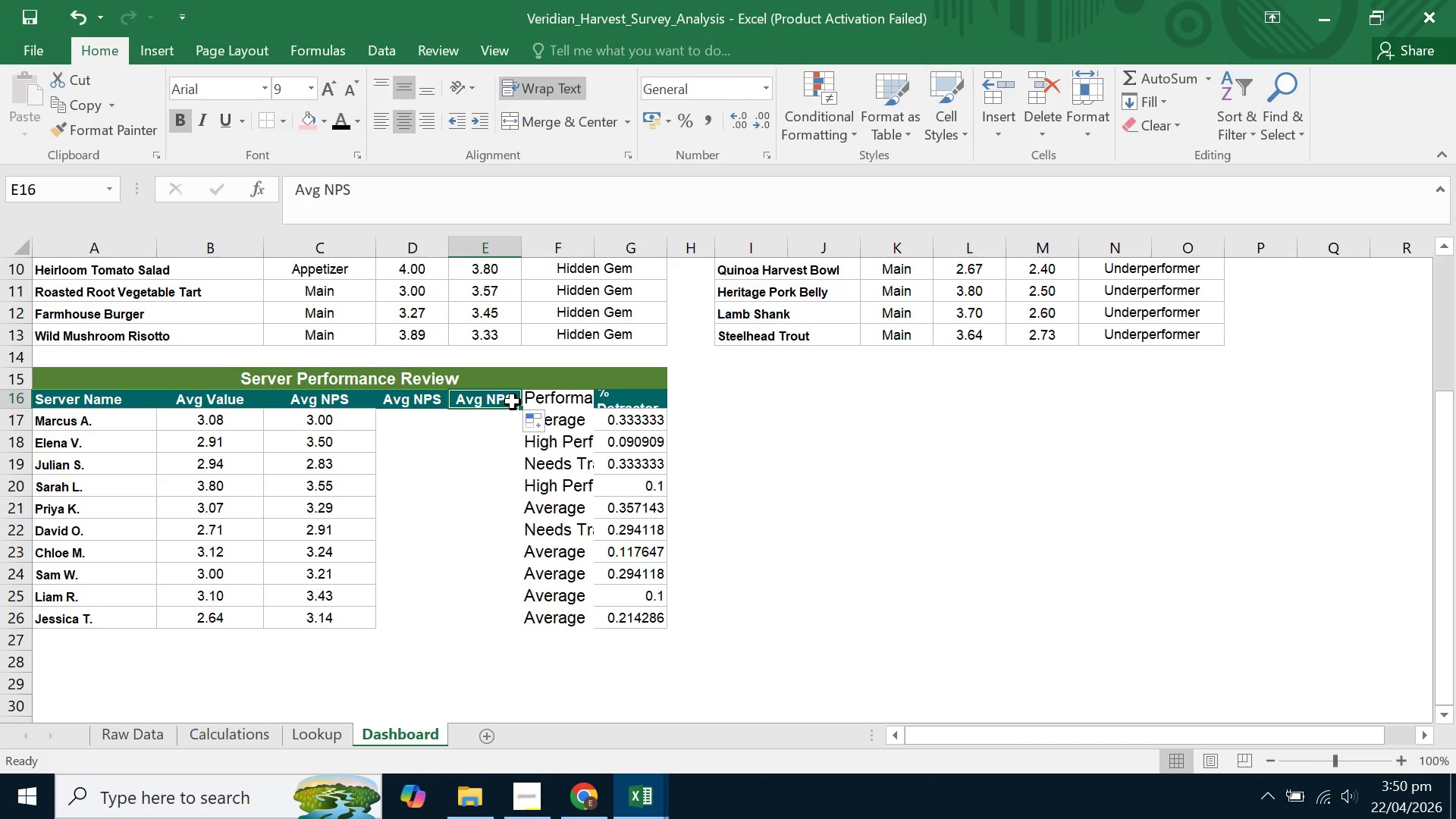 
right_click([513, 402])
 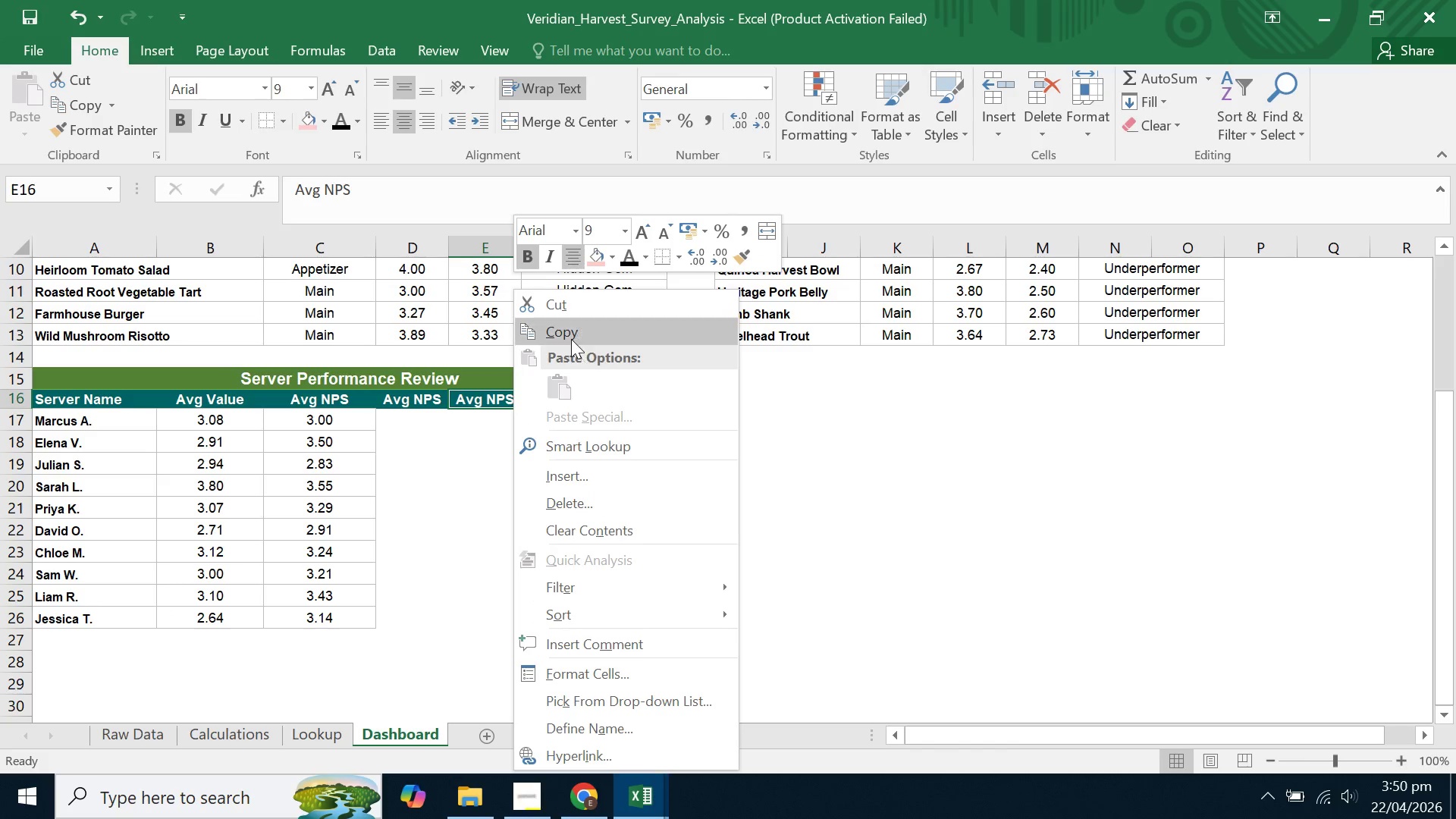 
left_click([571, 334])
 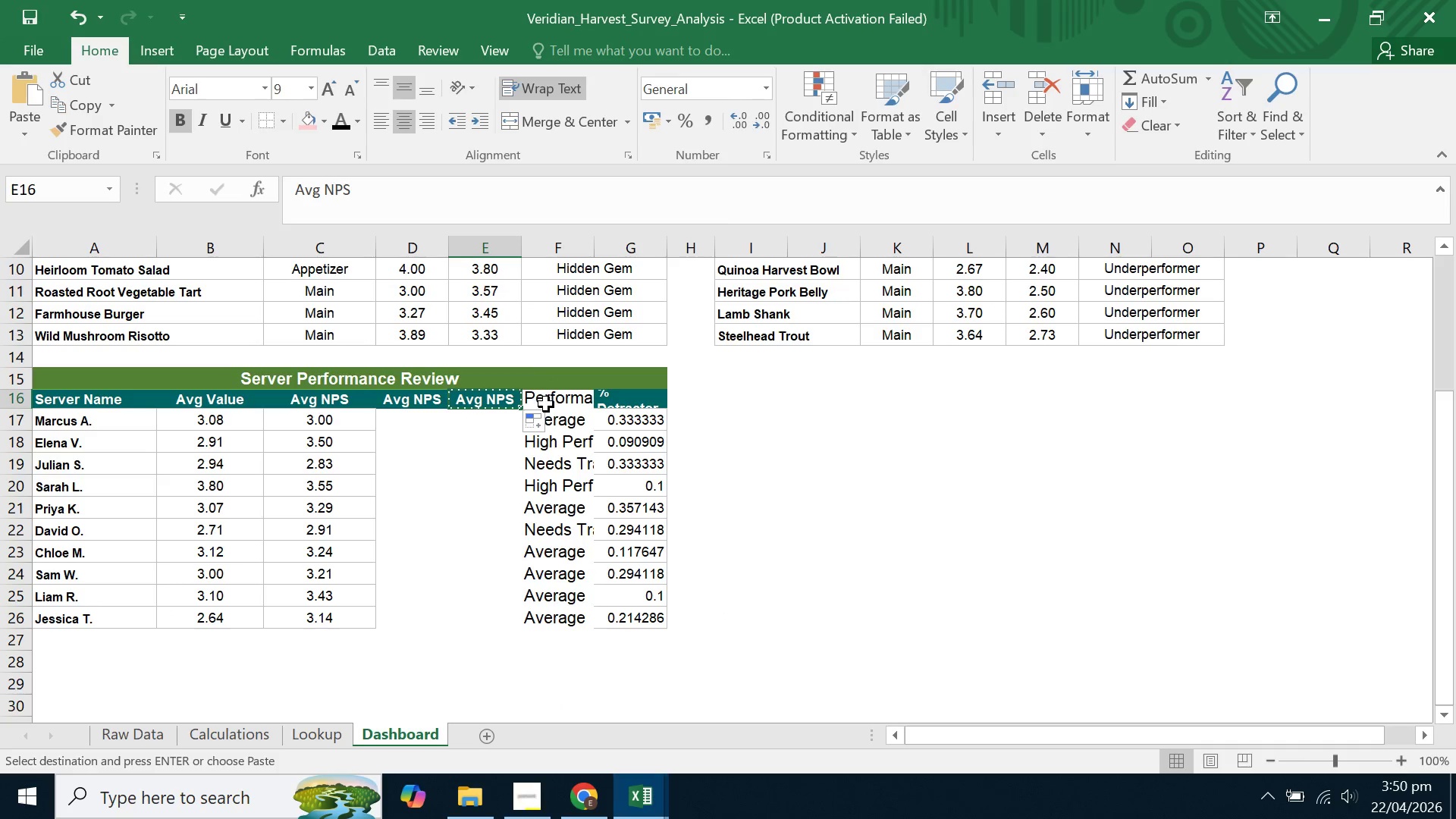 
right_click([547, 405])
 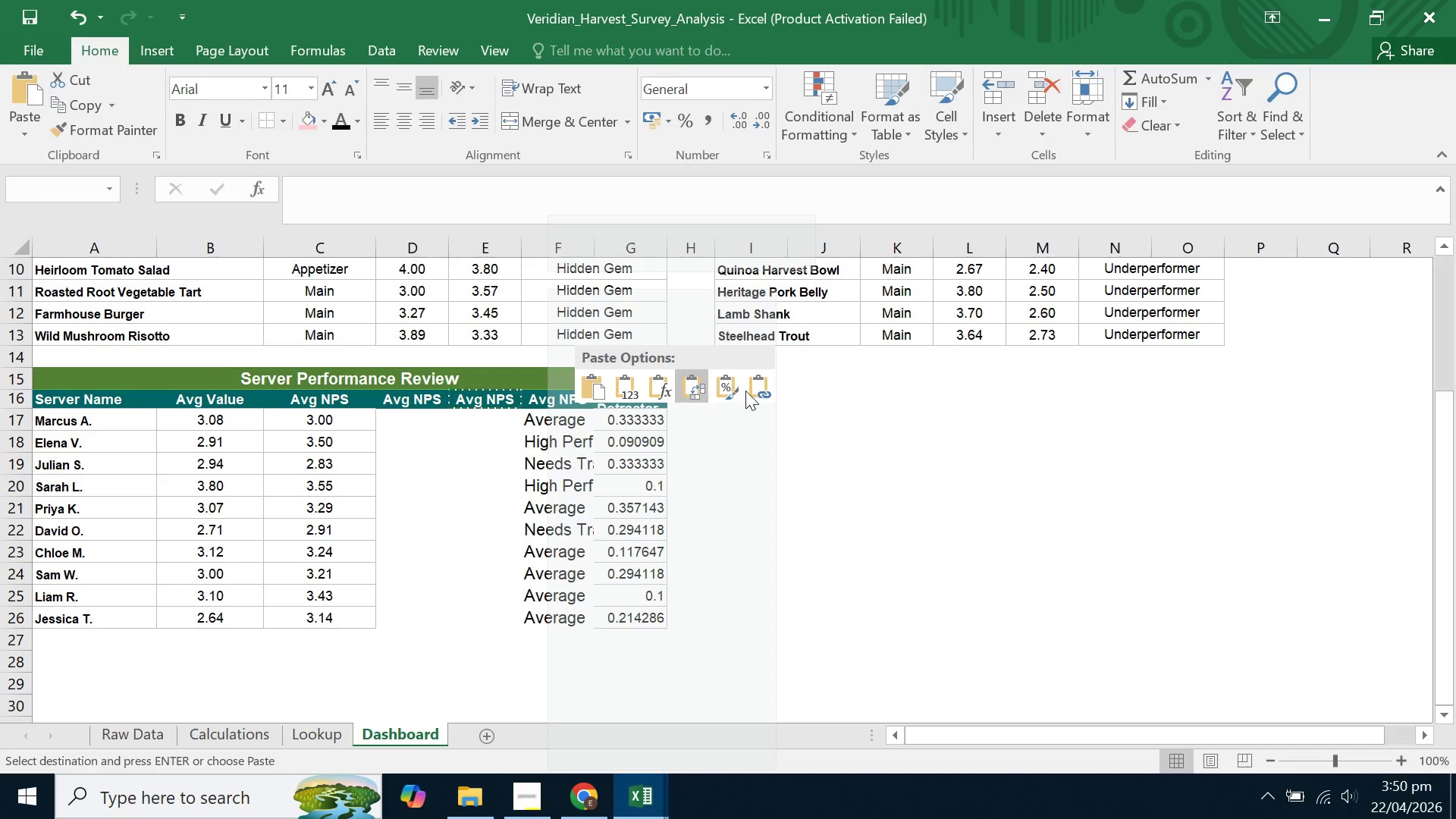 
left_click([730, 391])
 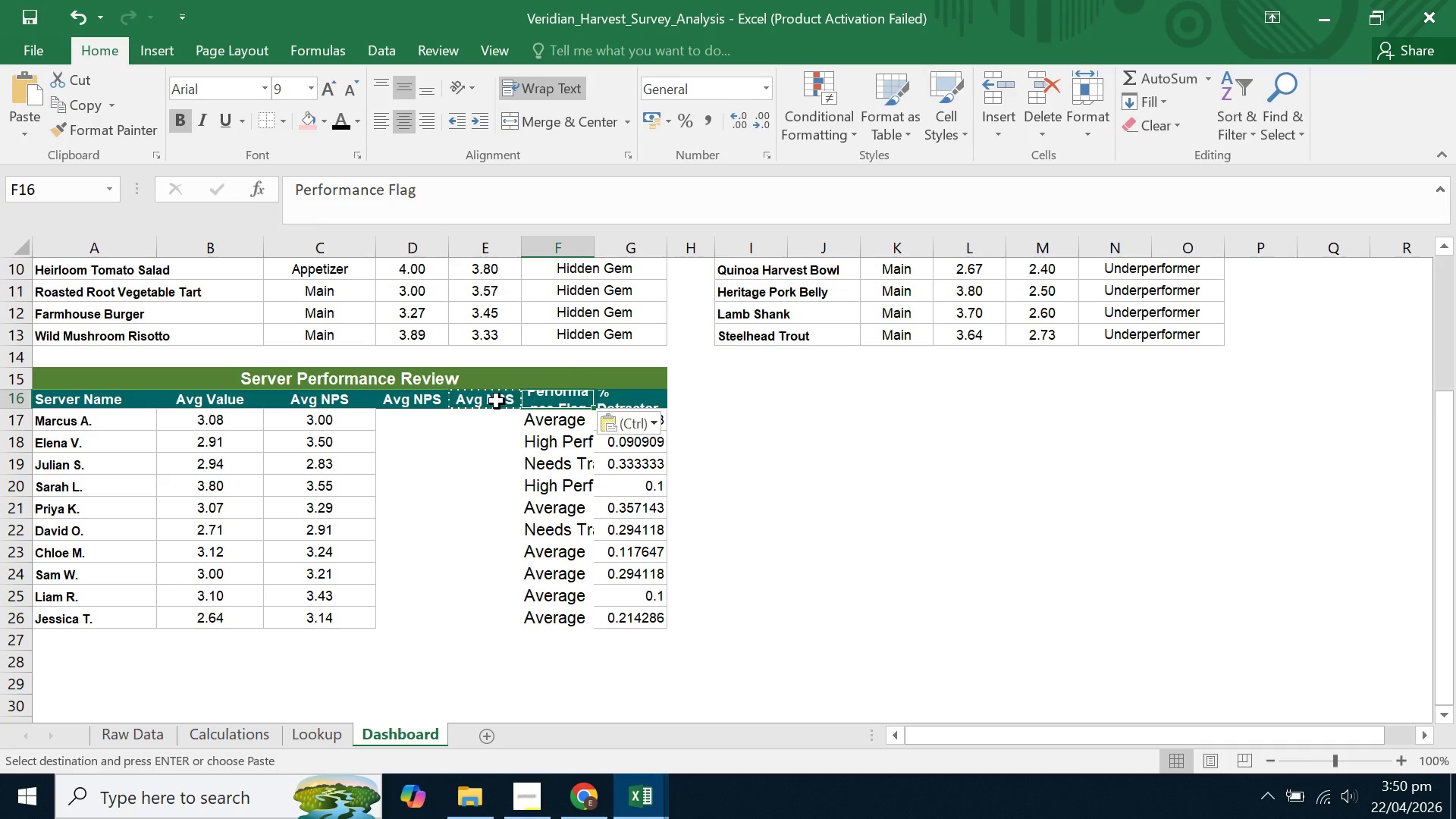 
left_click_drag(start_coordinate=[485, 401], to_coordinate=[612, 395])
 